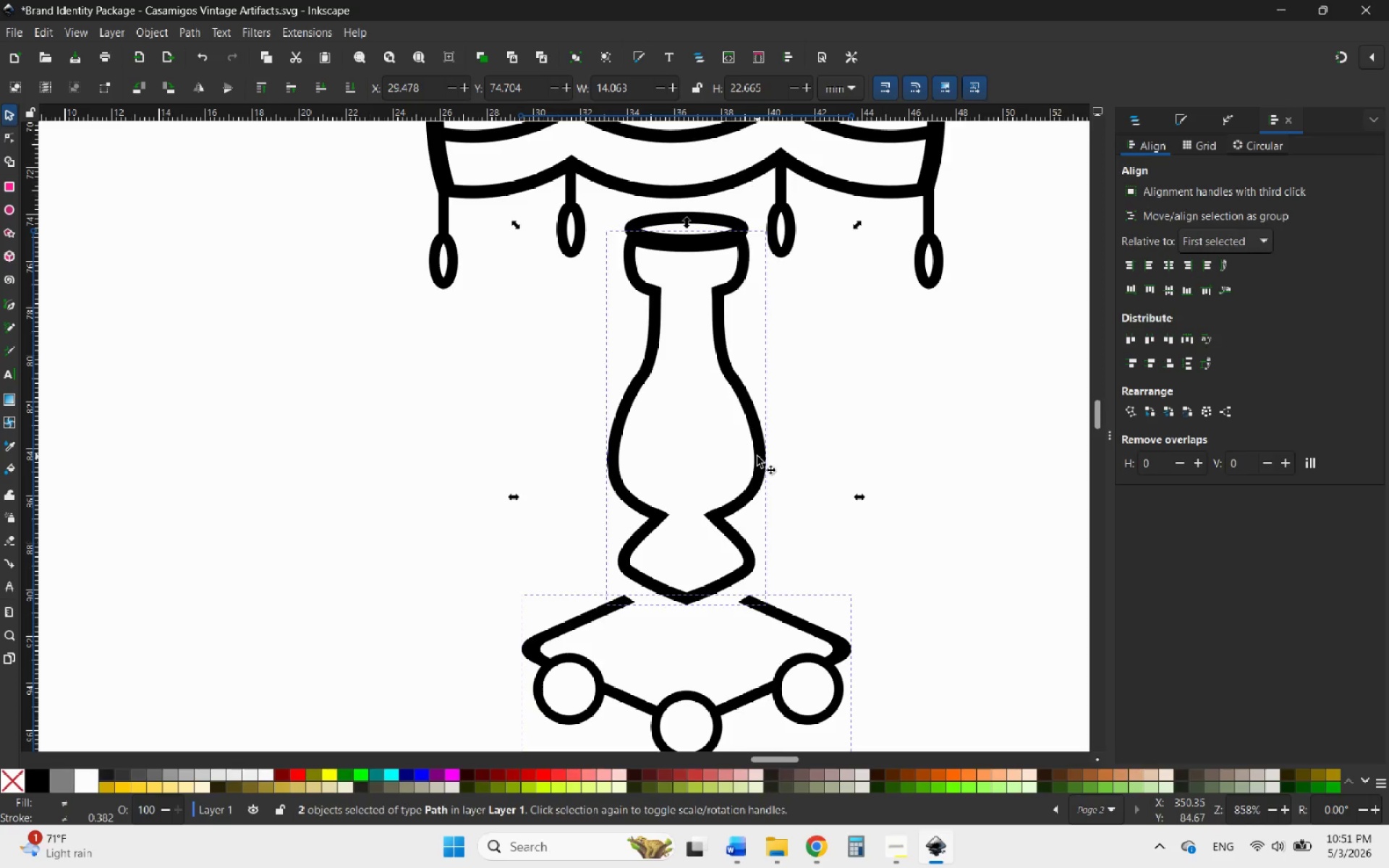 
left_click_drag(start_coordinate=[757, 456], to_coordinate=[757, 476])
 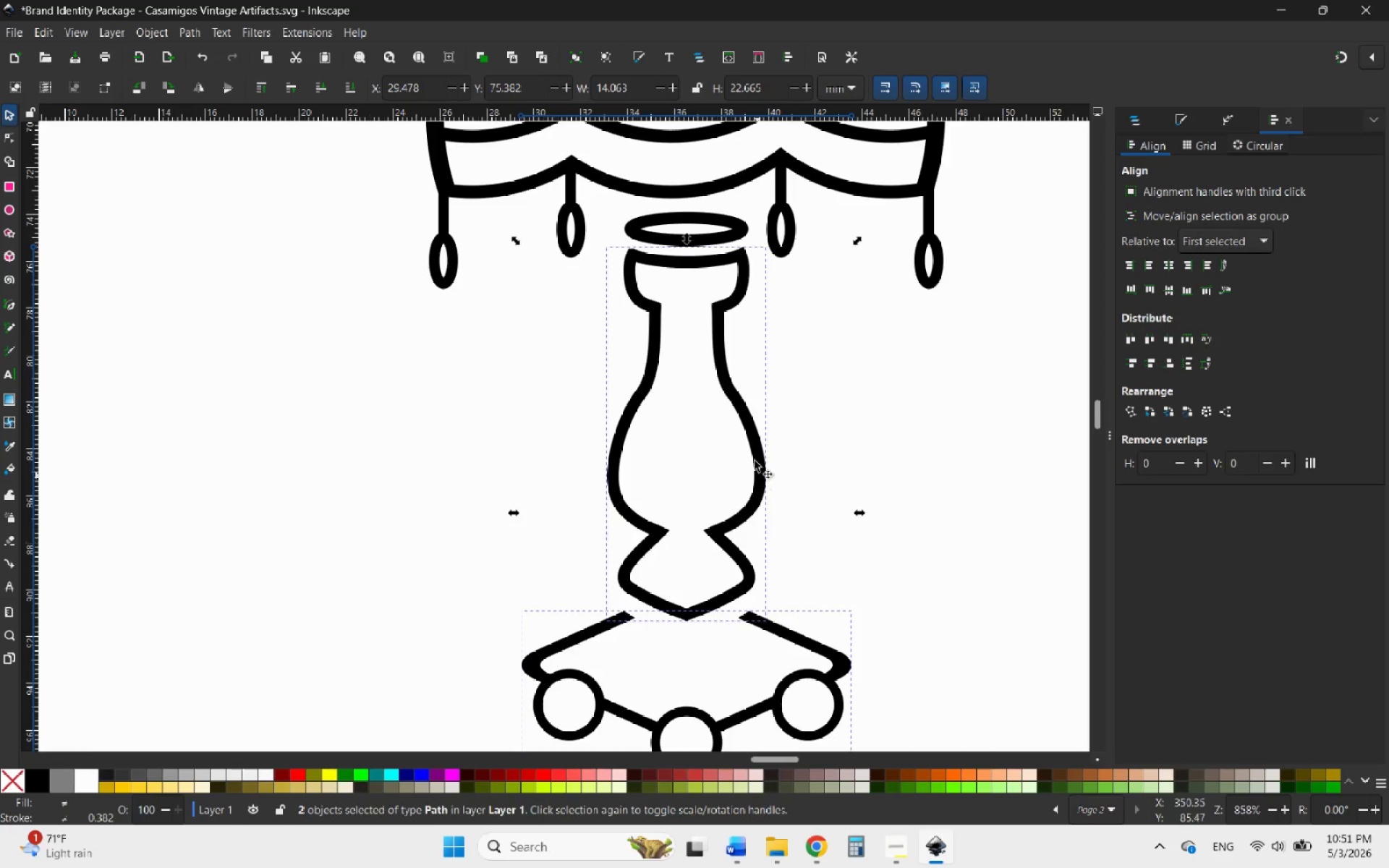 
hold_key(key=ControlLeft, duration=2.0)
 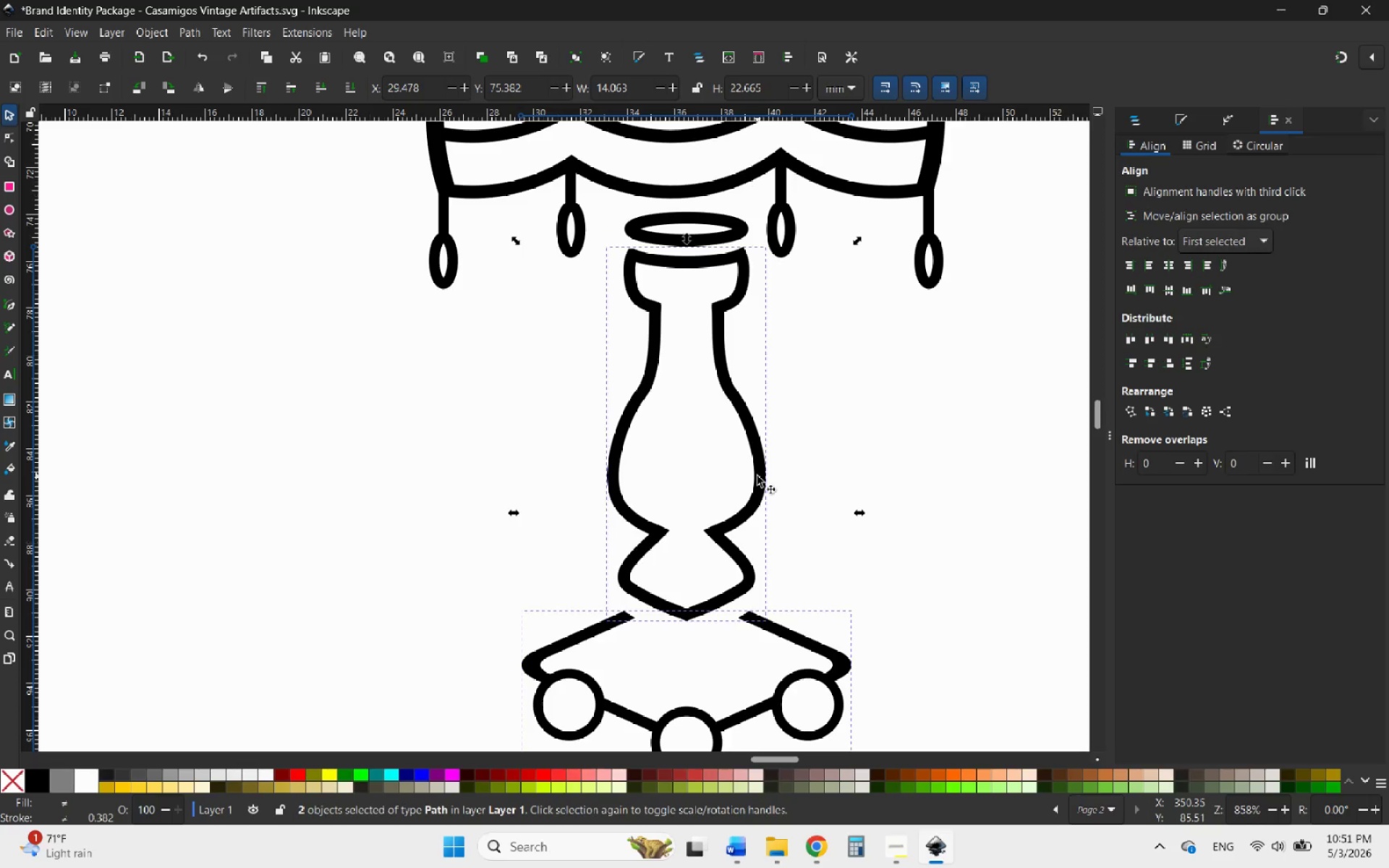 
hold_key(key=ControlLeft, duration=0.56)
scroll: coordinate [721, 420], scroll_direction: down, amount: 3.0
 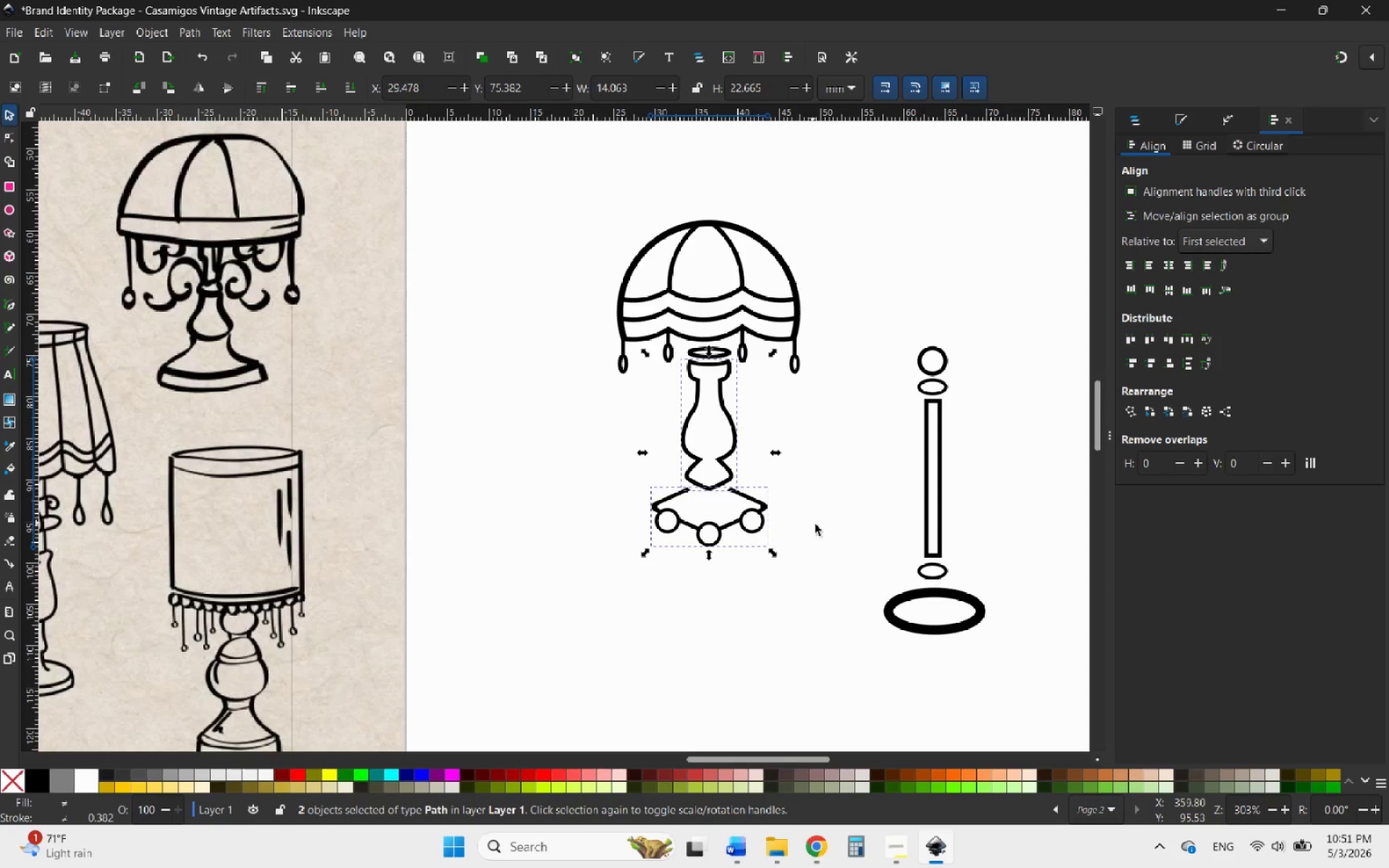 
left_click([838, 541])
 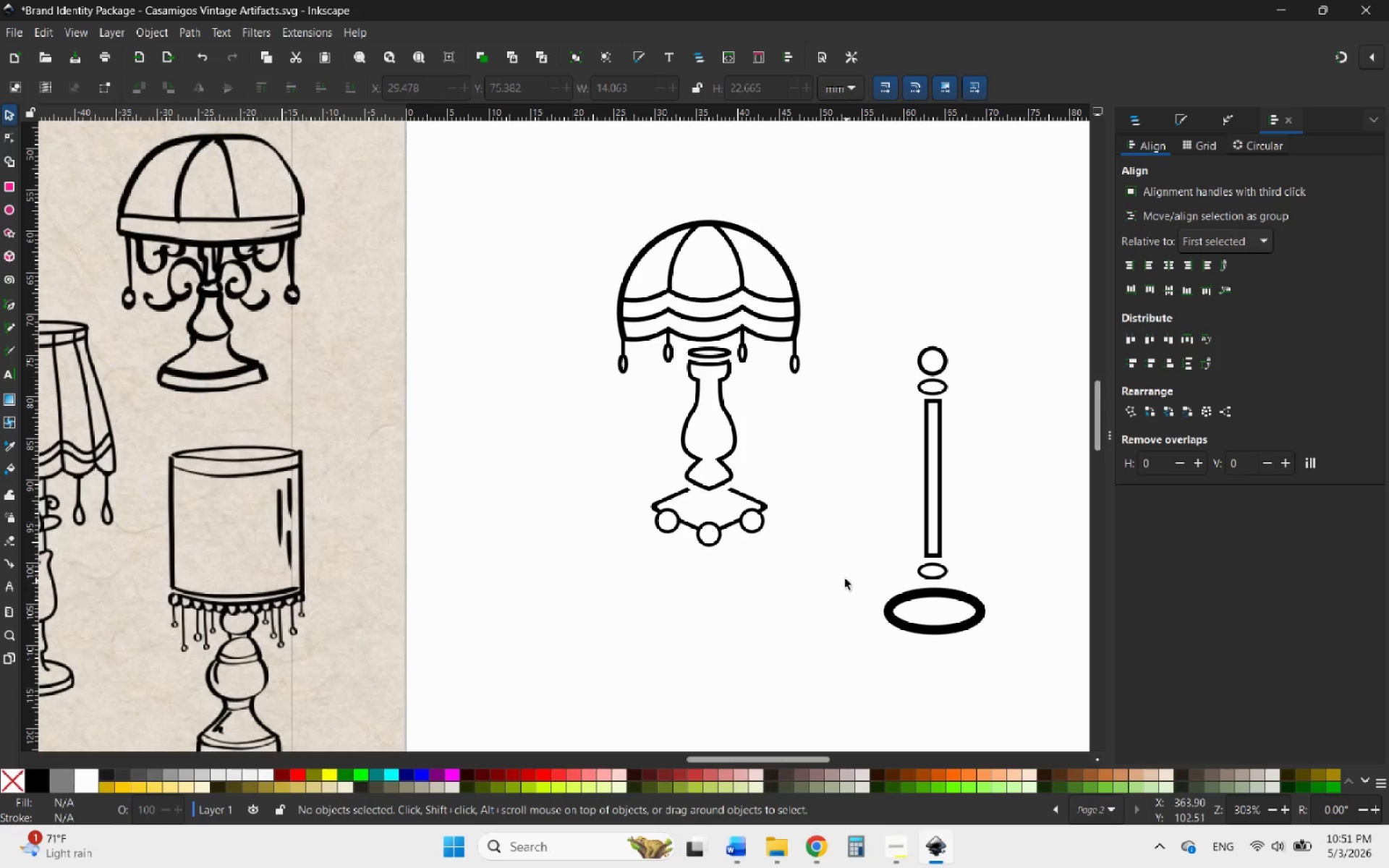 
left_click_drag(start_coordinate=[845, 576], to_coordinate=[513, 191])
 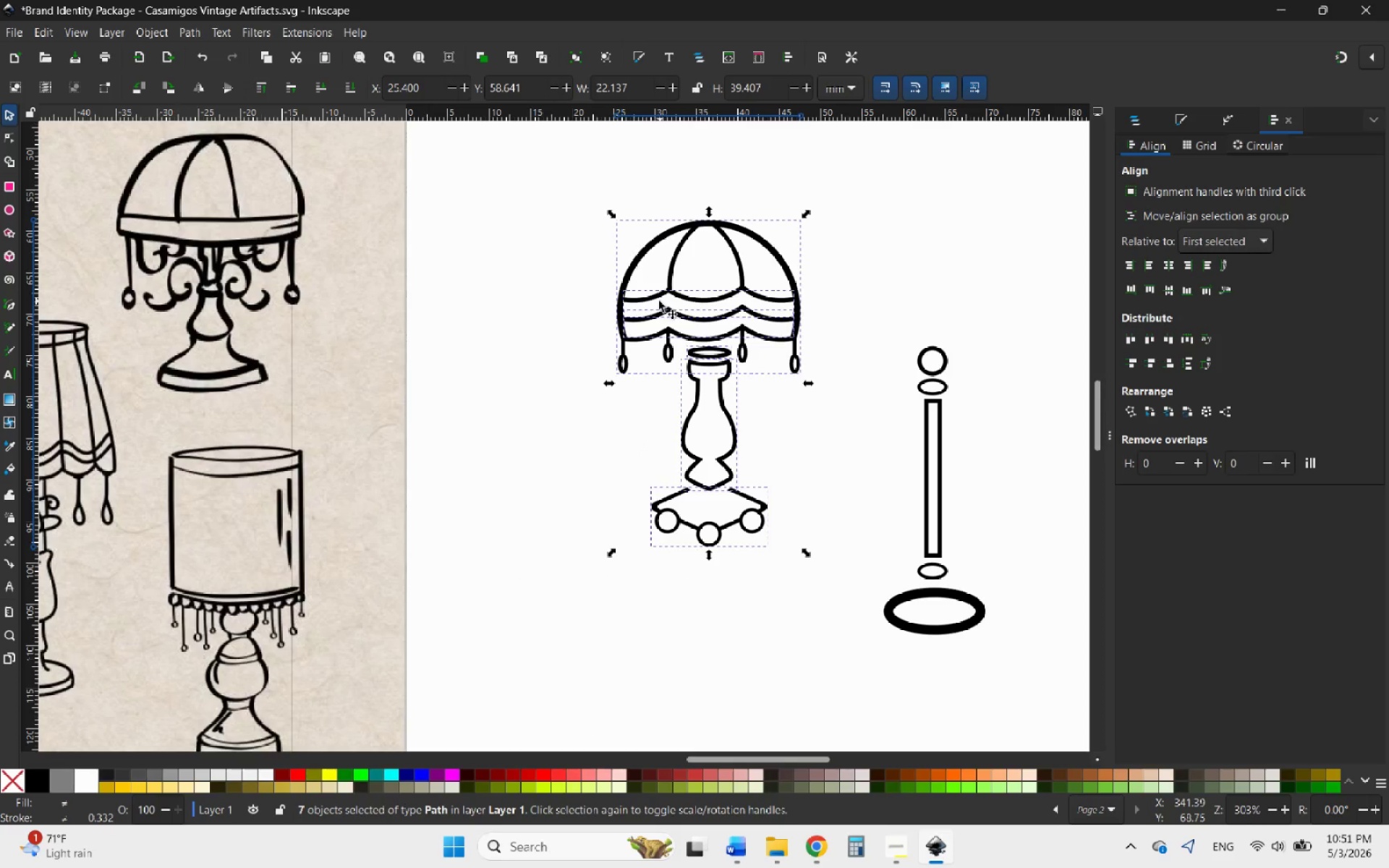 
right_click([658, 301])
 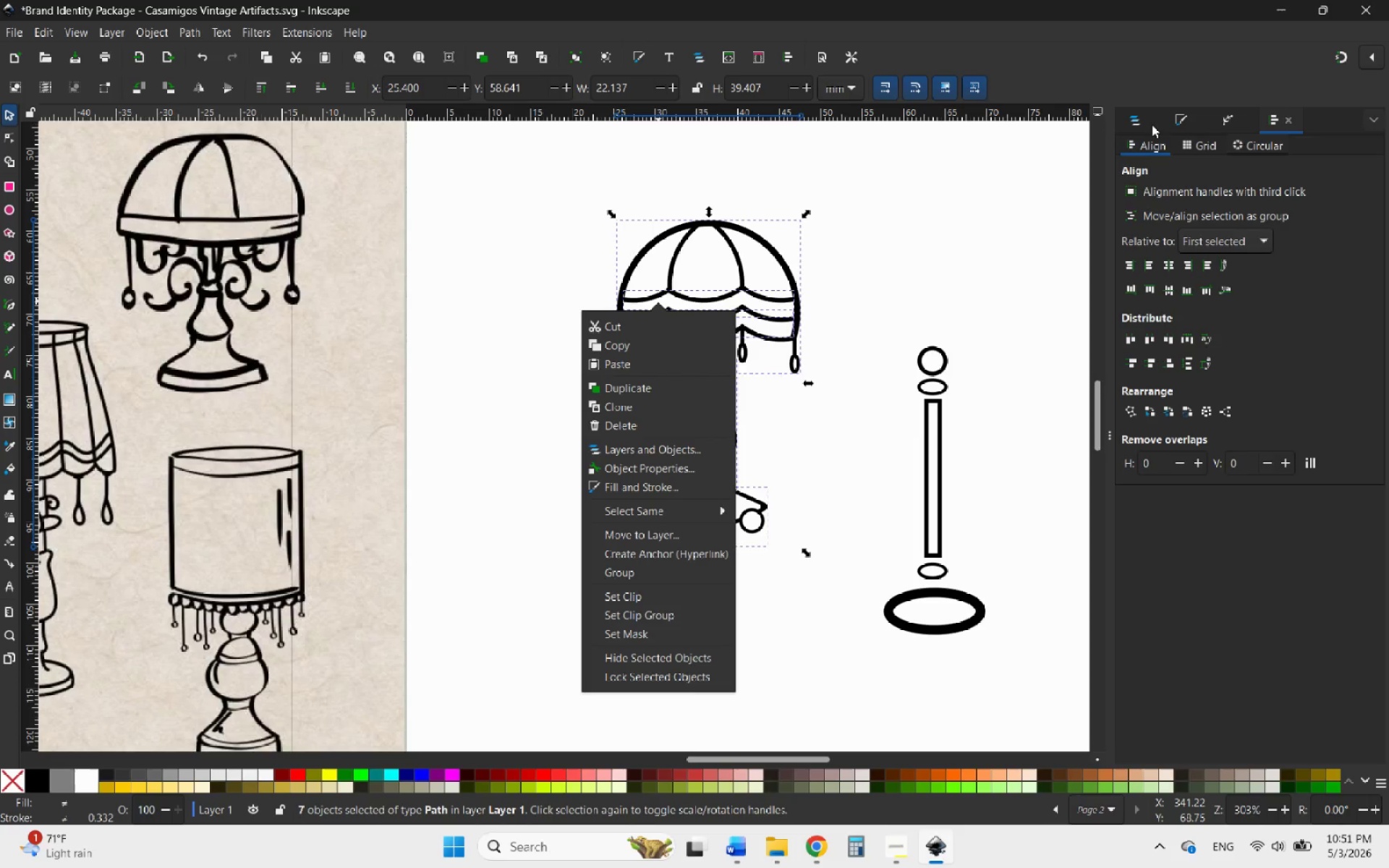 
left_click([1181, 117])
 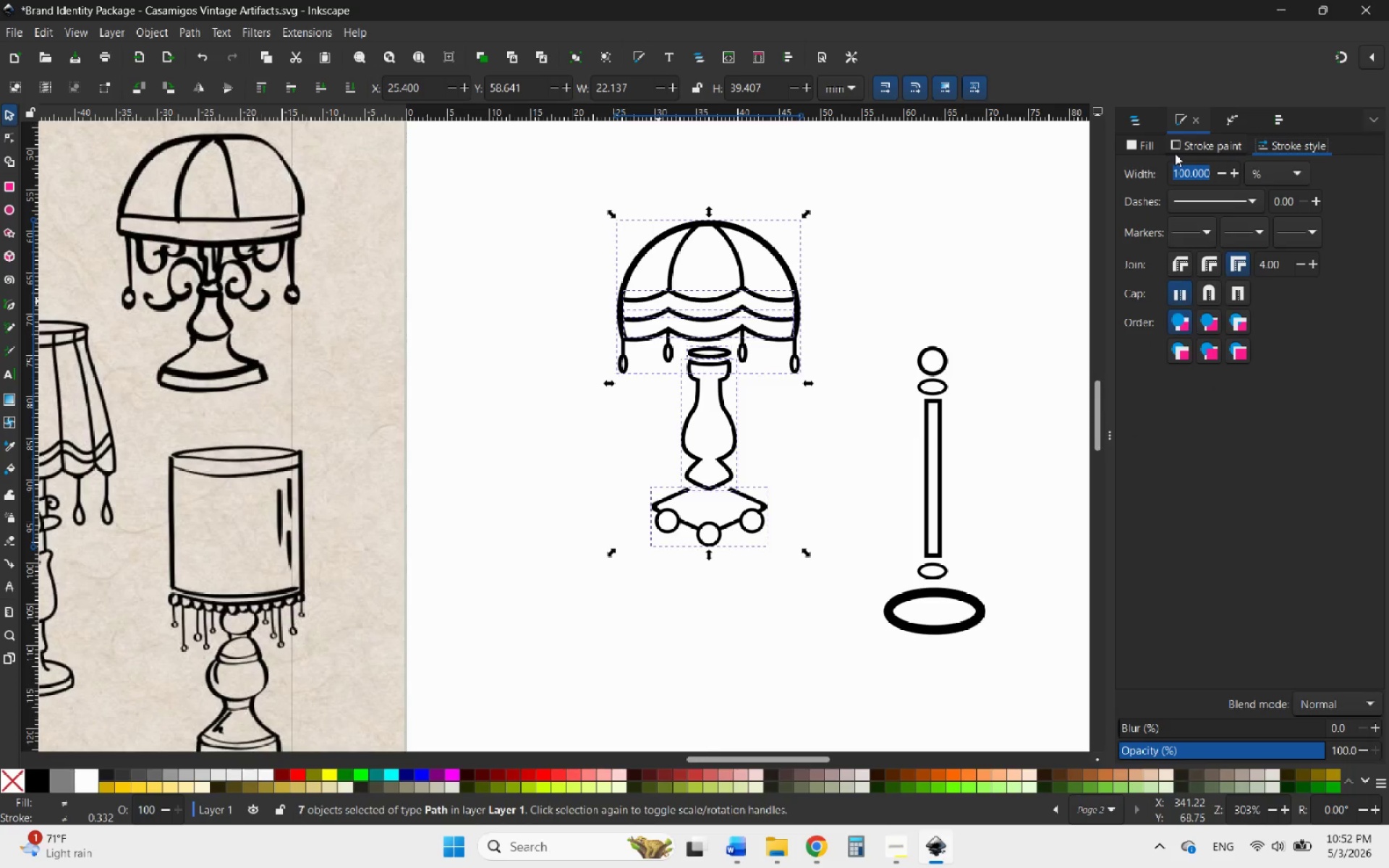 
left_click([1149, 148])
 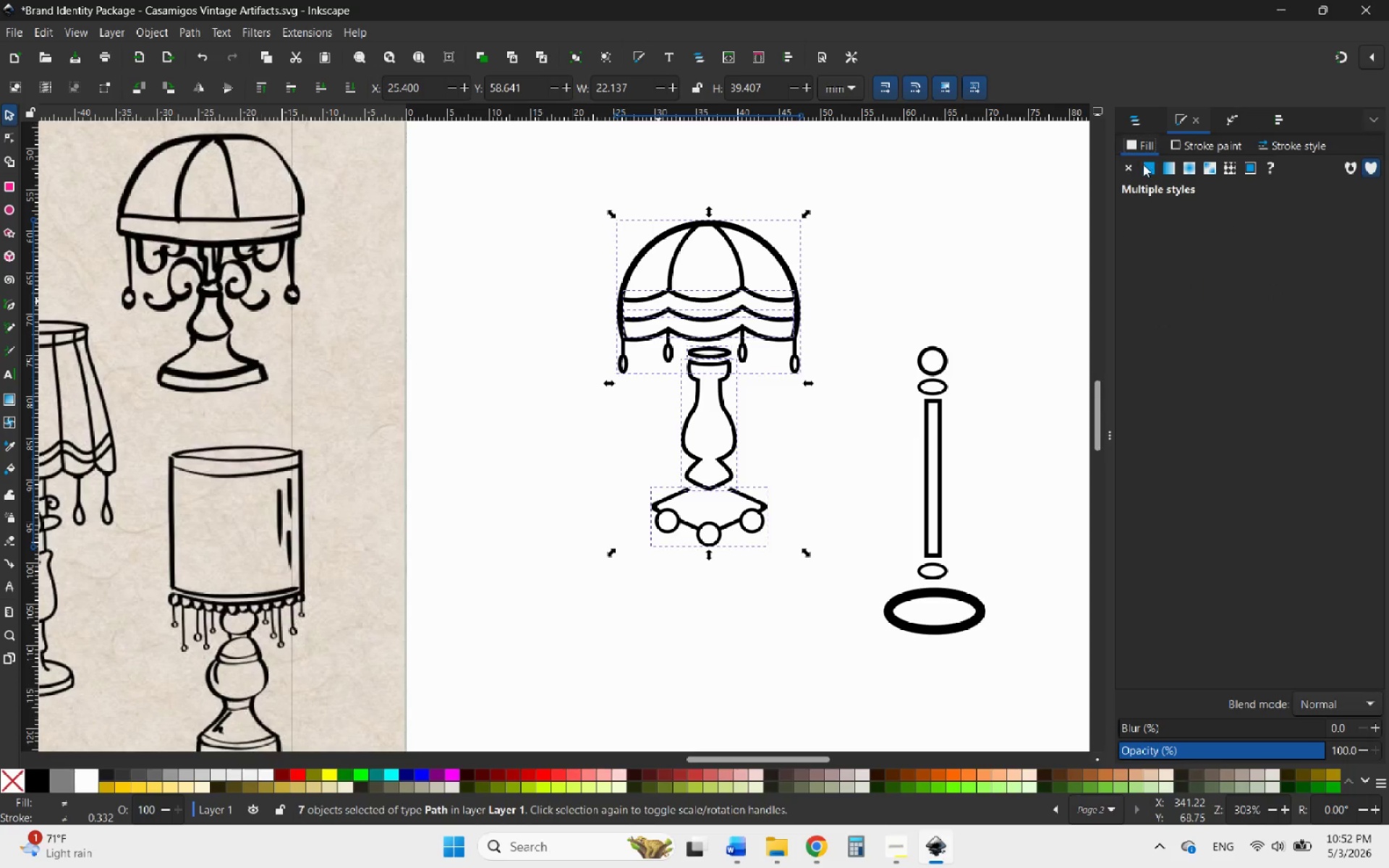 
left_click([1149, 165])
 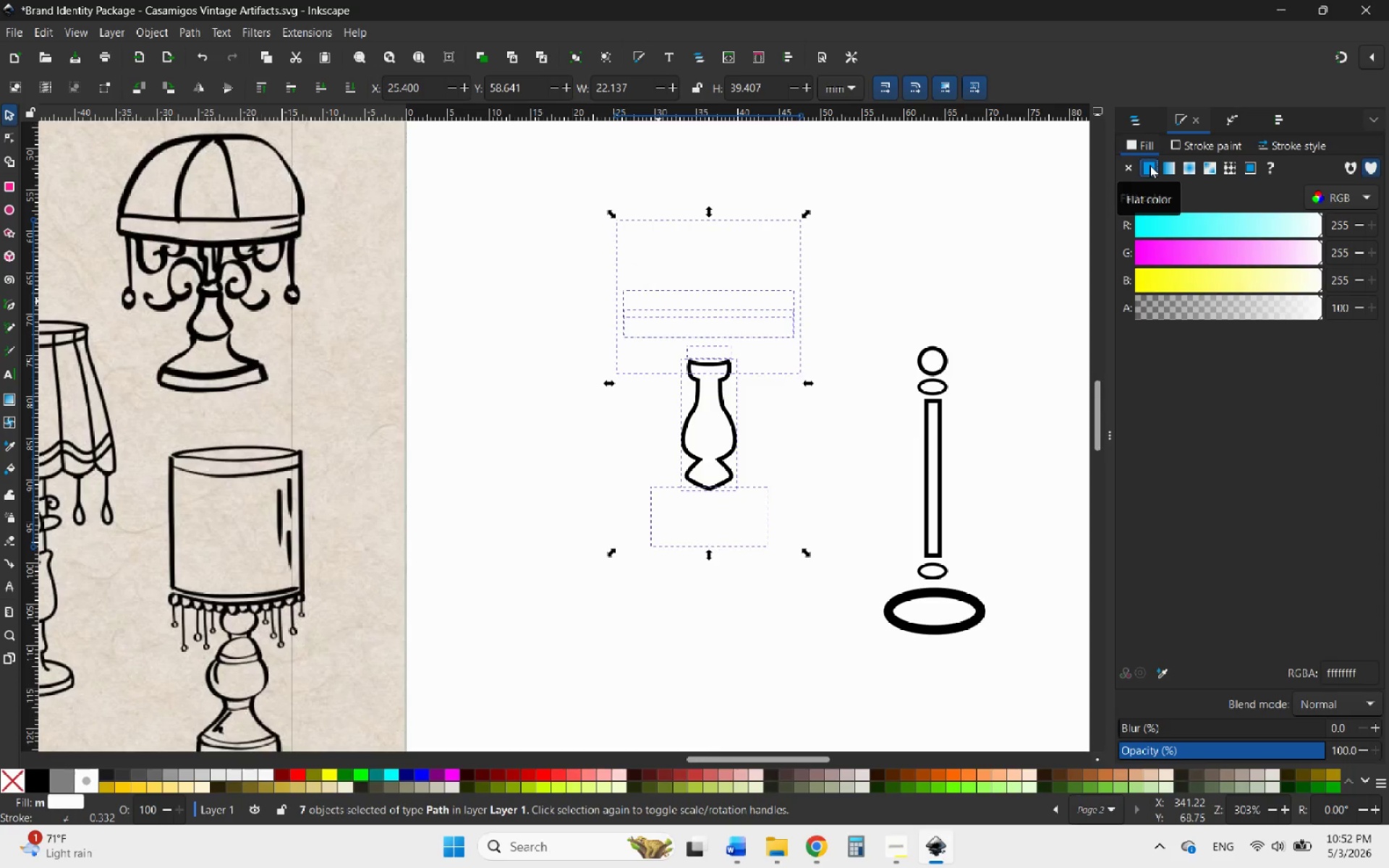 
key(Control+Z)
 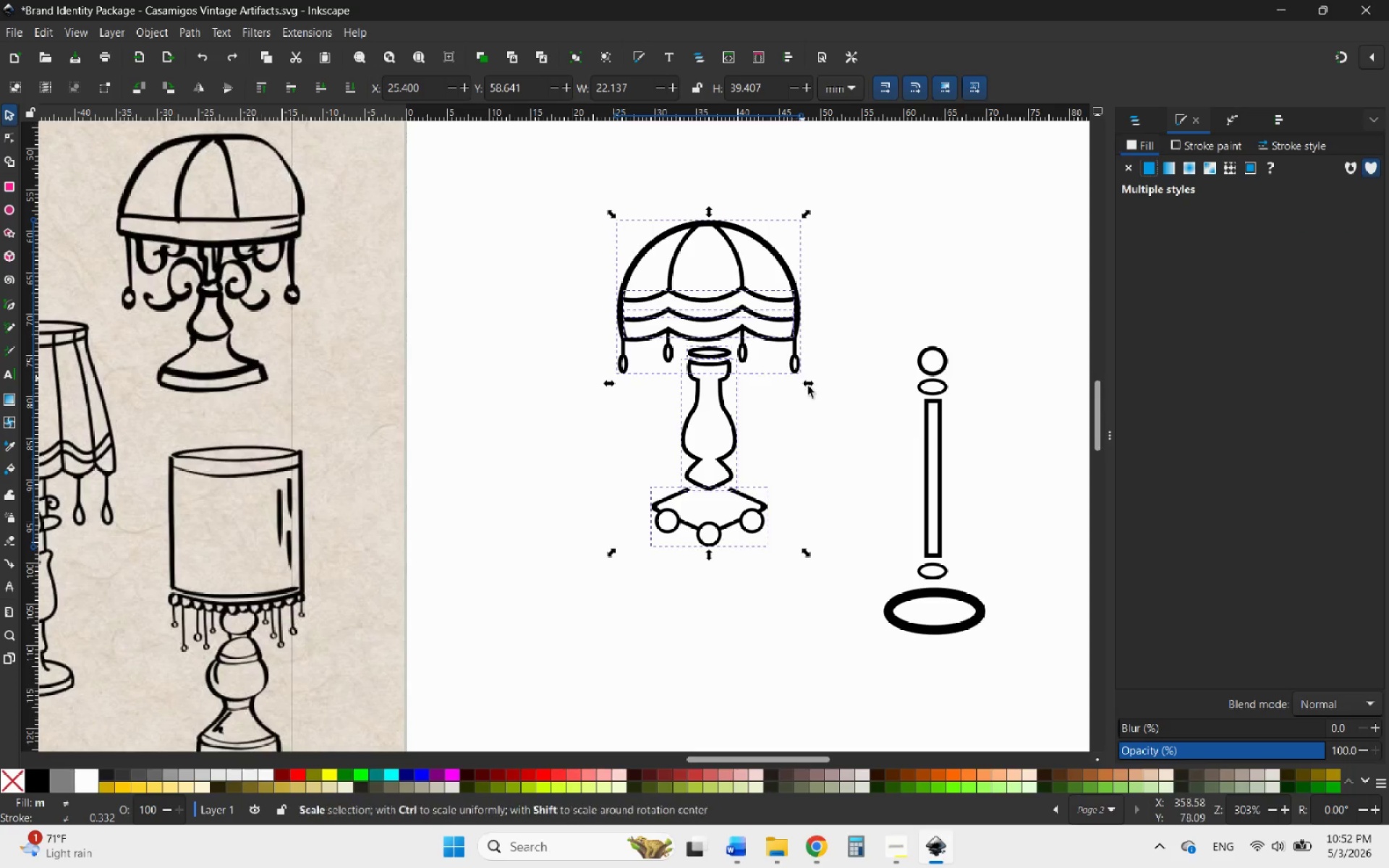 
left_click([808, 388])
 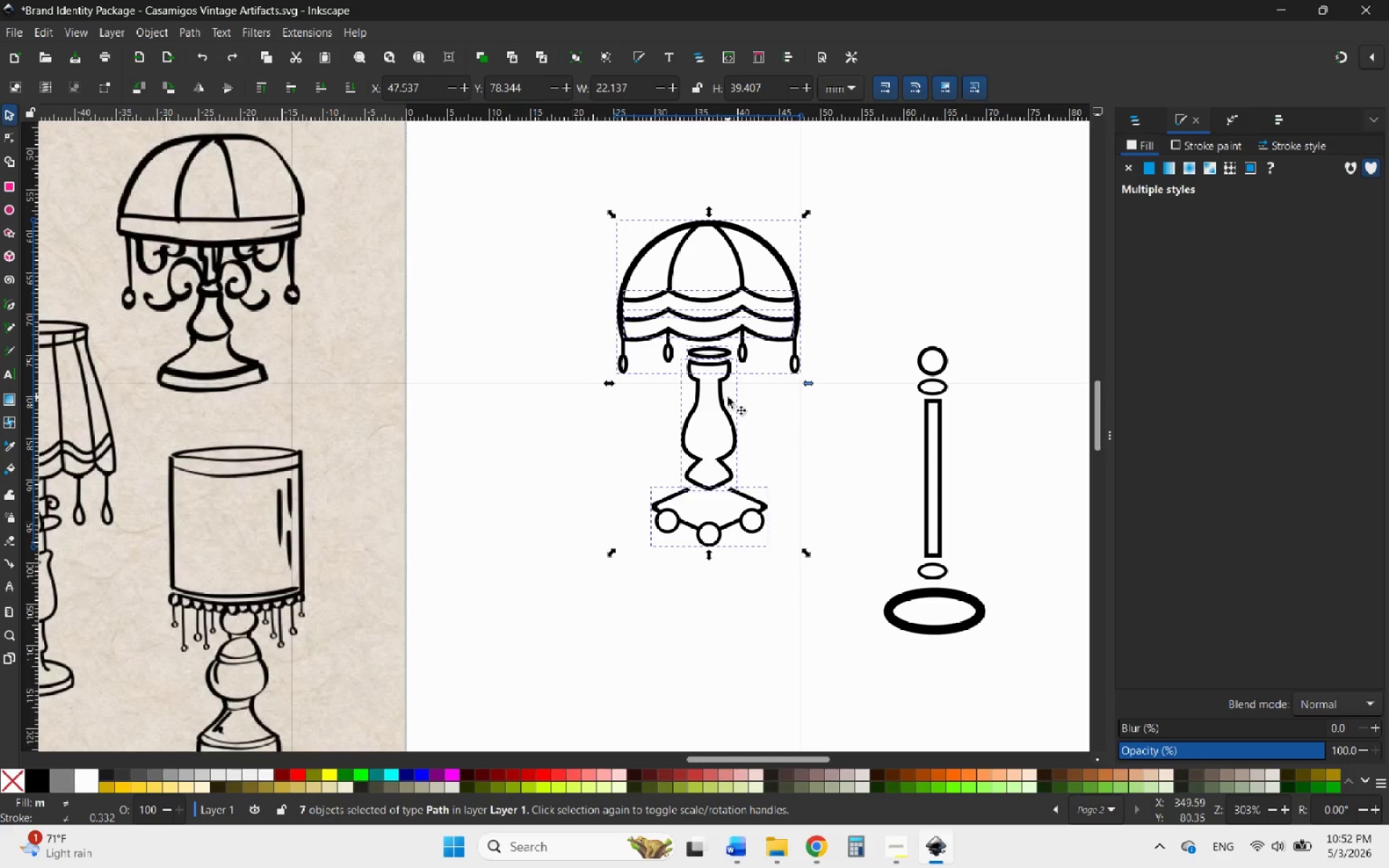 
left_click([728, 397])
 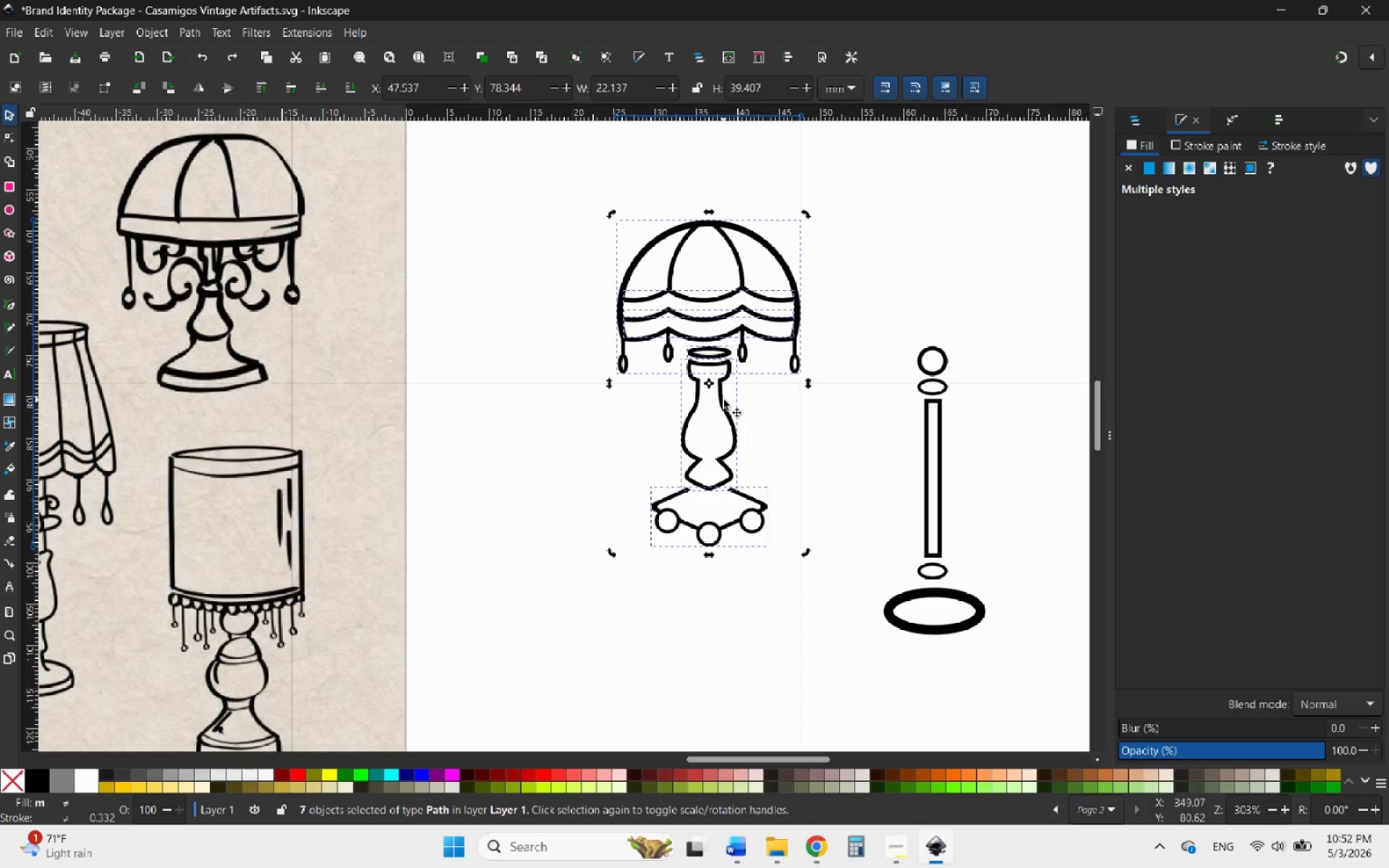 
left_click([723, 399])
 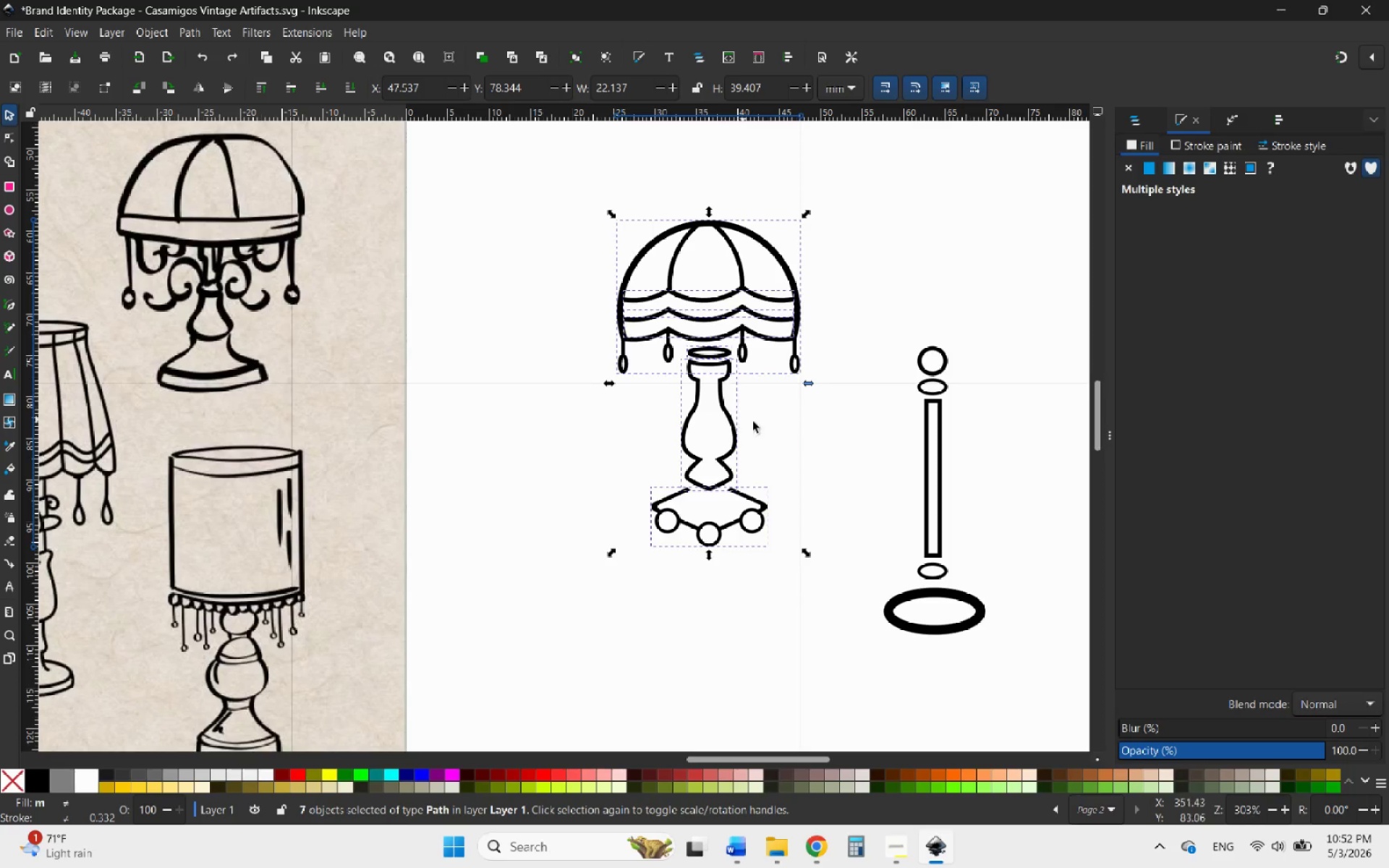 
left_click([792, 432])
 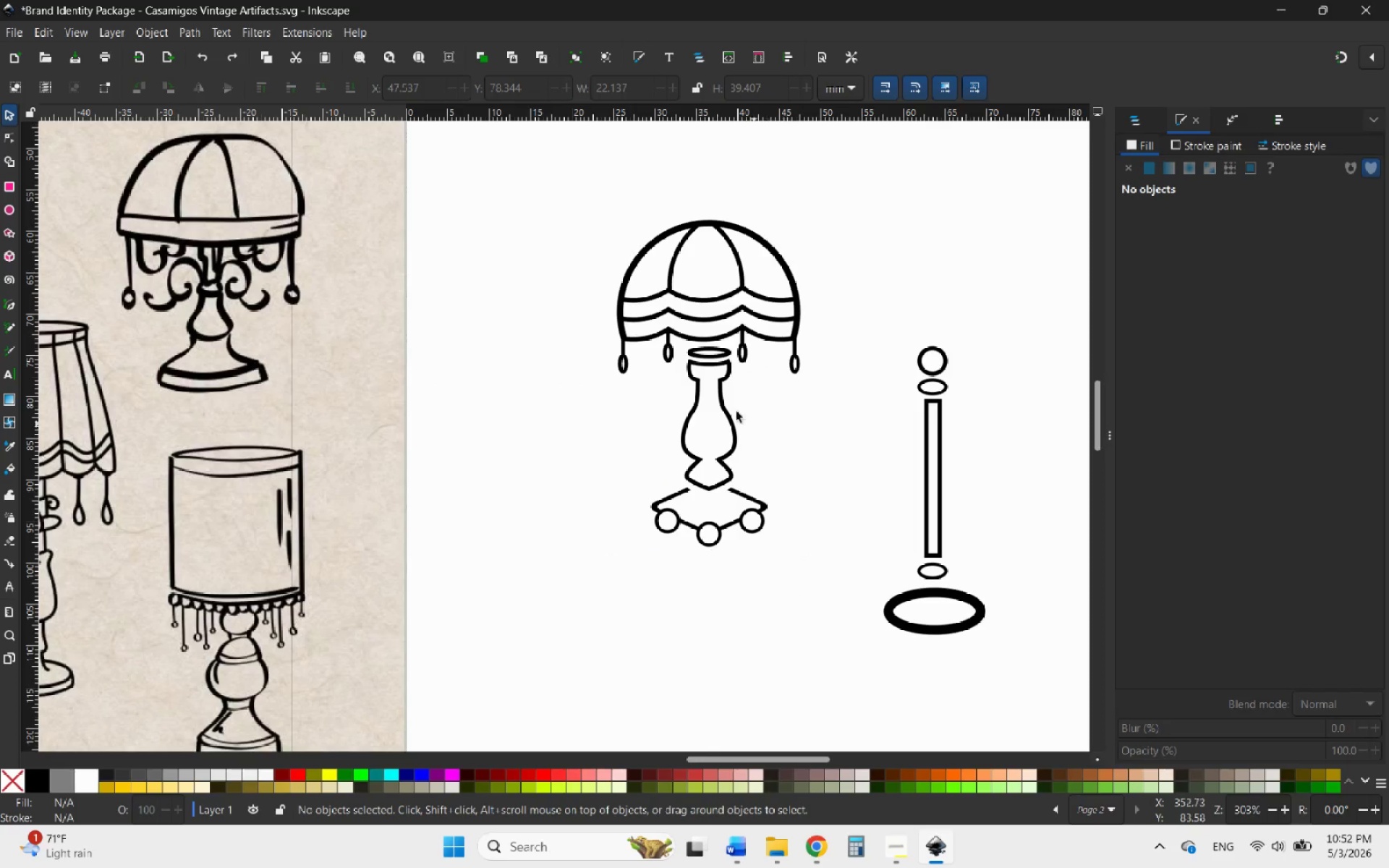 
left_click([718, 391])
 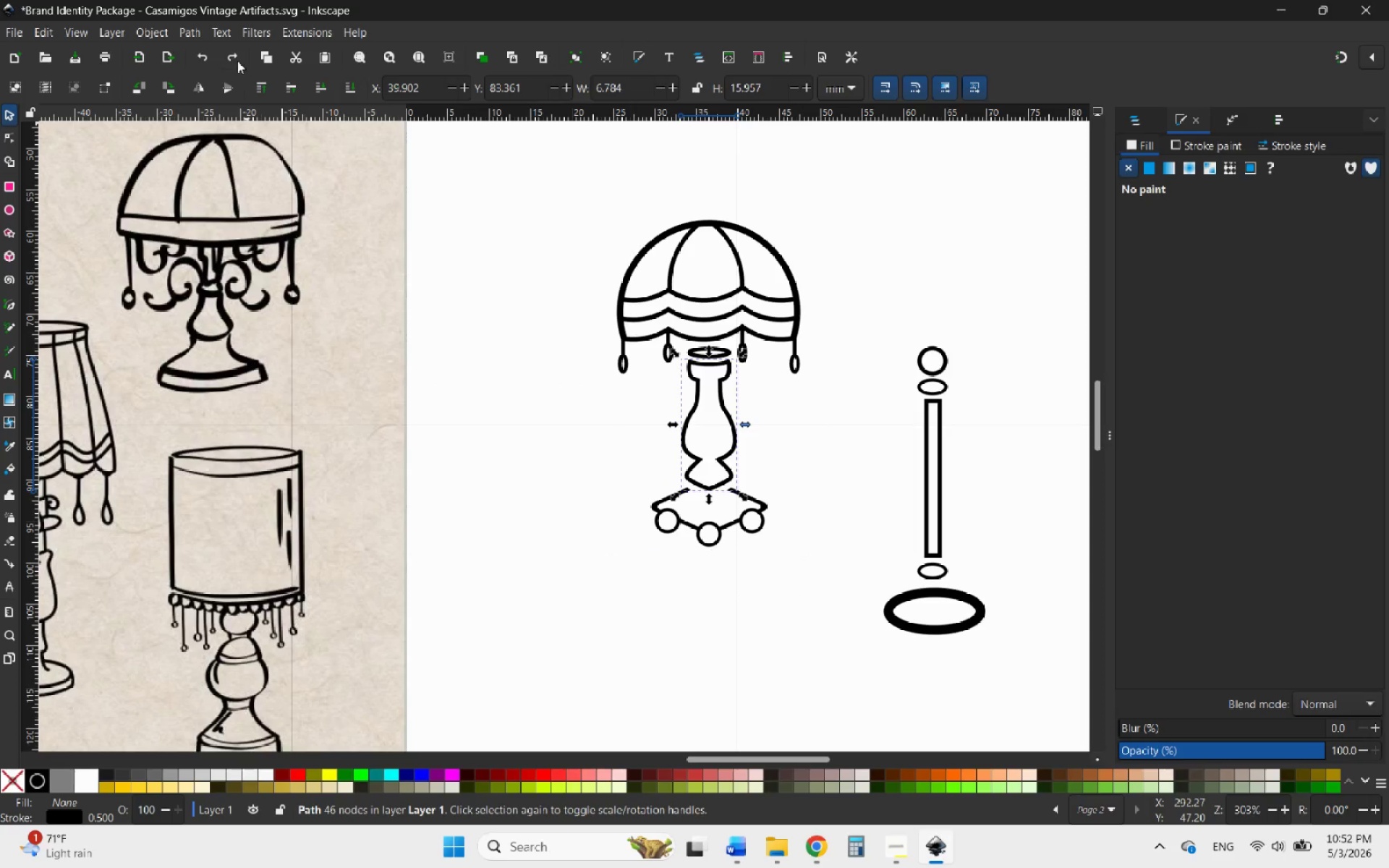 
left_click([187, 30])
 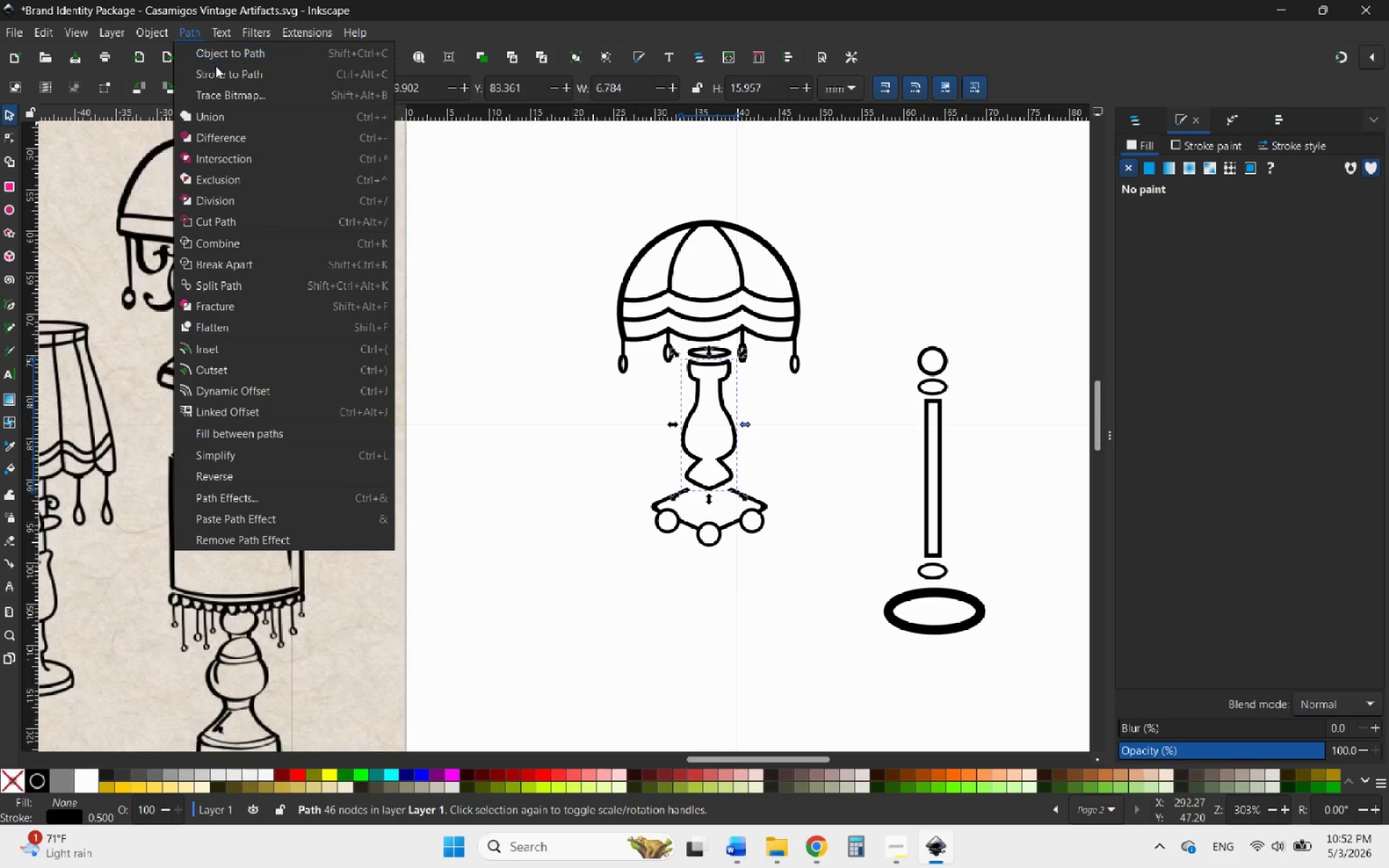 
left_click([217, 73])
 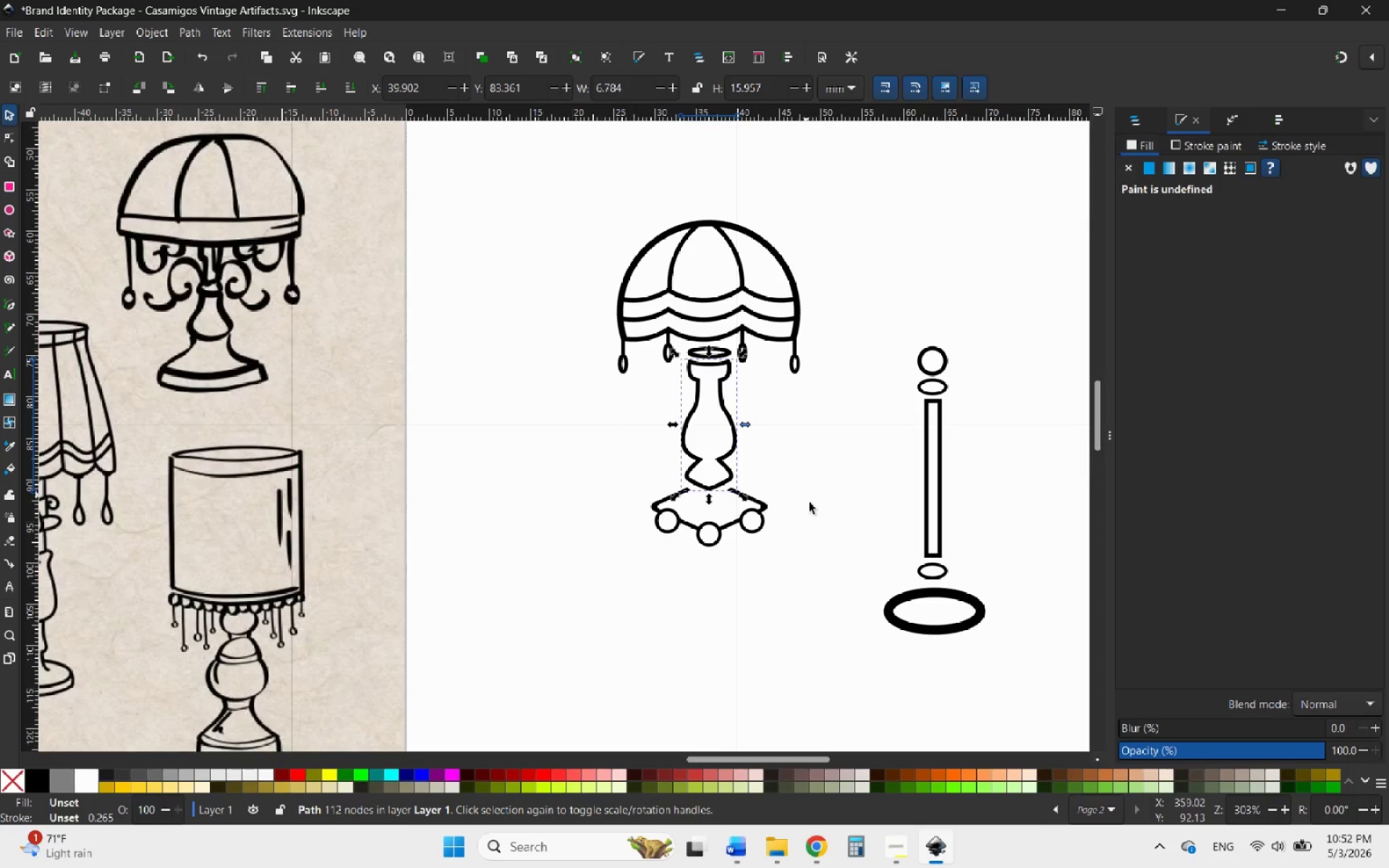 
left_click_drag(start_coordinate=[830, 559], to_coordinate=[553, 183])
 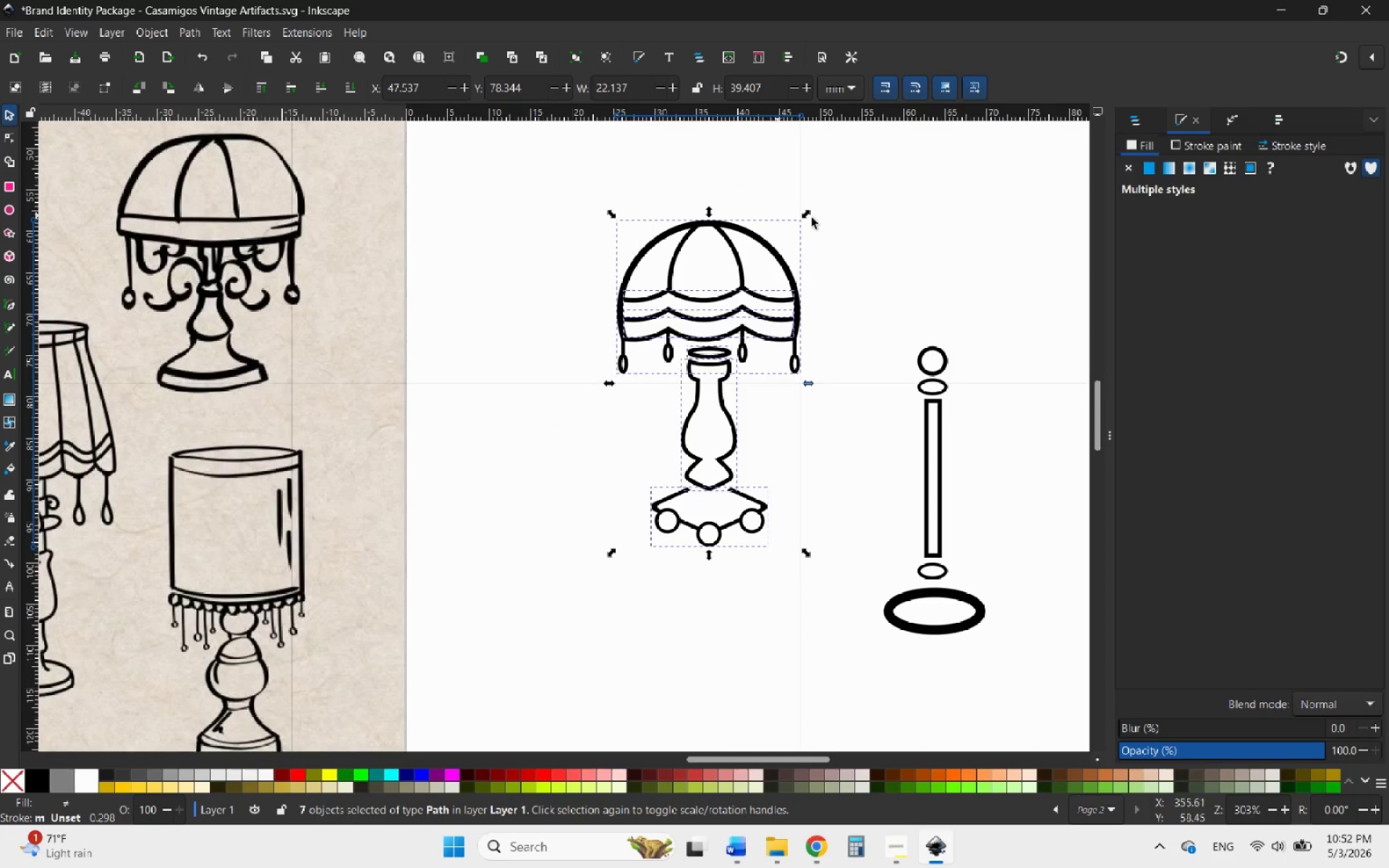 
mouse_move([1155, 187])
 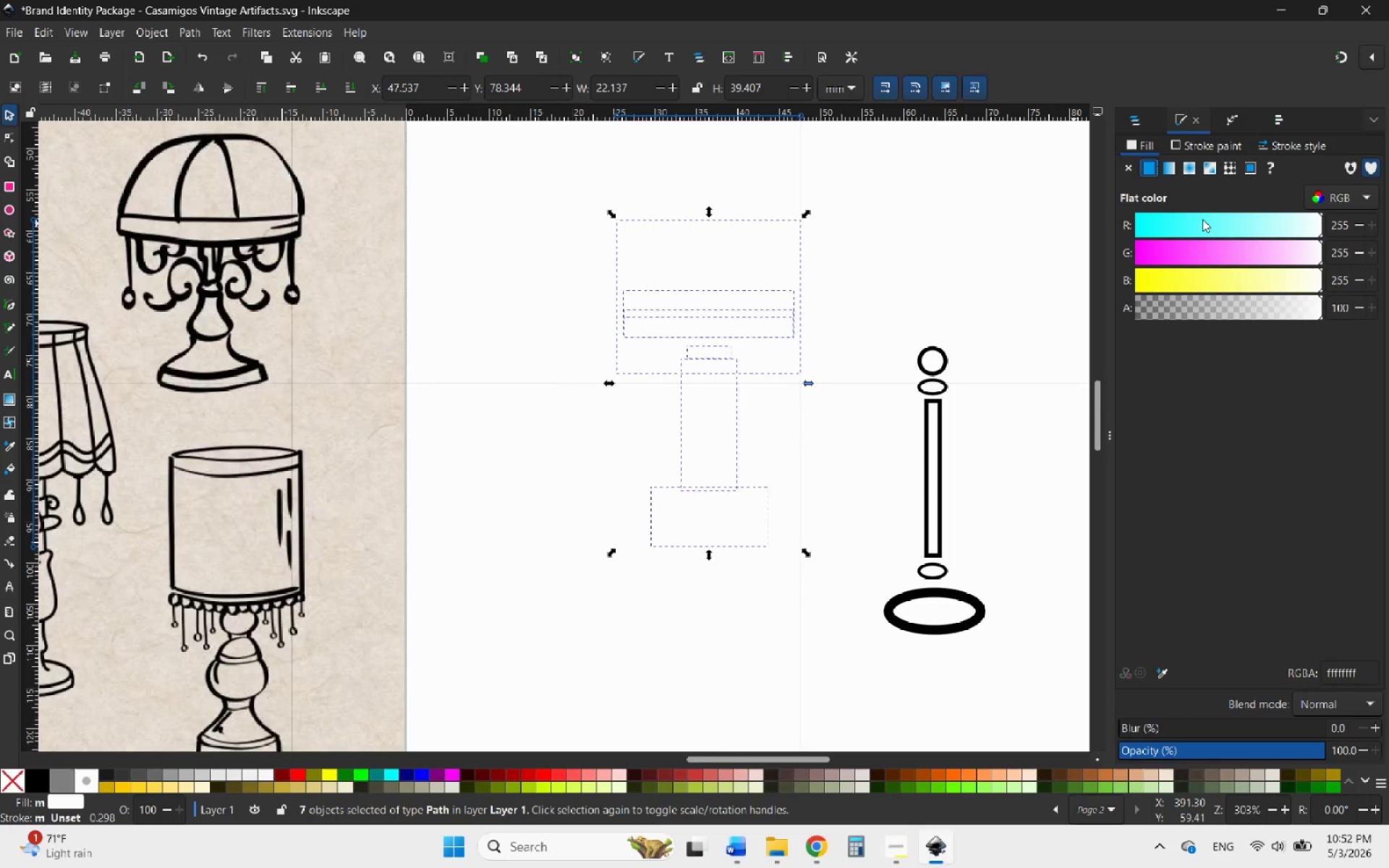 
left_click_drag(start_coordinate=[1203, 219], to_coordinate=[1118, 233])
 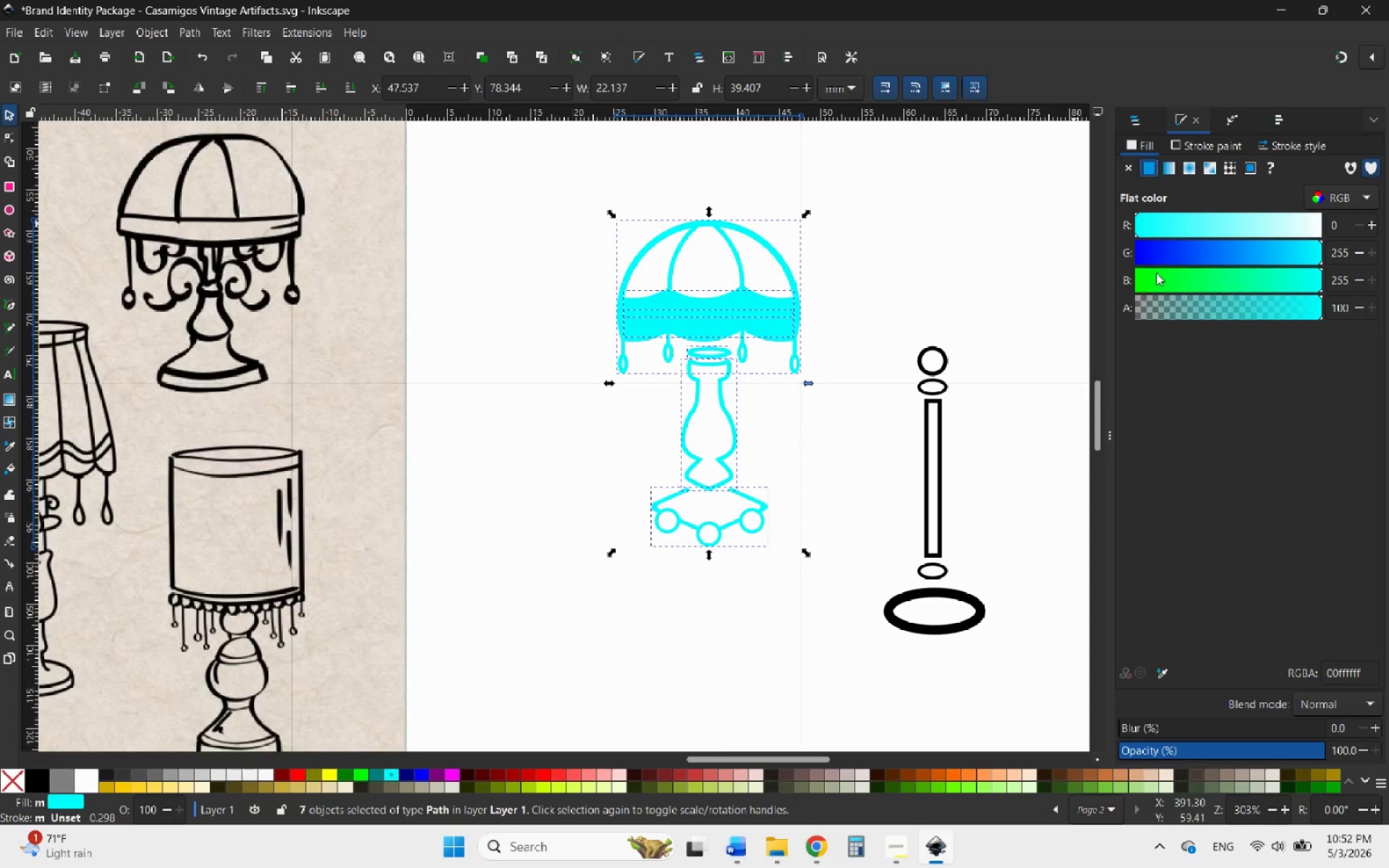 
left_click_drag(start_coordinate=[1156, 274], to_coordinate=[1111, 274])
 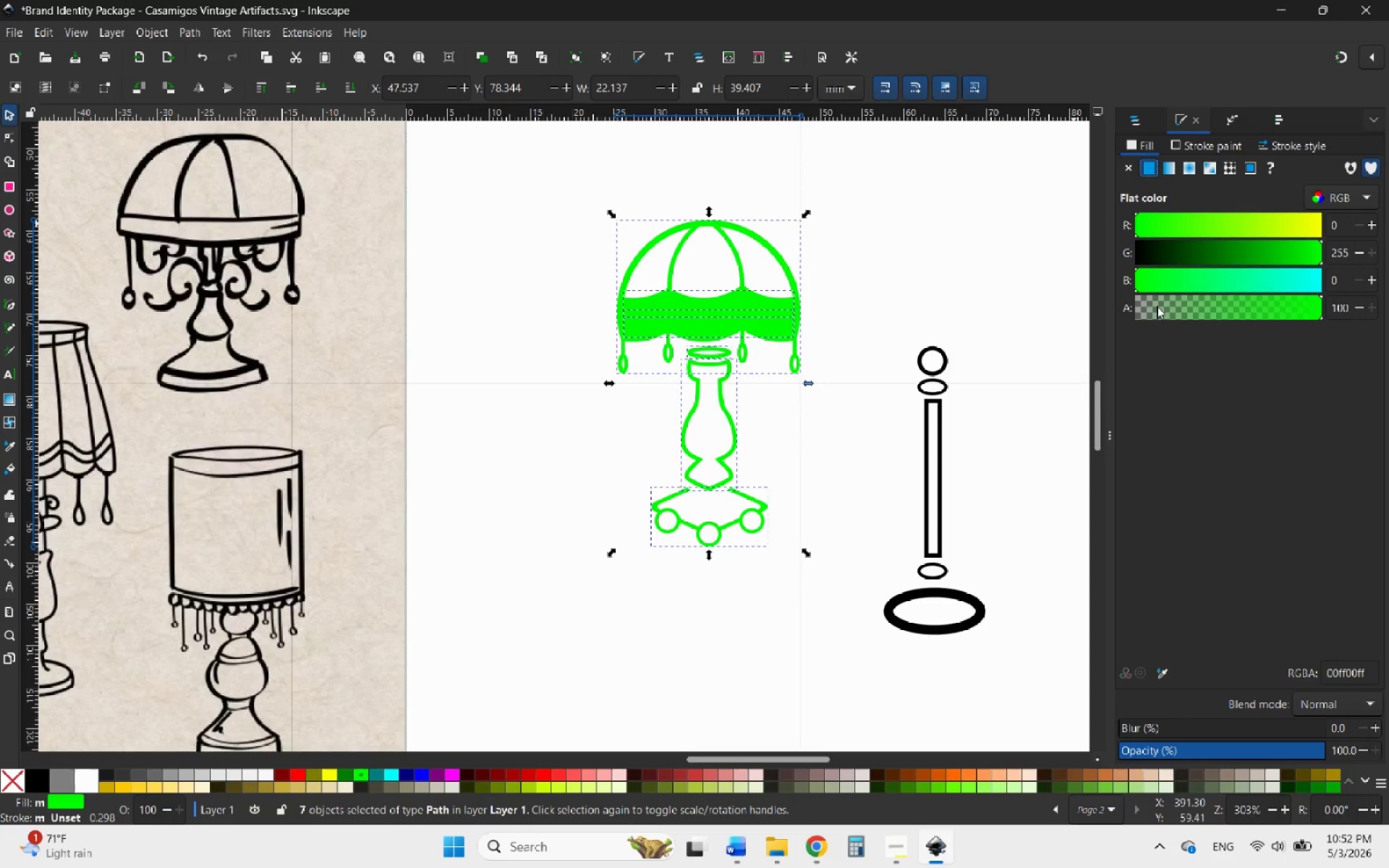 
left_click_drag(start_coordinate=[1159, 307], to_coordinate=[1228, 316])
 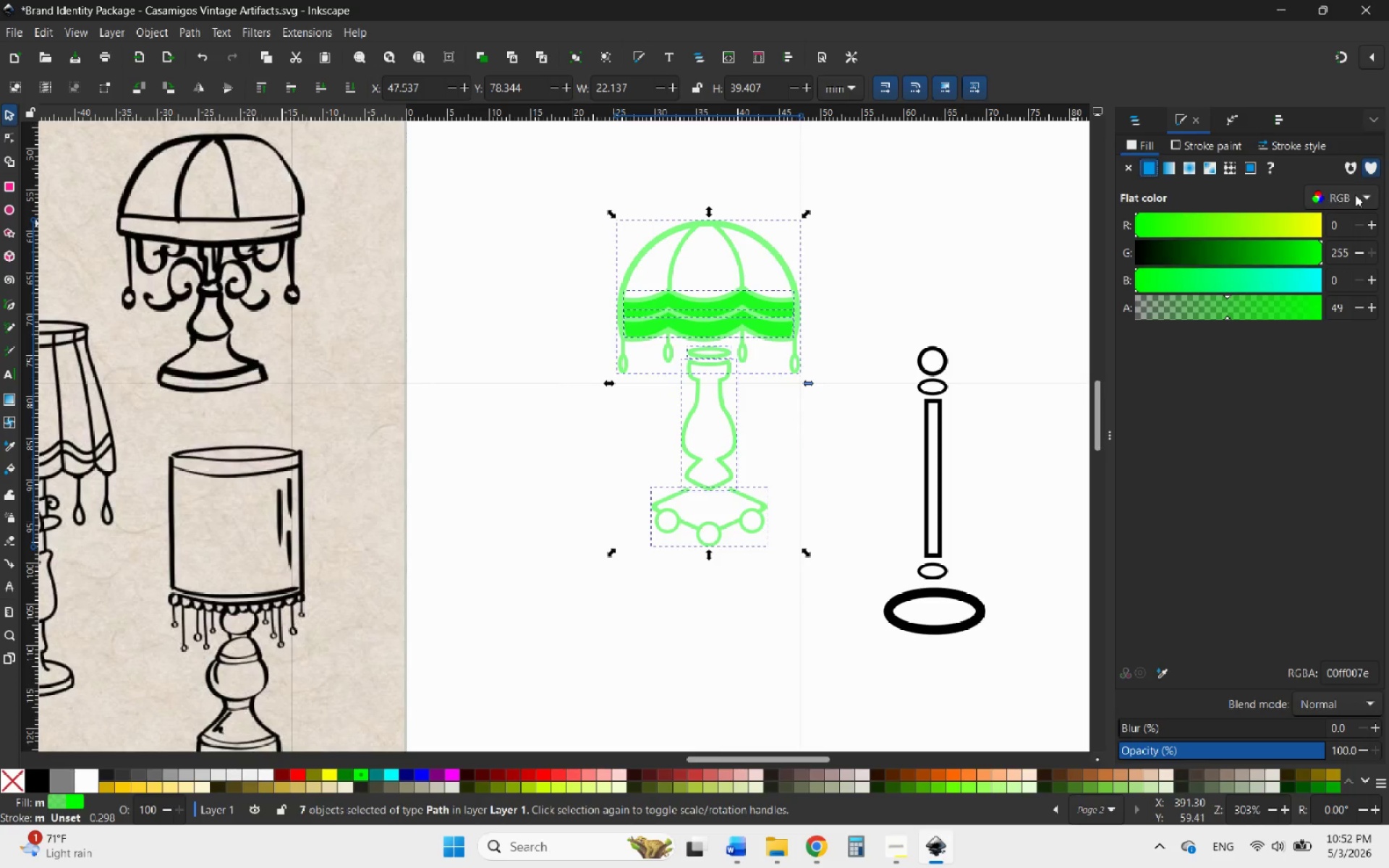 
left_click_drag(start_coordinate=[1231, 223], to_coordinate=[1344, 231])
 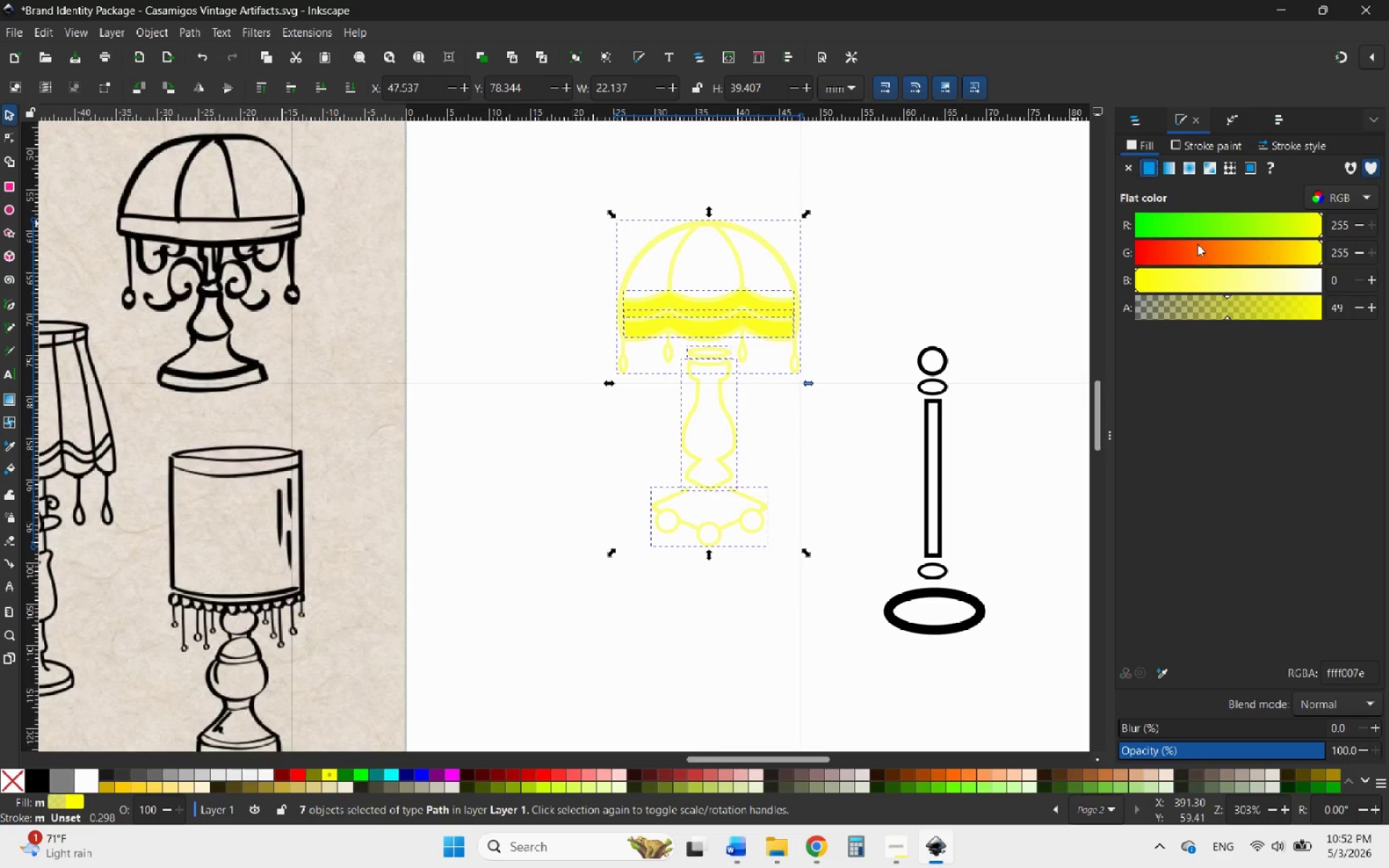 
left_click_drag(start_coordinate=[1192, 245], to_coordinate=[1137, 263])
 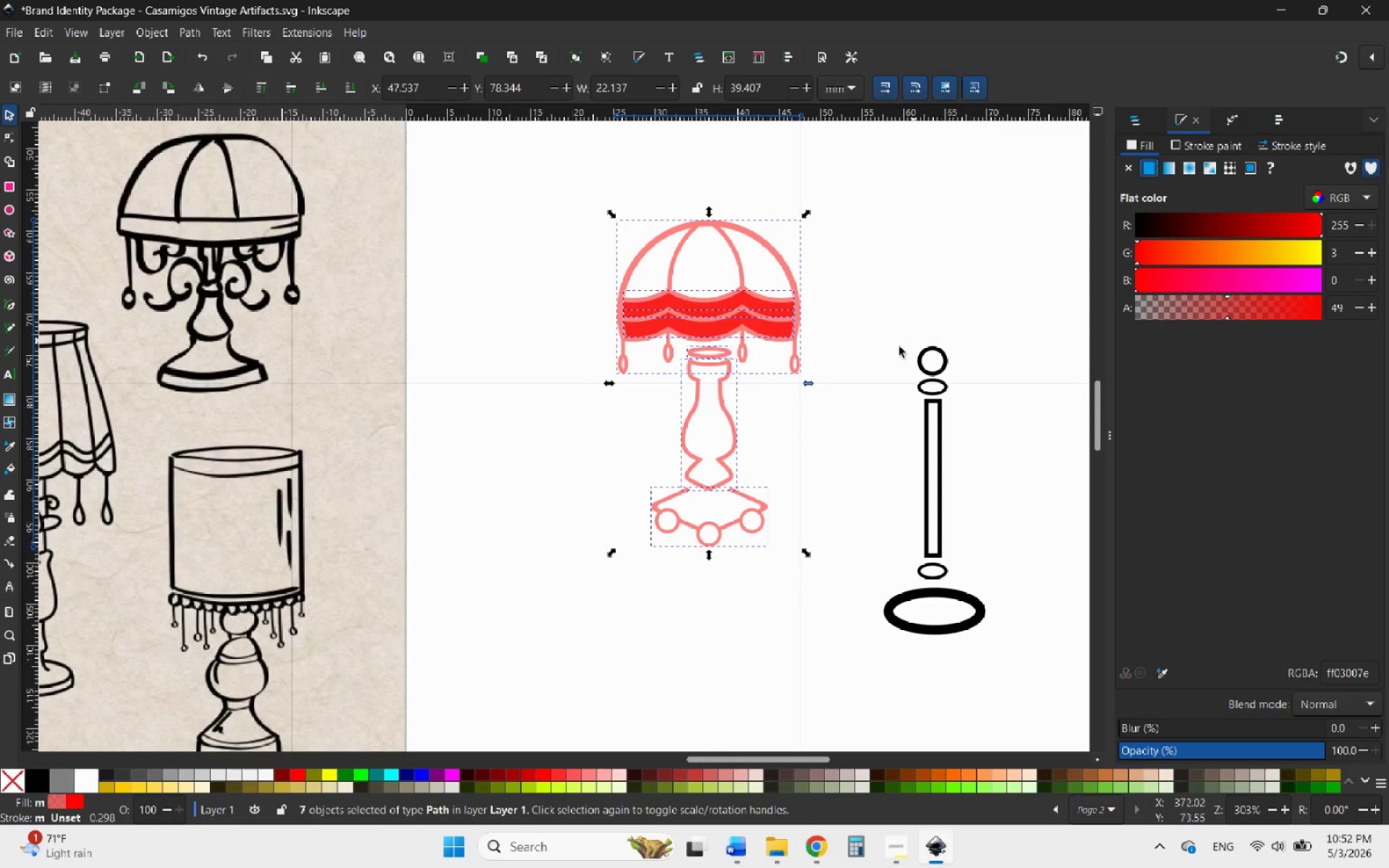 
left_click([879, 356])
 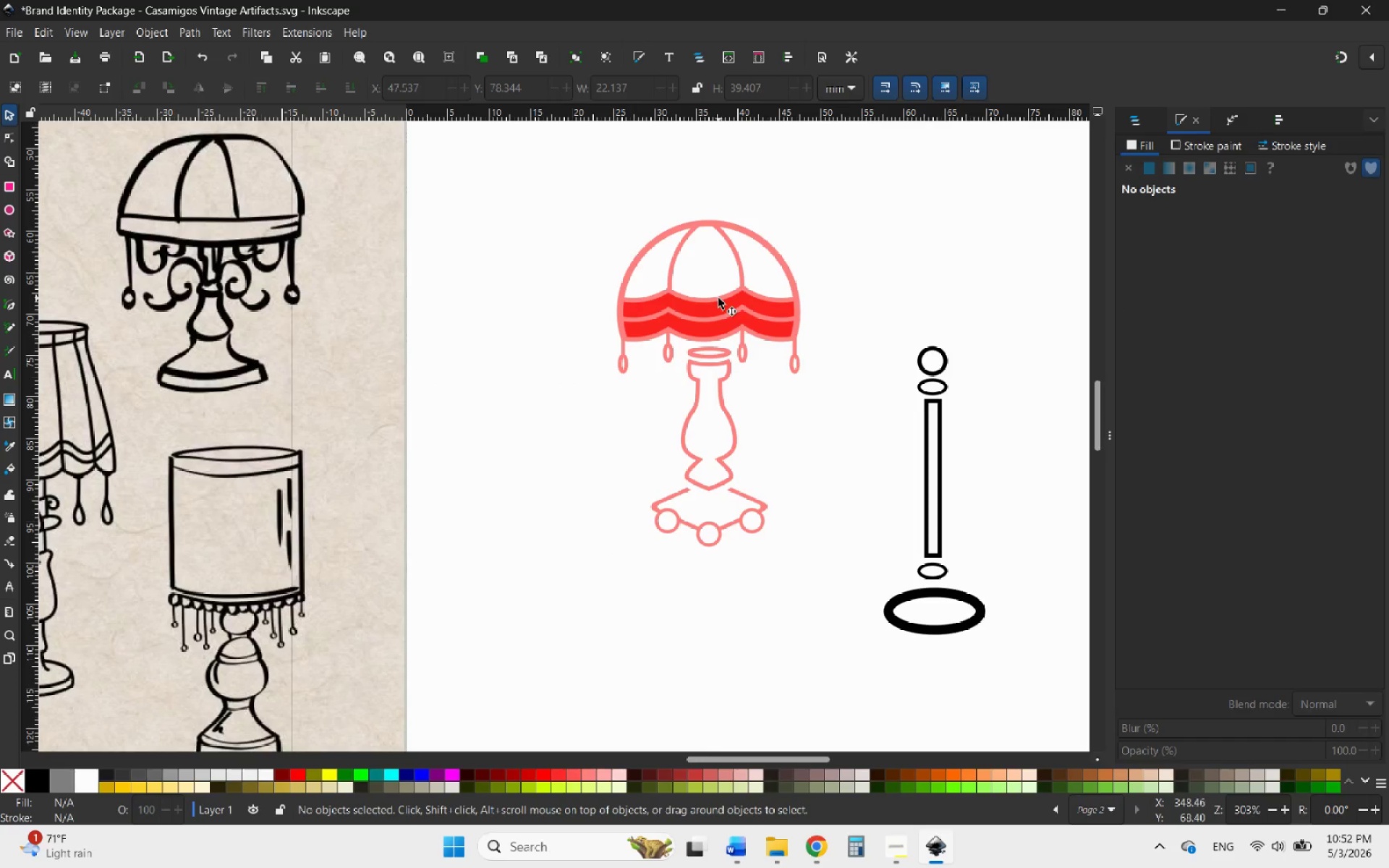 
left_click([712, 312])
 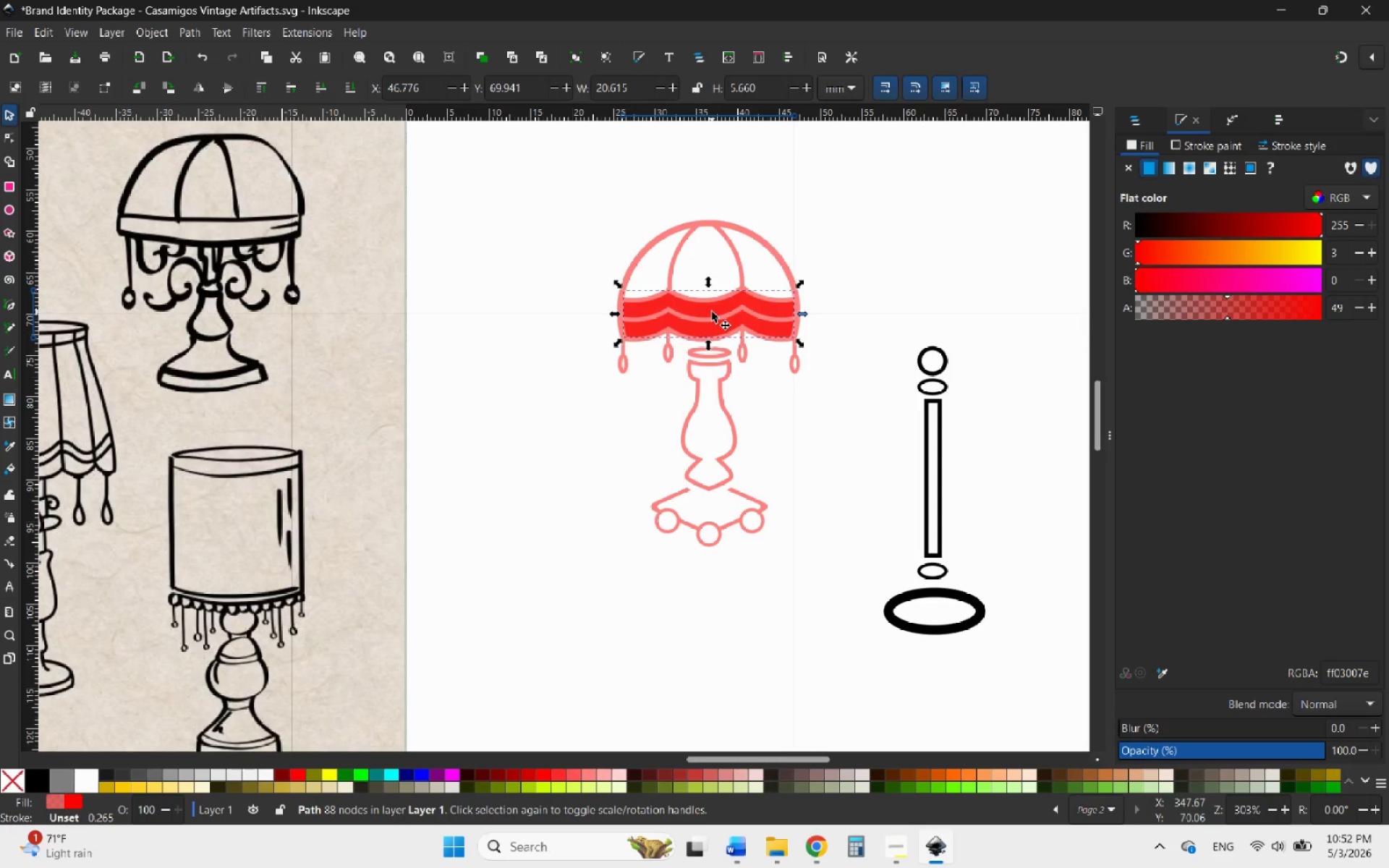 
left_click_drag(start_coordinate=[712, 312], to_coordinate=[833, 391])
 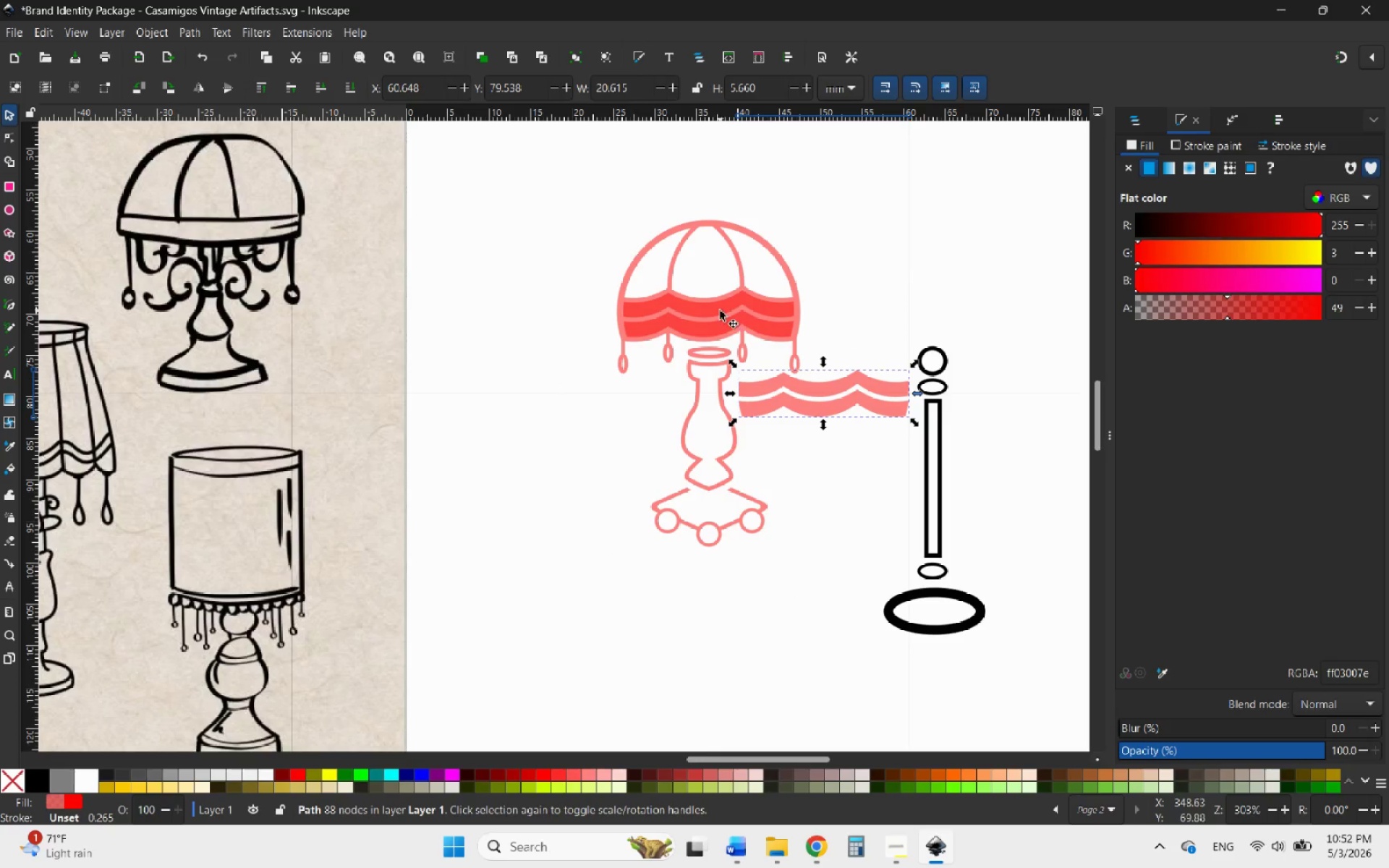 
left_click_drag(start_coordinate=[718, 310], to_coordinate=[844, 325])
 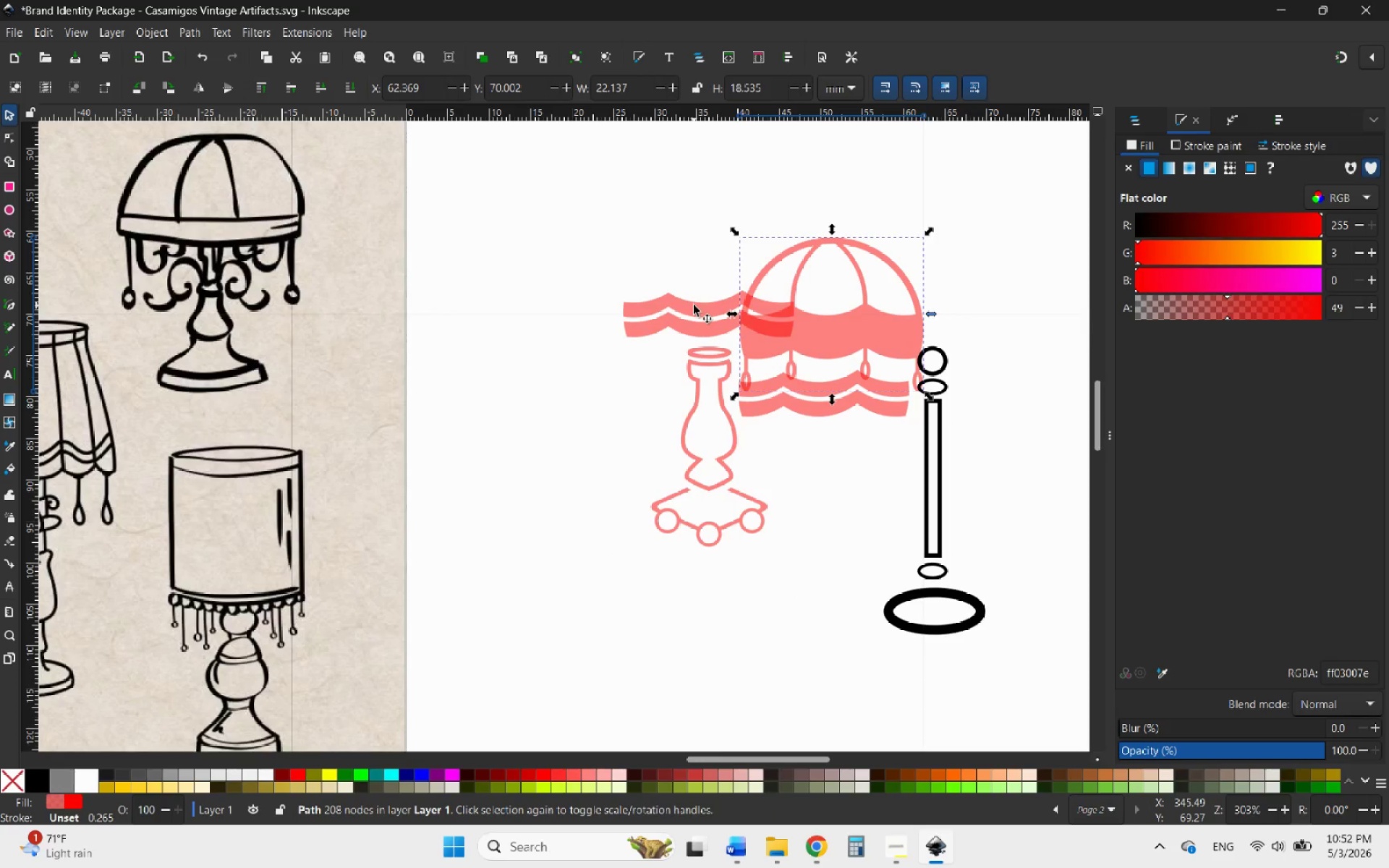 
key(Control+Z)
 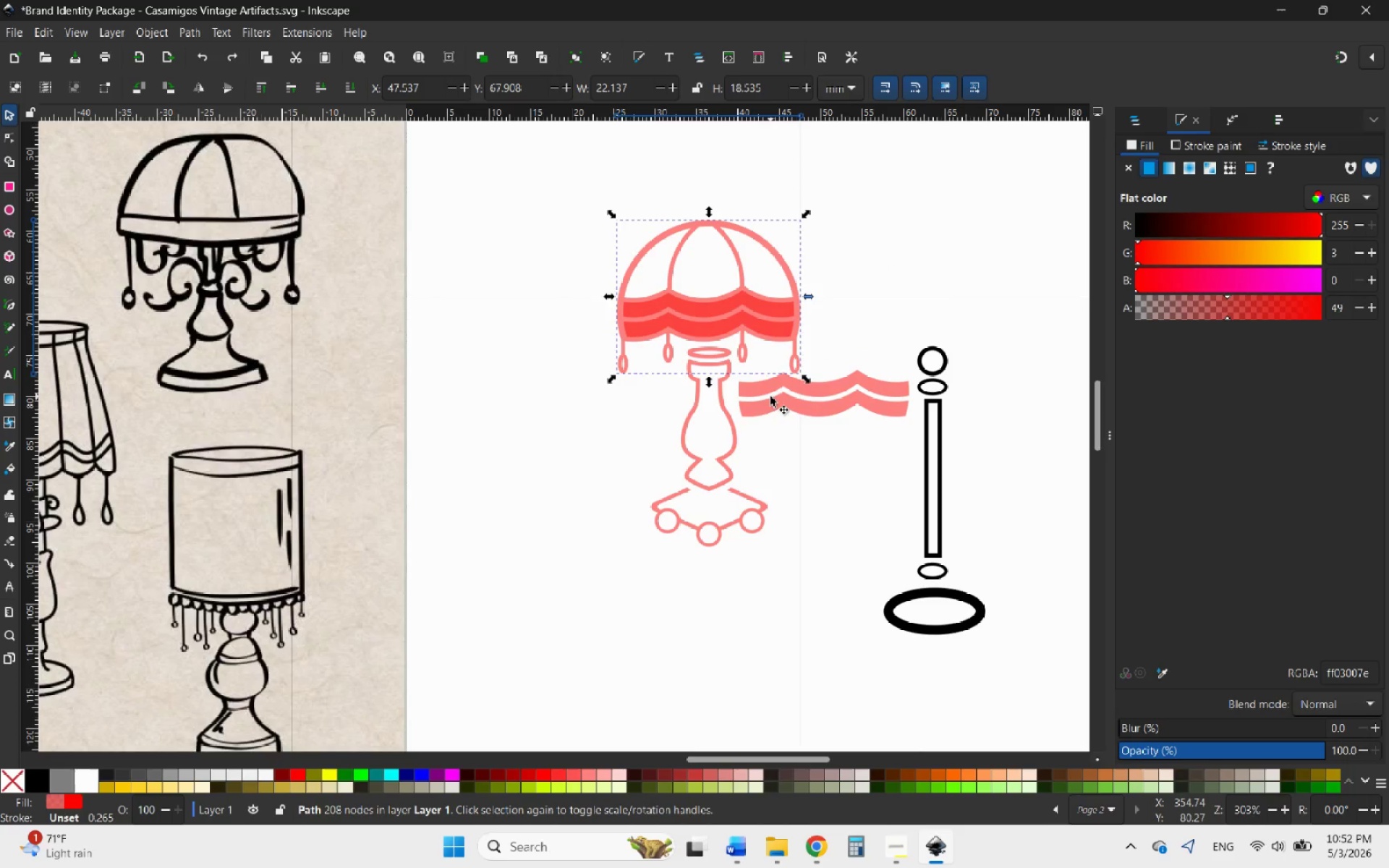 
left_click([793, 431])
 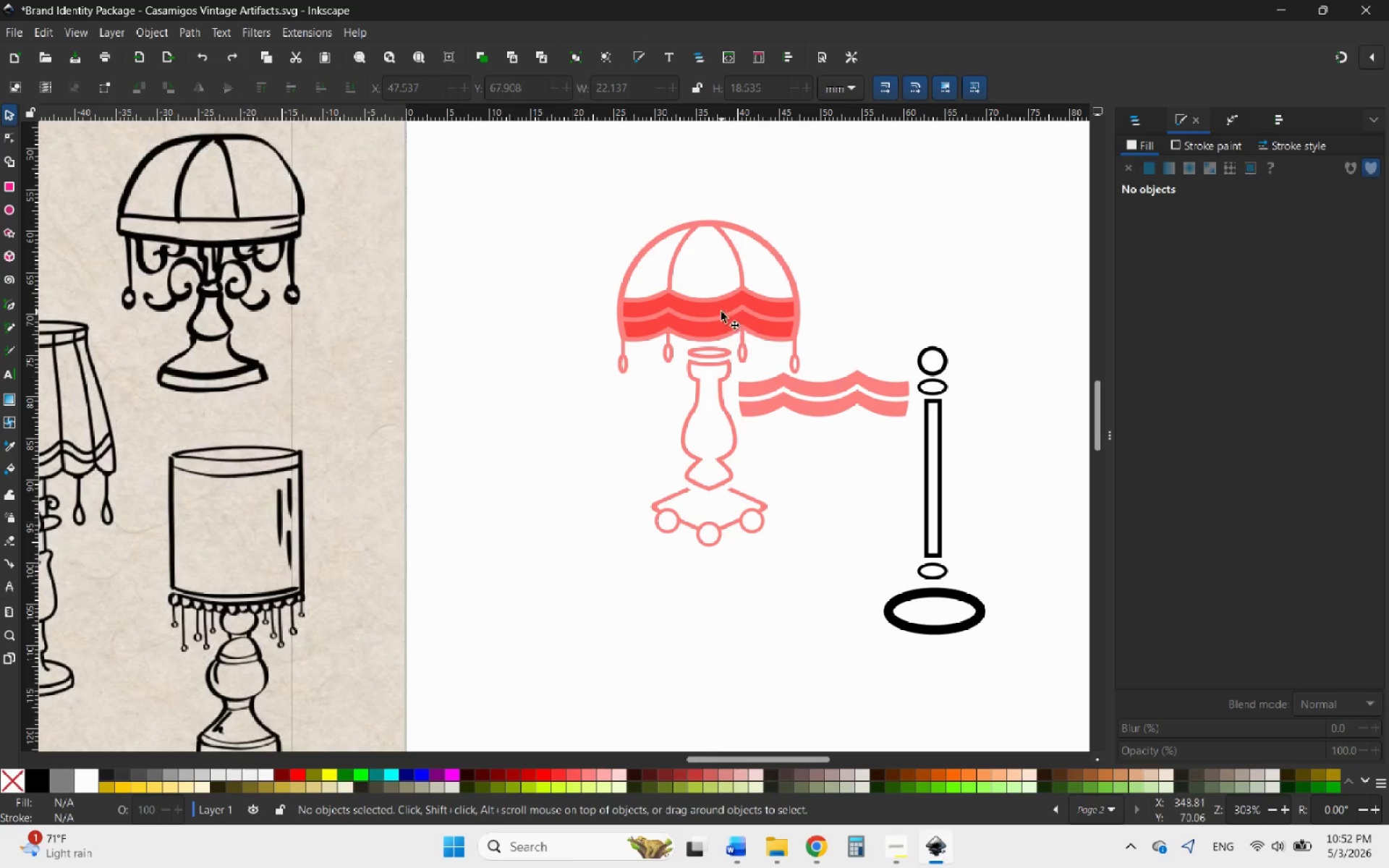 
left_click([710, 308])
 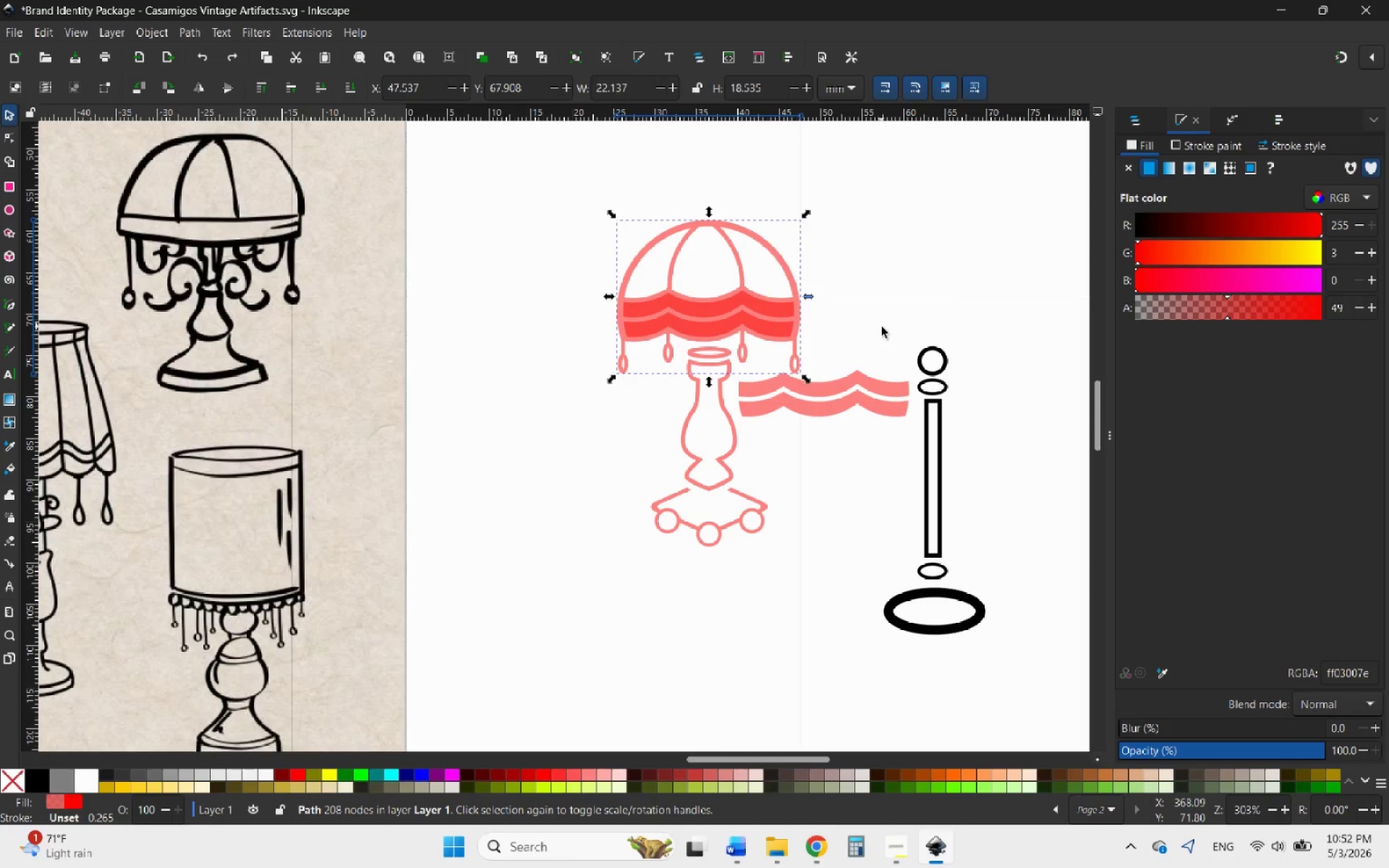 
left_click_drag(start_coordinate=[850, 346], to_coordinate=[760, 291])
 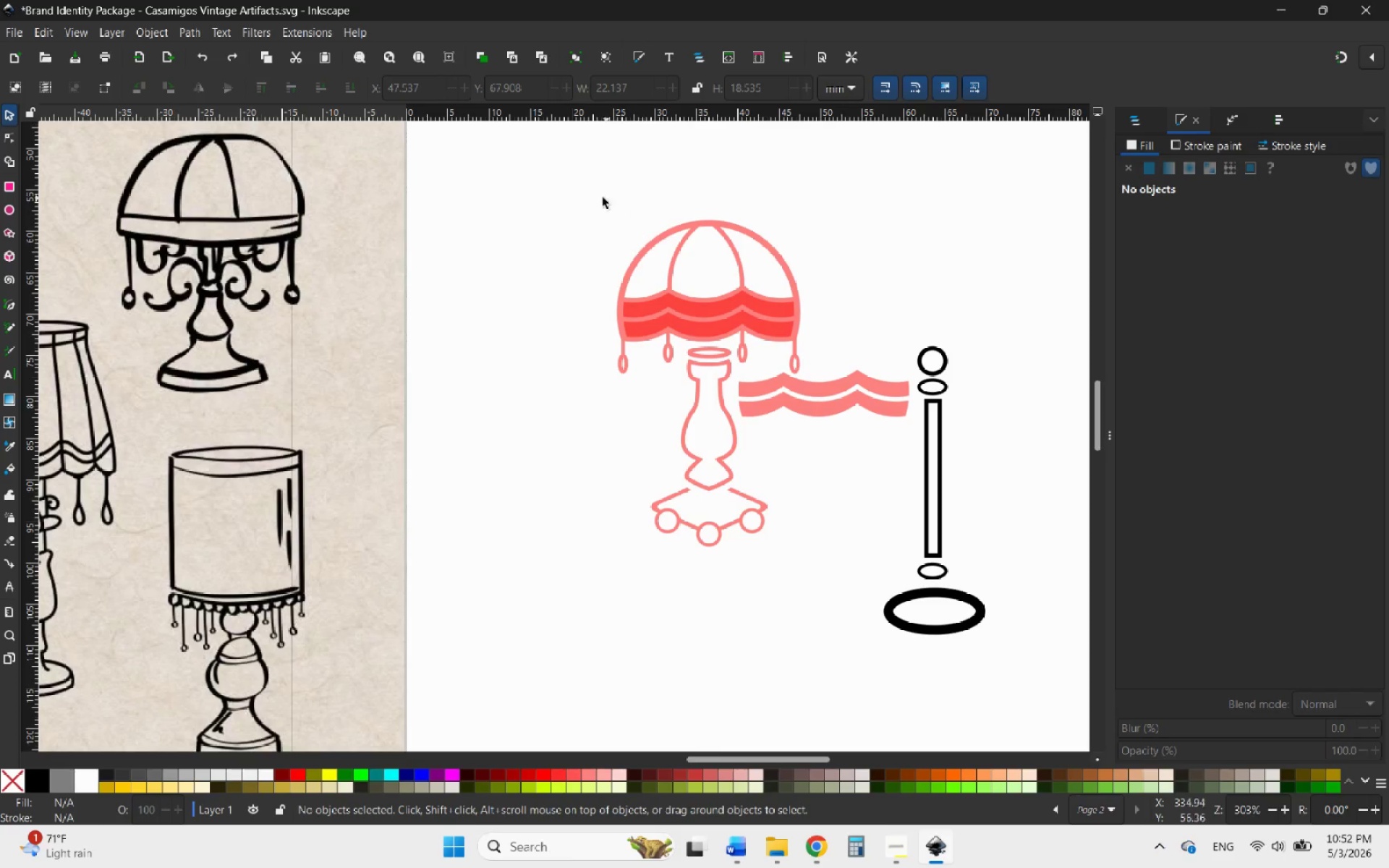 
left_click_drag(start_coordinate=[564, 192], to_coordinate=[849, 382])
 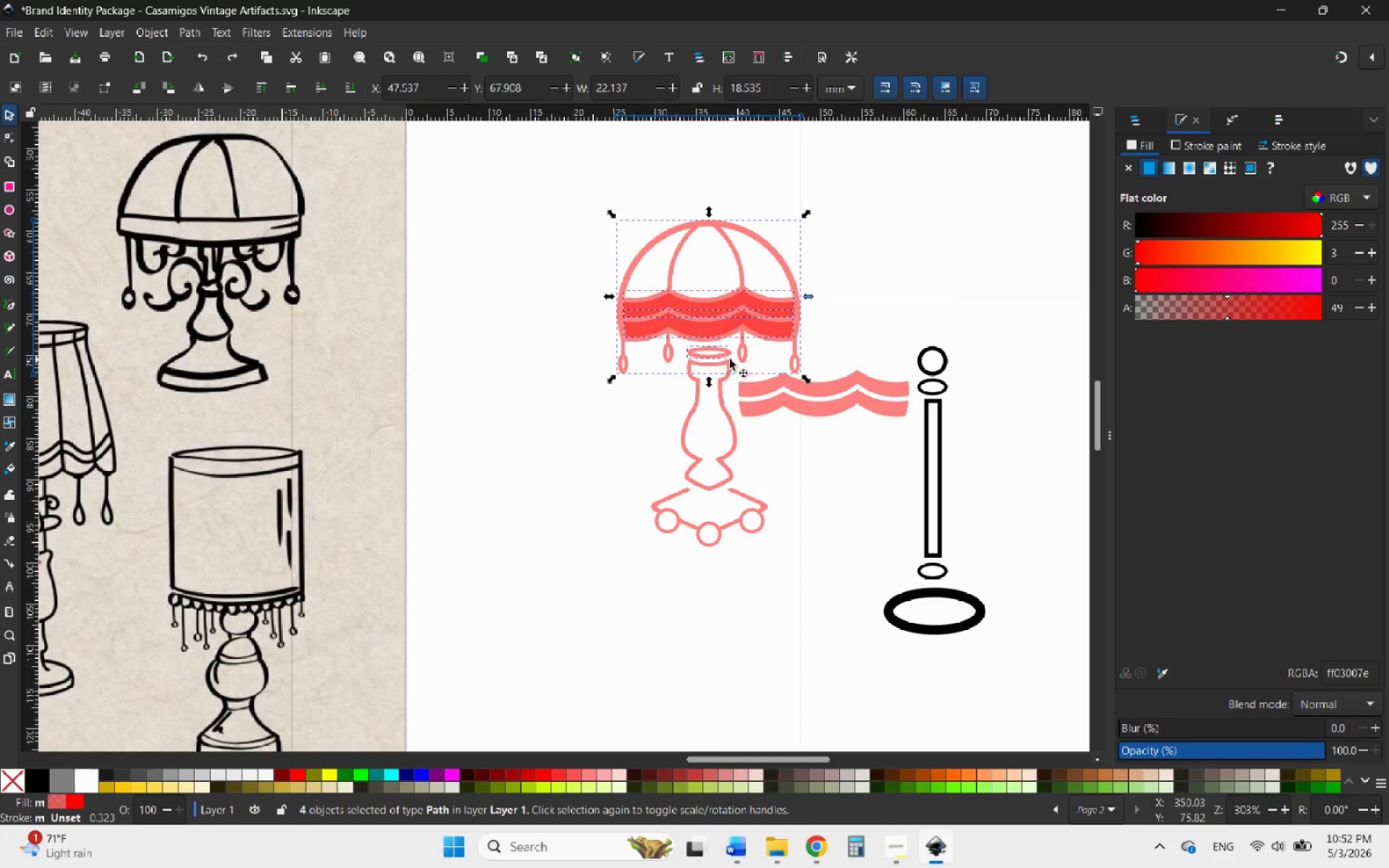 
hold_key(key=ShiftLeft, duration=2.88)
left_click([713, 356])
 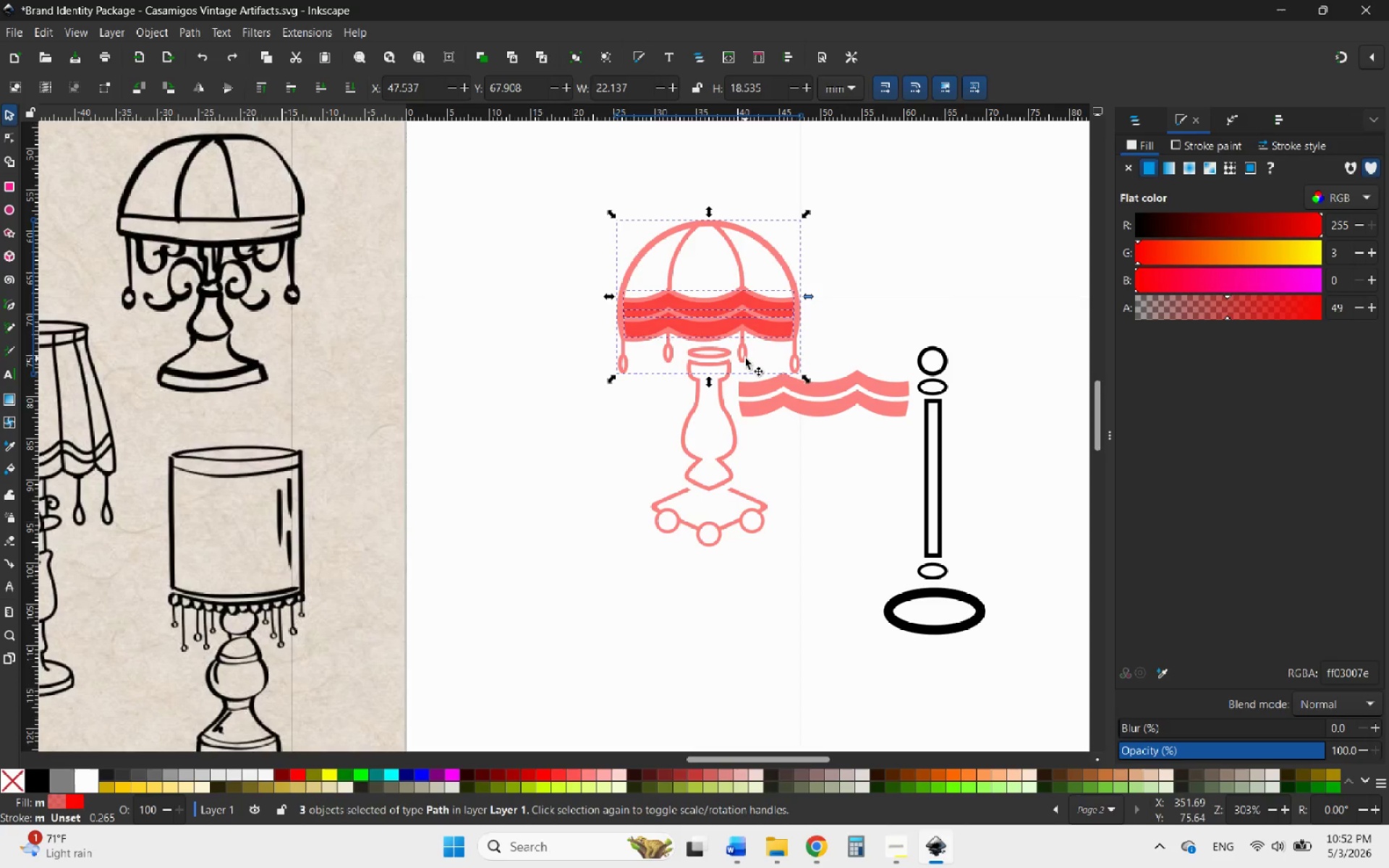 
left_click([745, 358])
 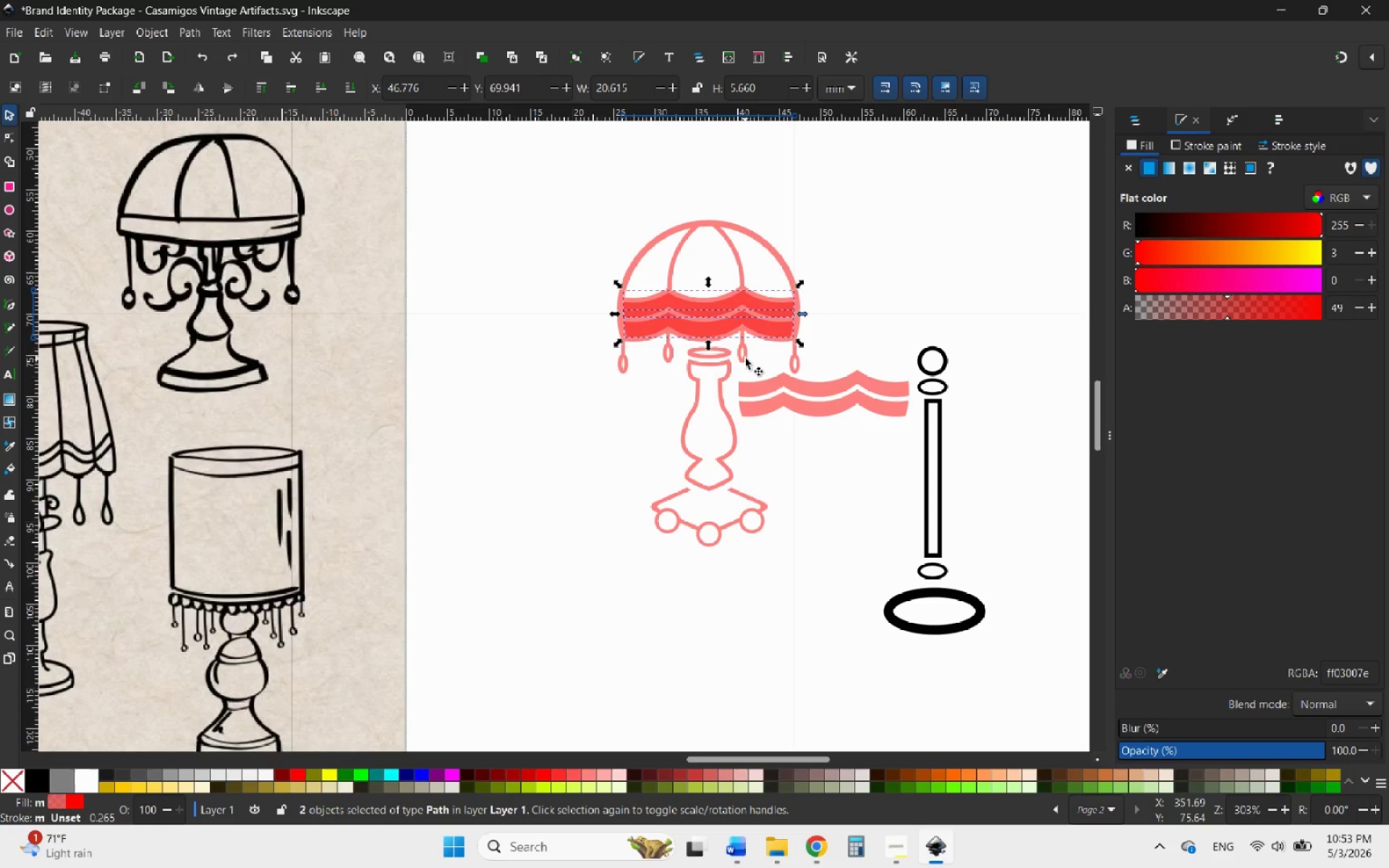 
key(Delete)
 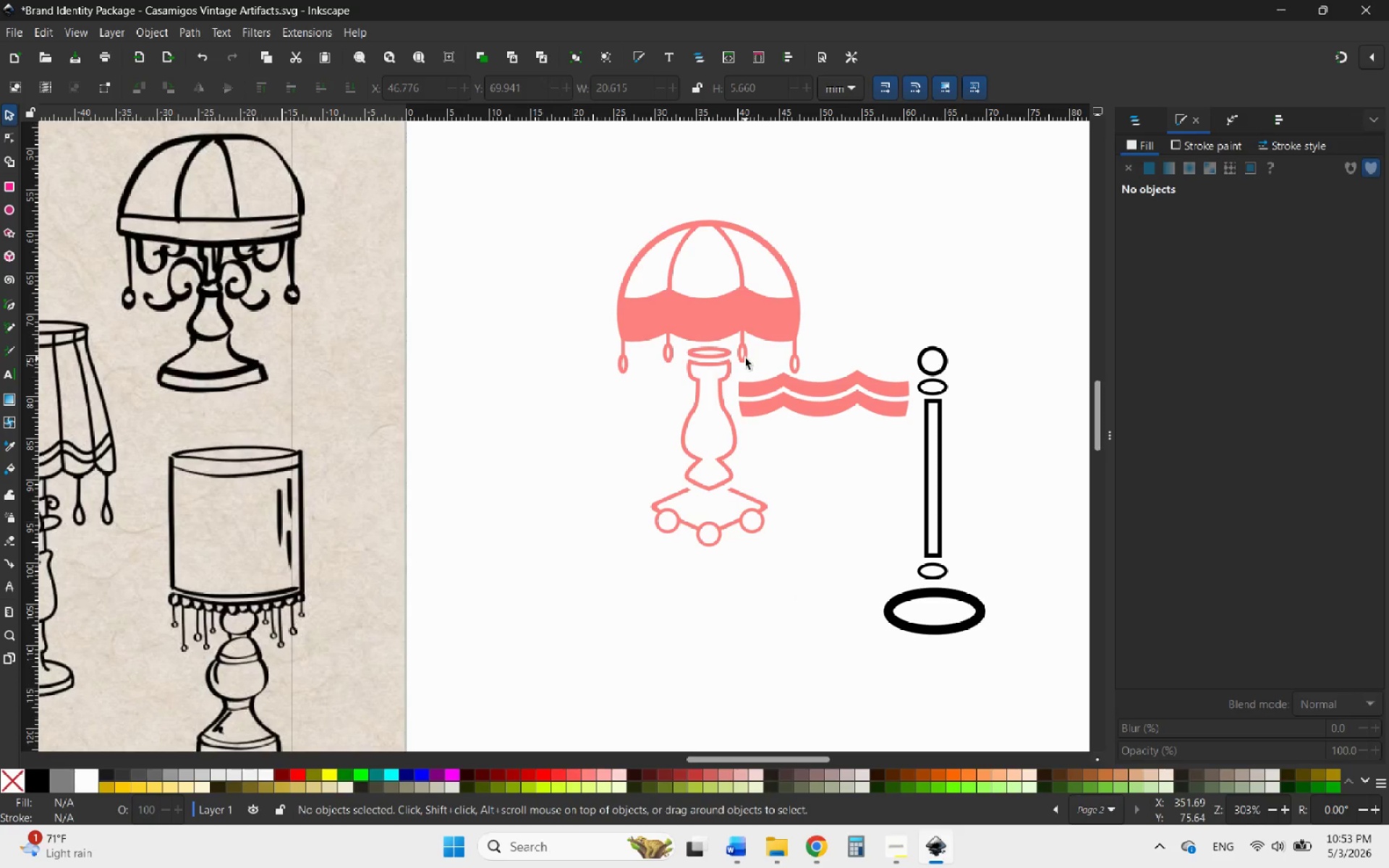 
key(Control+Z)
 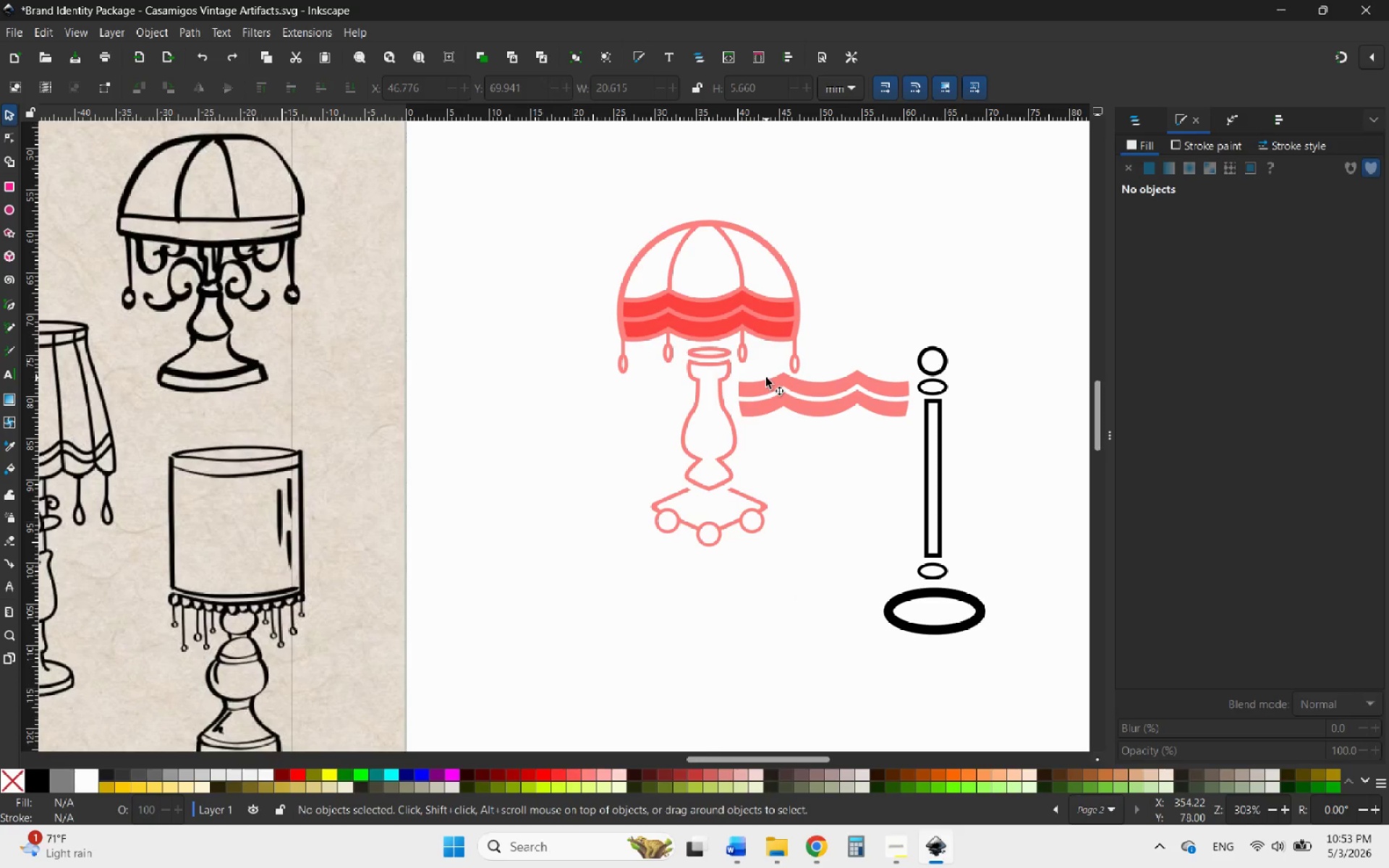 
key(Control+Z)
 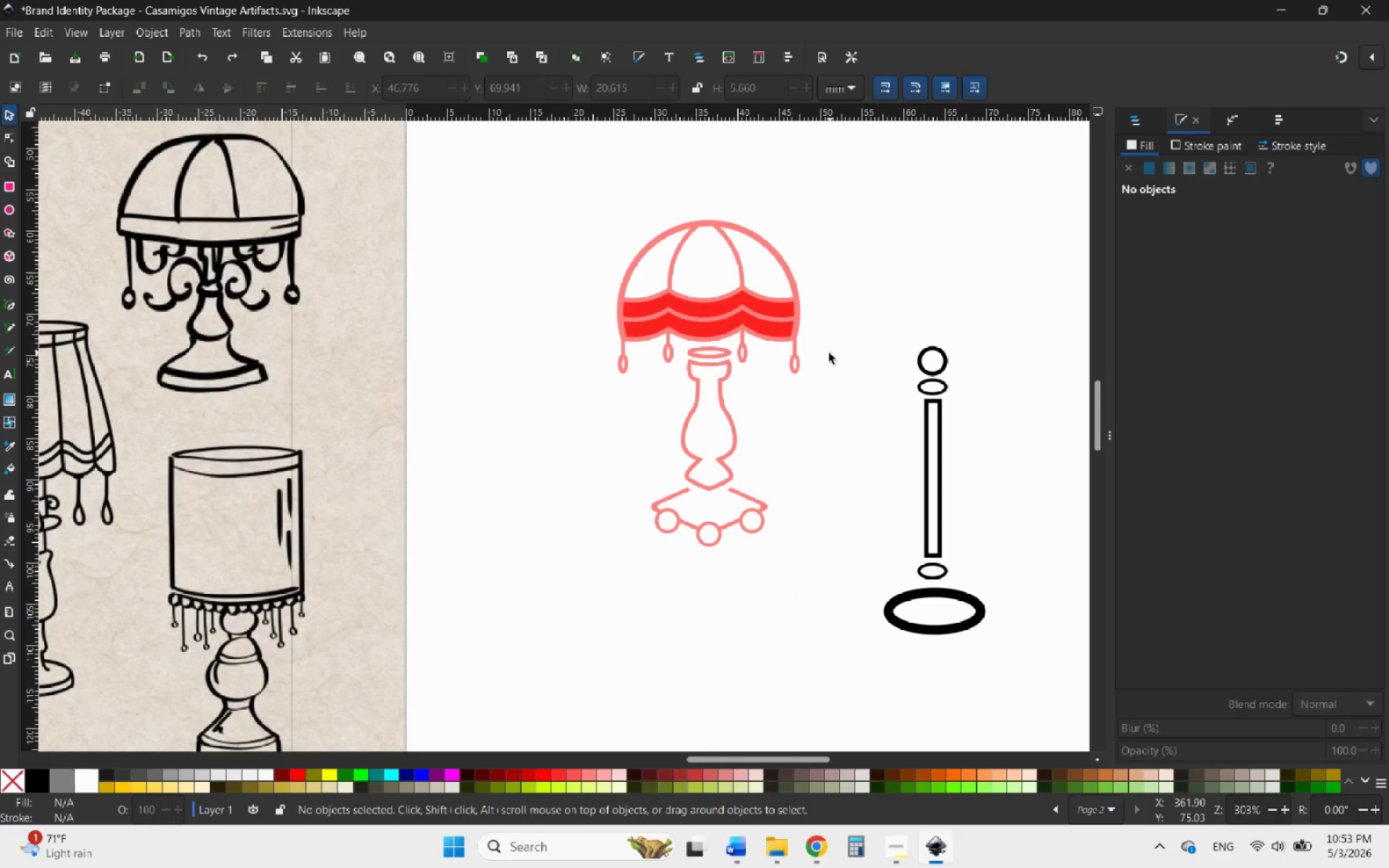 
left_click_drag(start_coordinate=[575, 201], to_coordinate=[838, 427])
 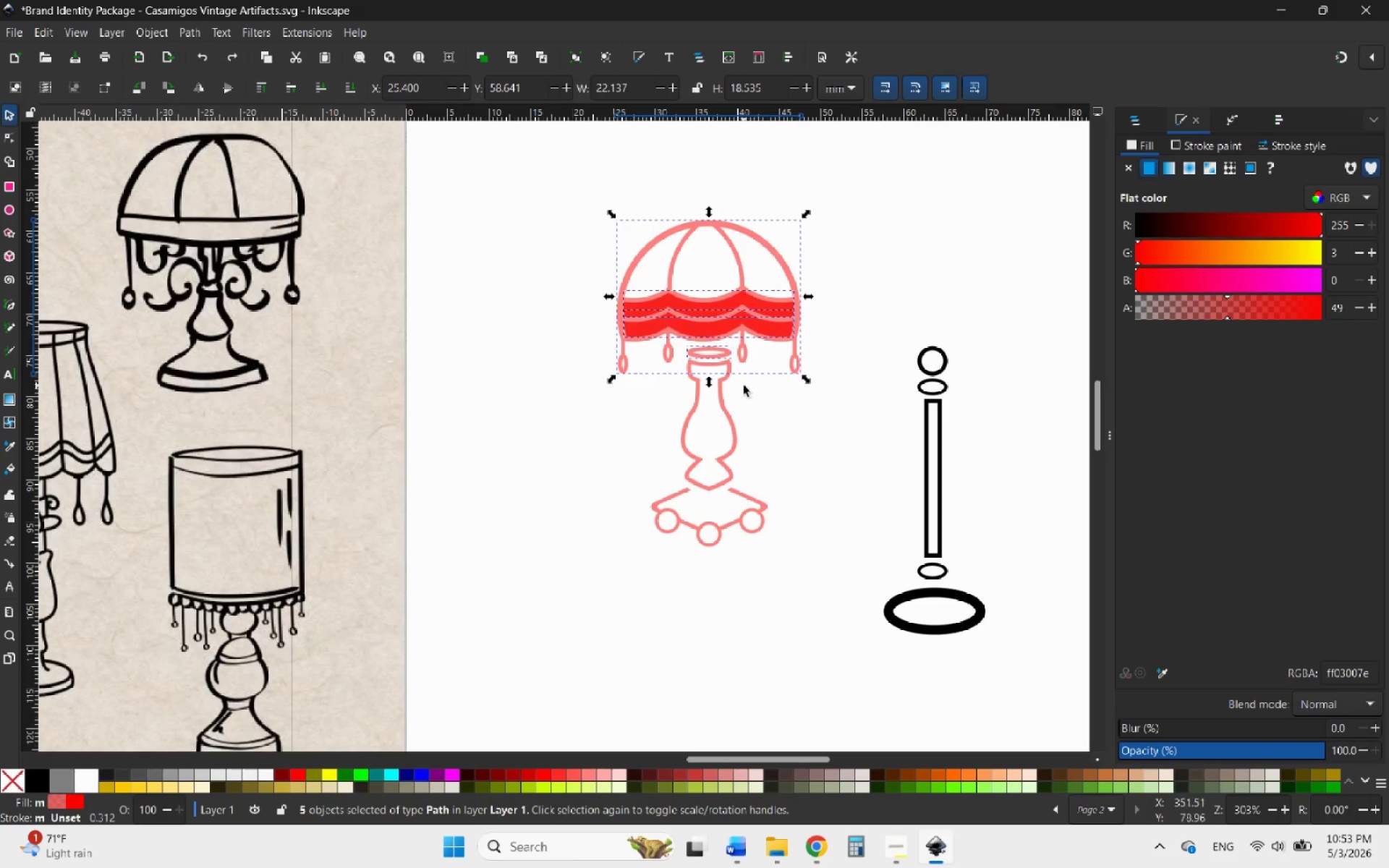 
hold_key(key=ShiftLeft, duration=10.45)
left_click([721, 354])
 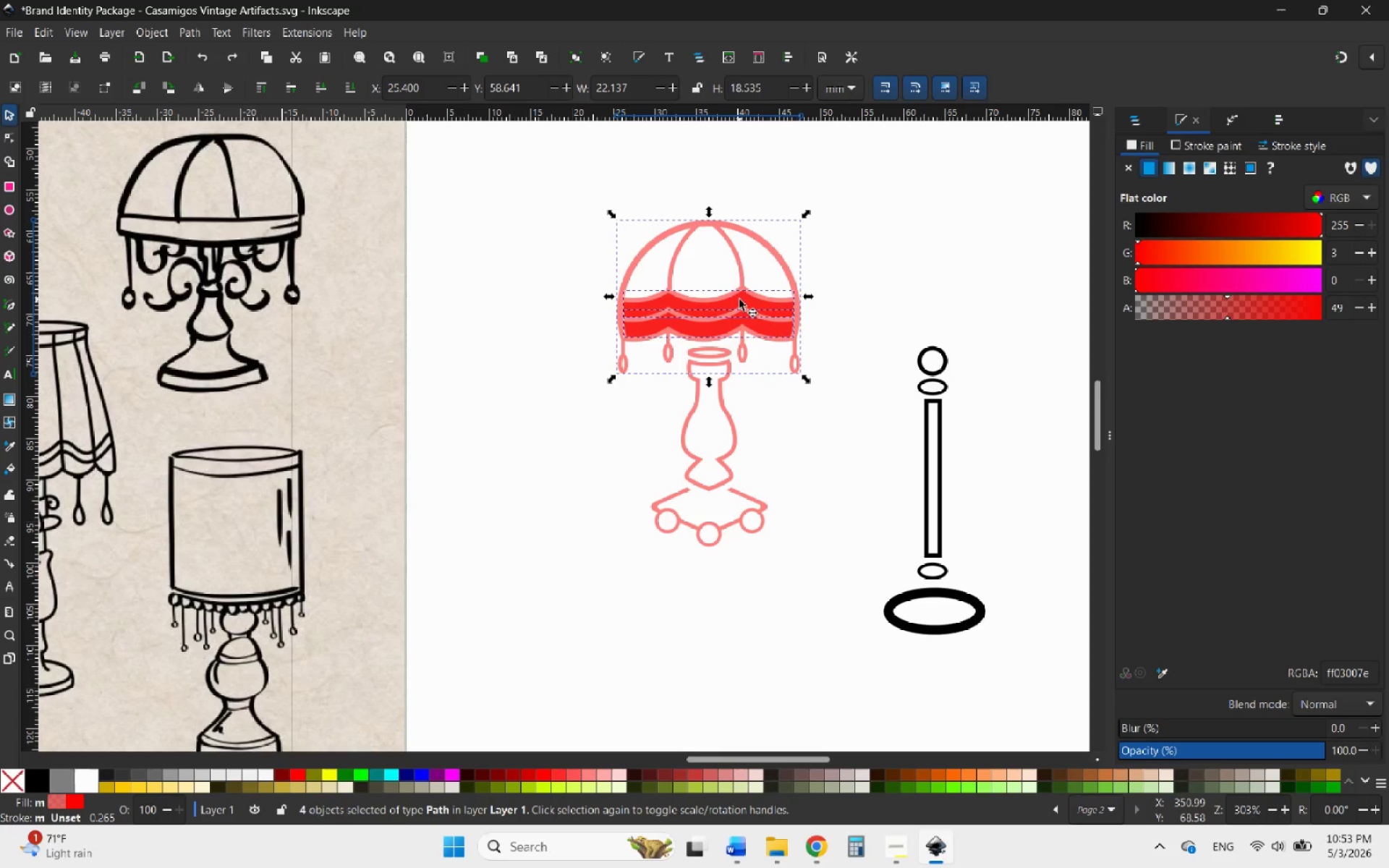 
left_click([739, 271])
 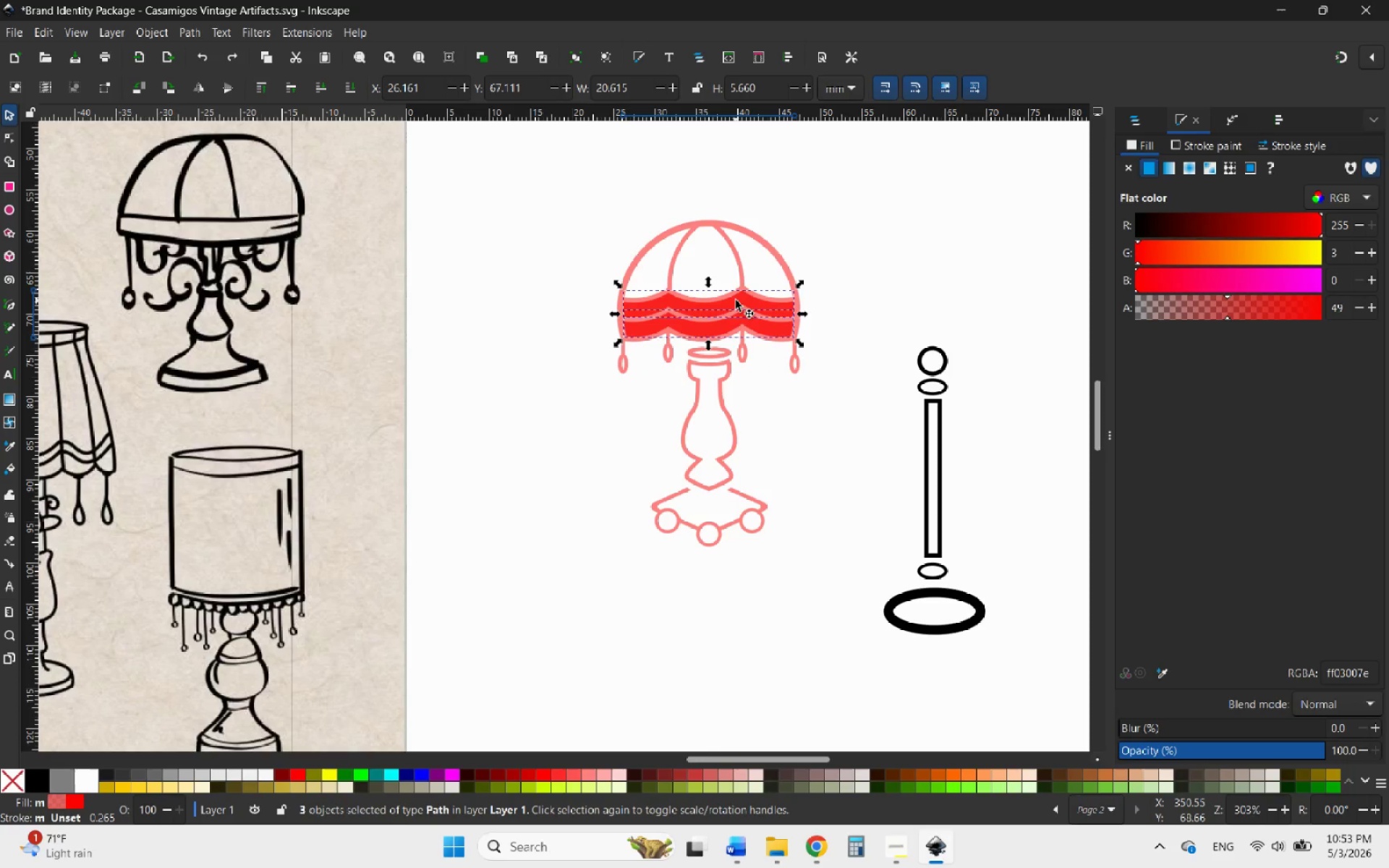 
left_click([736, 300])
 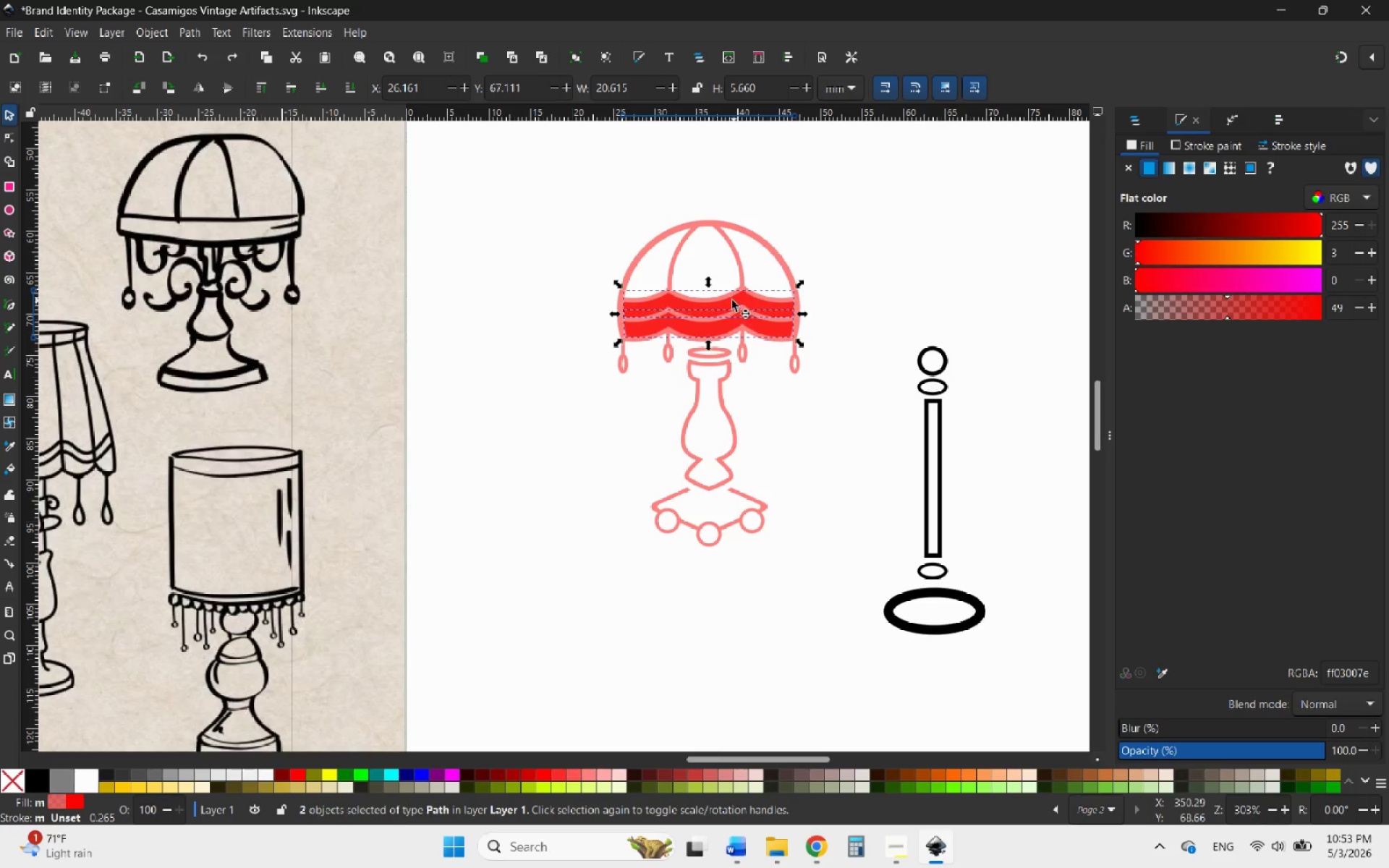 
left_click([728, 300])
 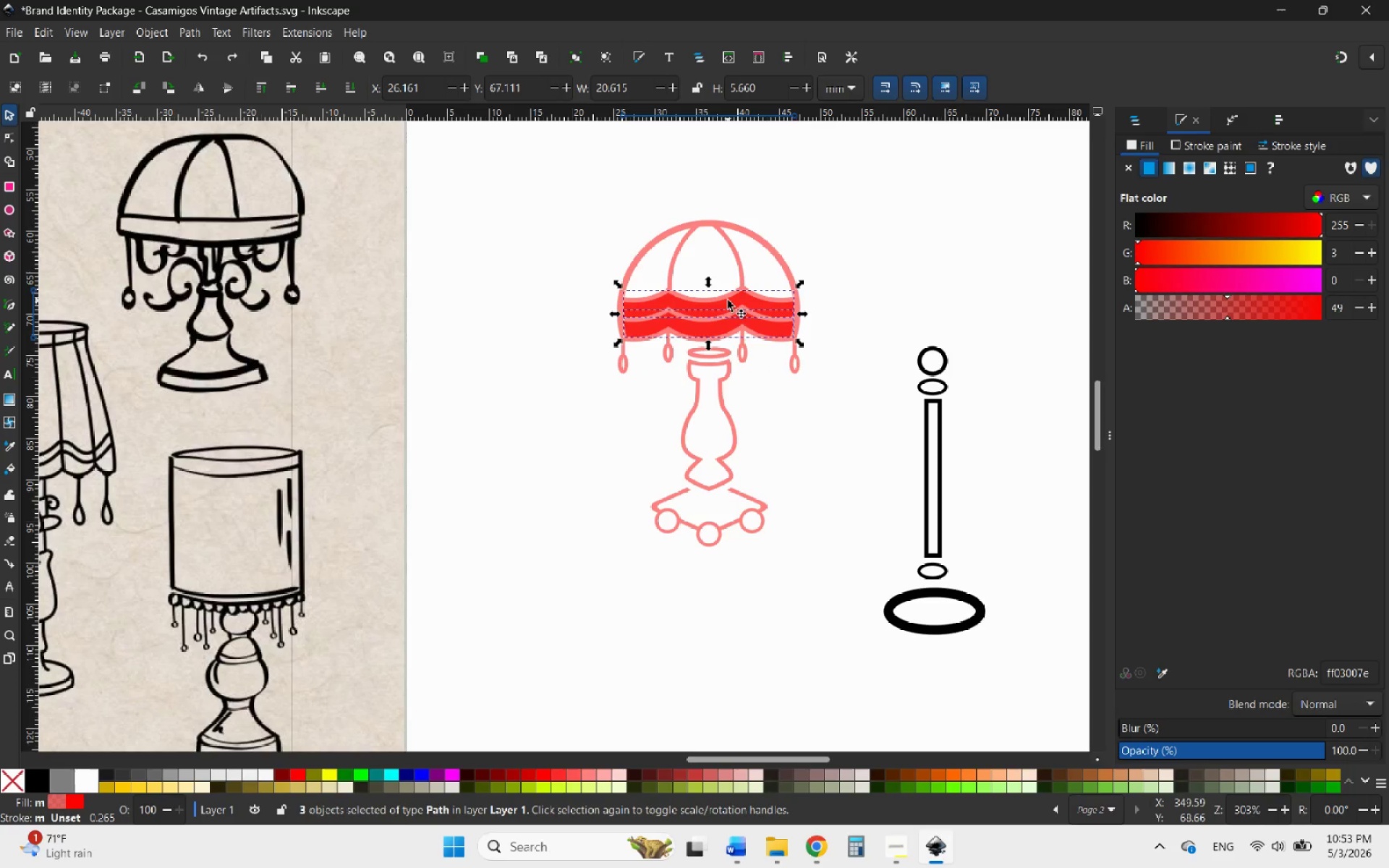 
left_click([725, 301])
 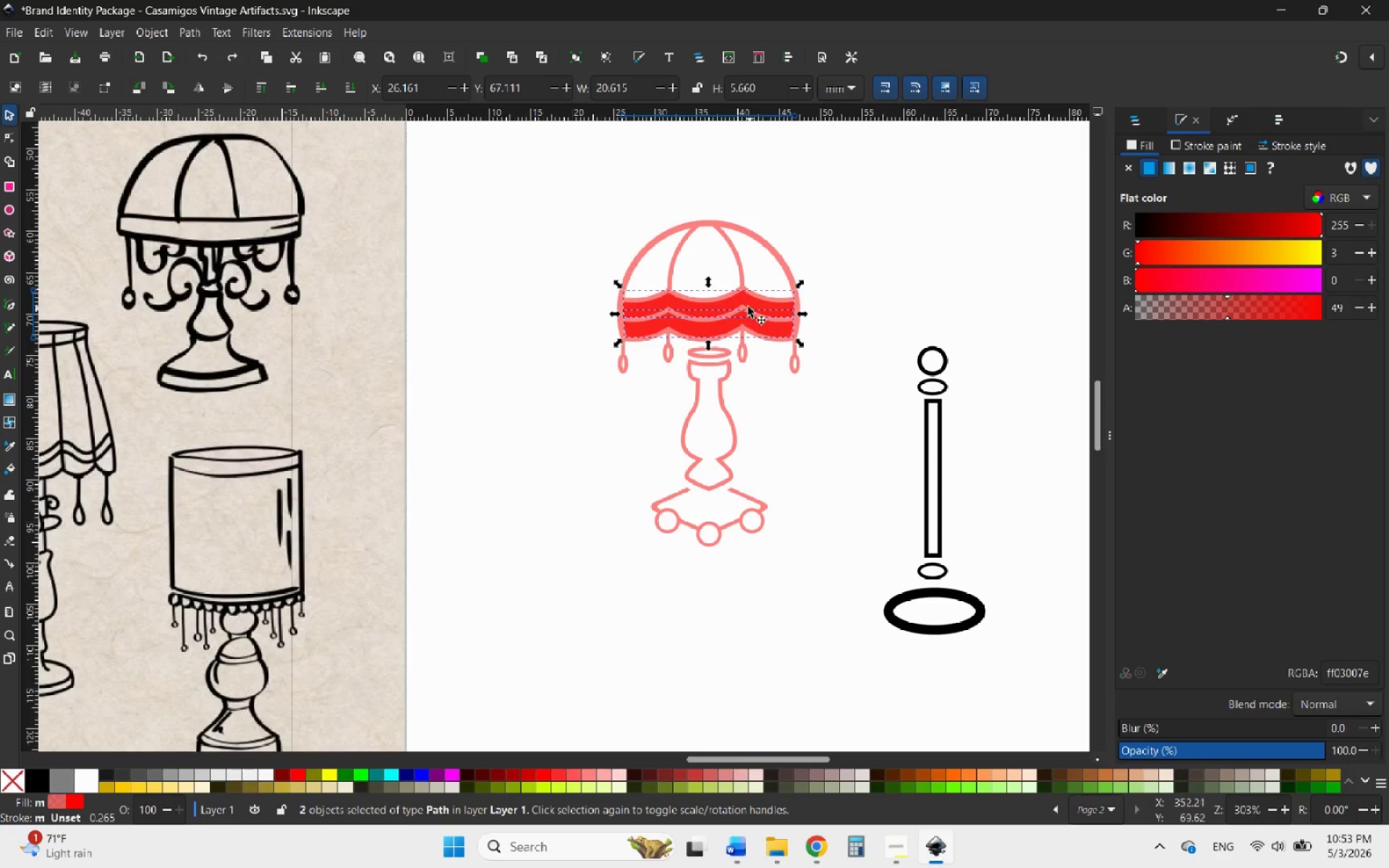 
left_click_drag(start_coordinate=[746, 301], to_coordinate=[817, 357])
 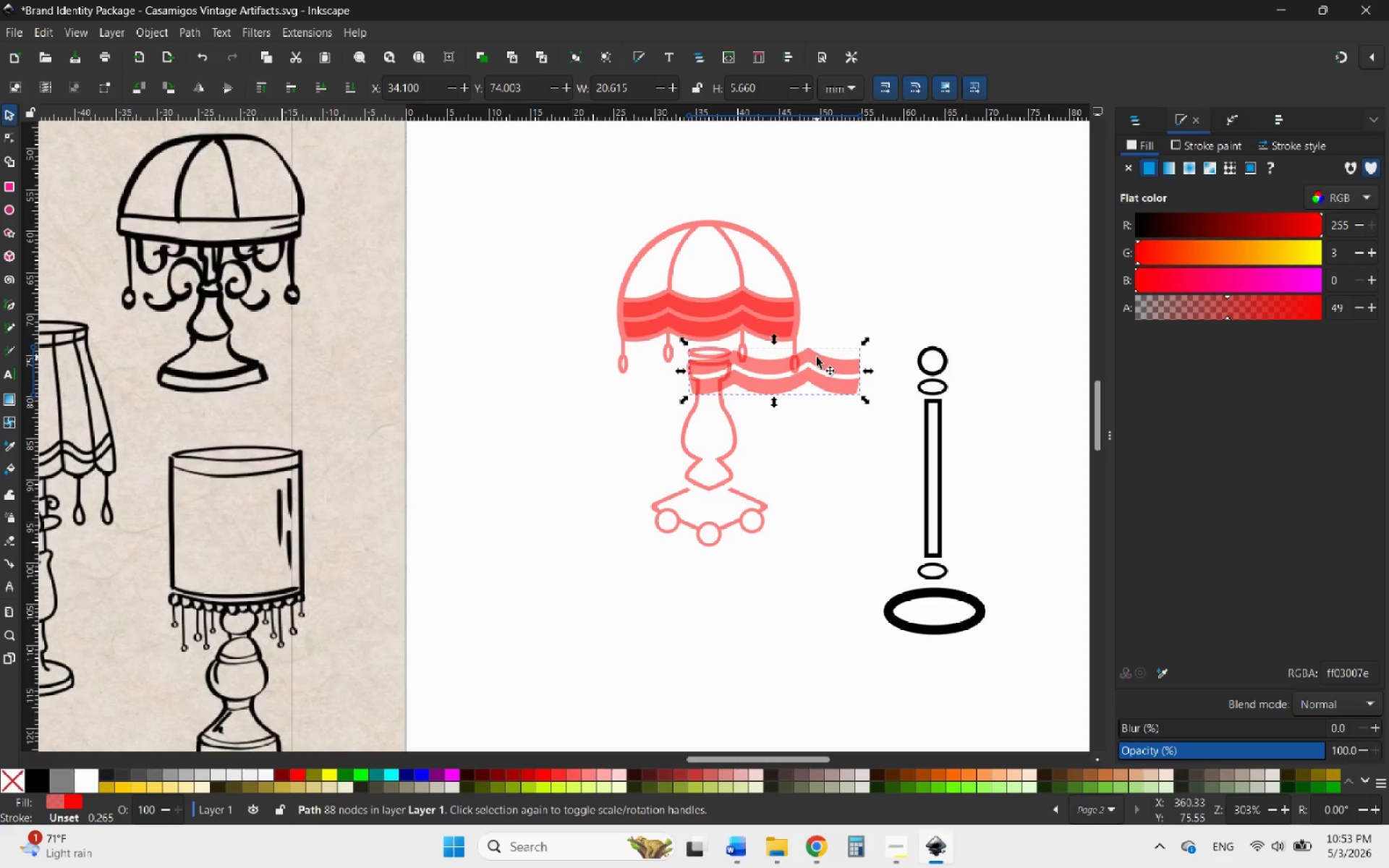 
key(Delete)
 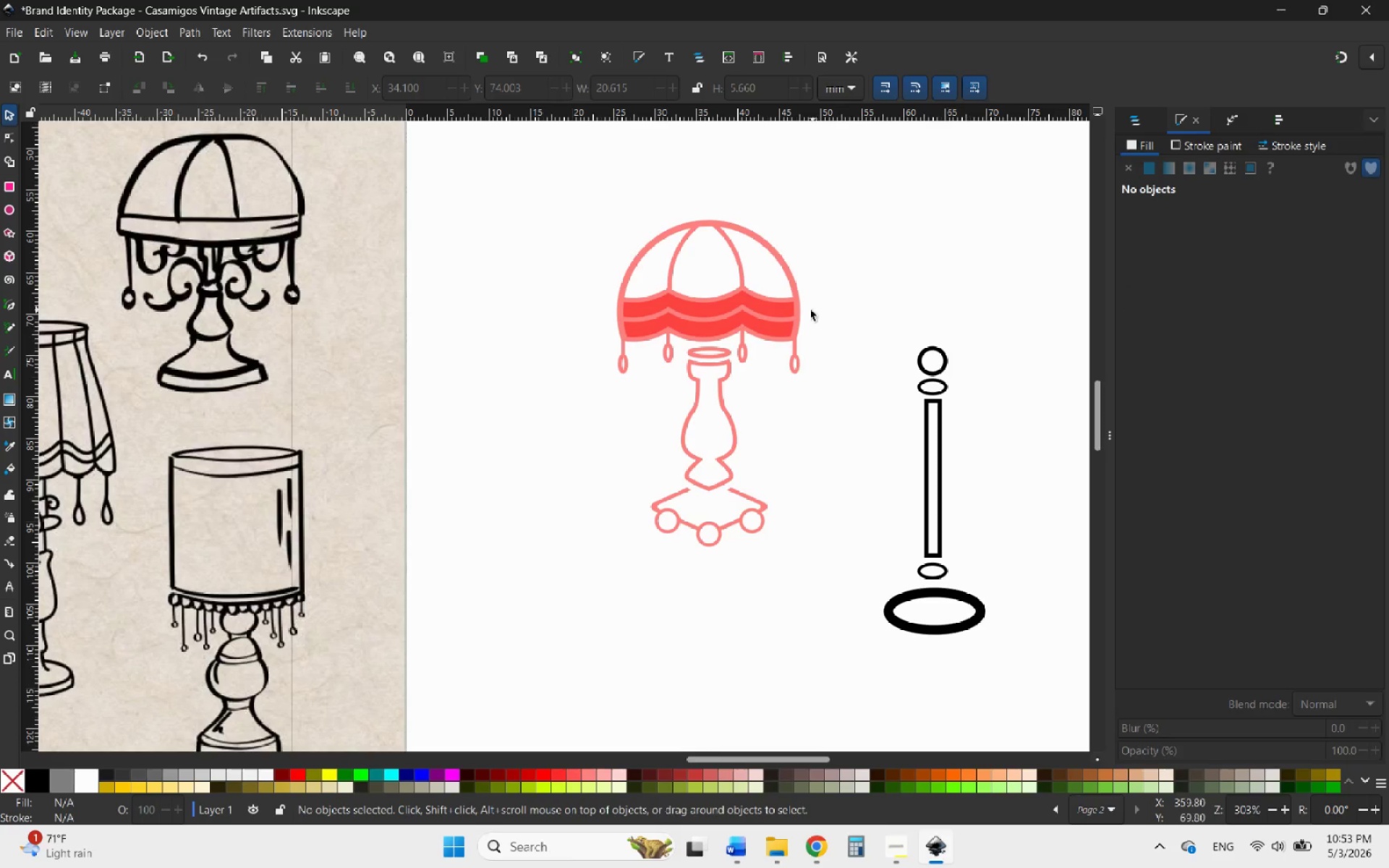 
left_click_drag(start_coordinate=[779, 310], to_coordinate=[828, 320])
 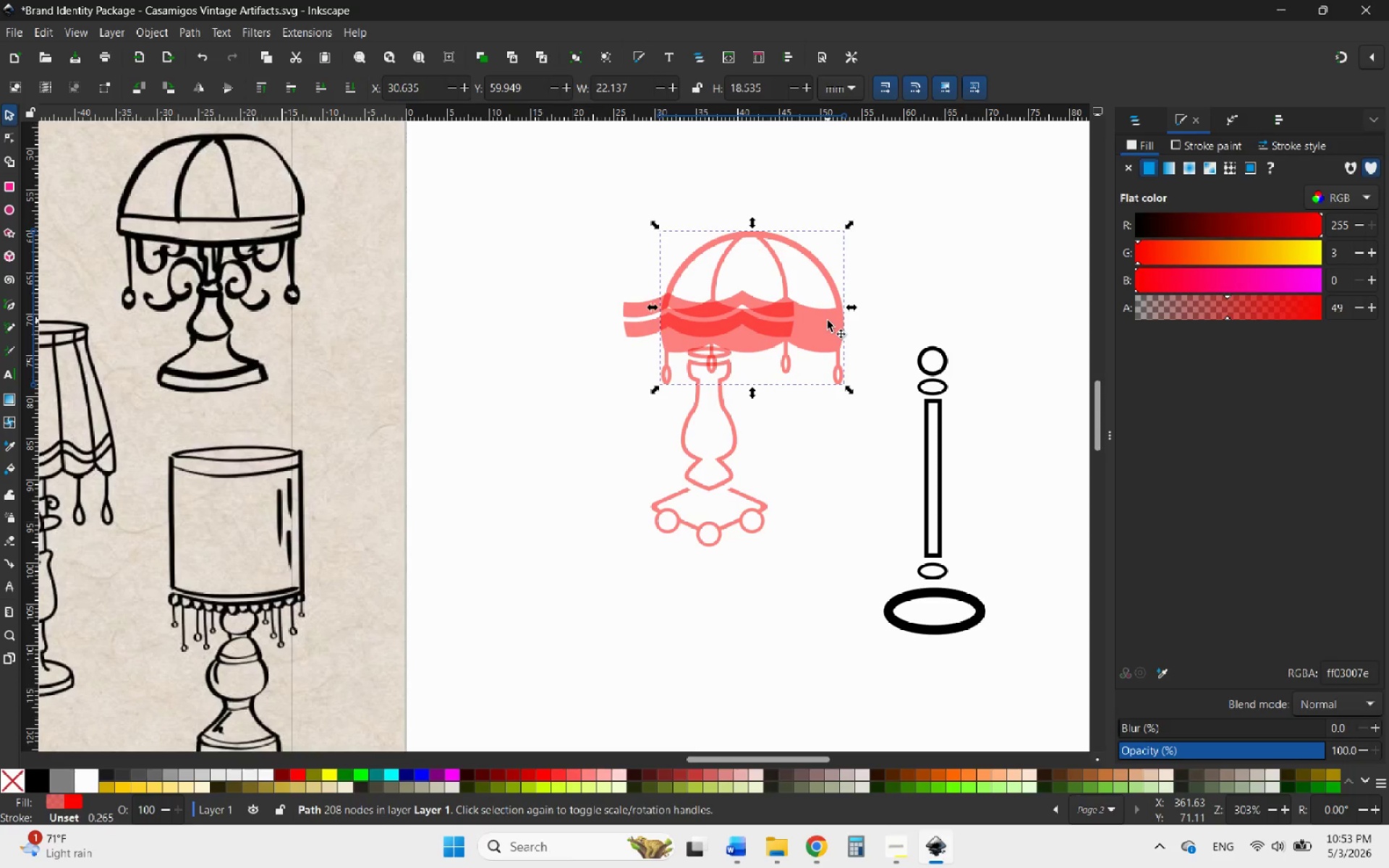 
key(Control+Z)
 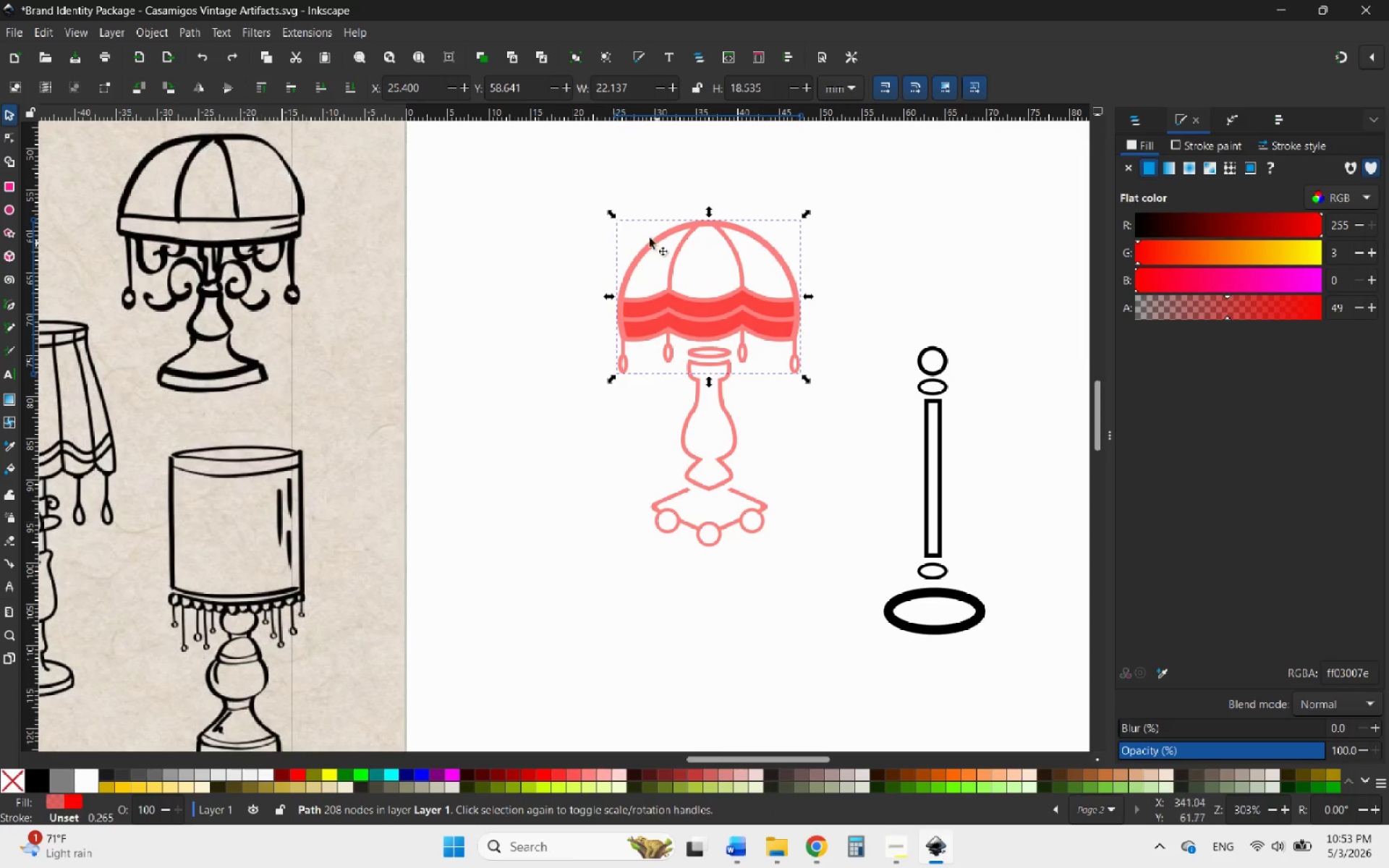 
left_click_drag(start_coordinate=[577, 187], to_coordinate=[847, 401])
 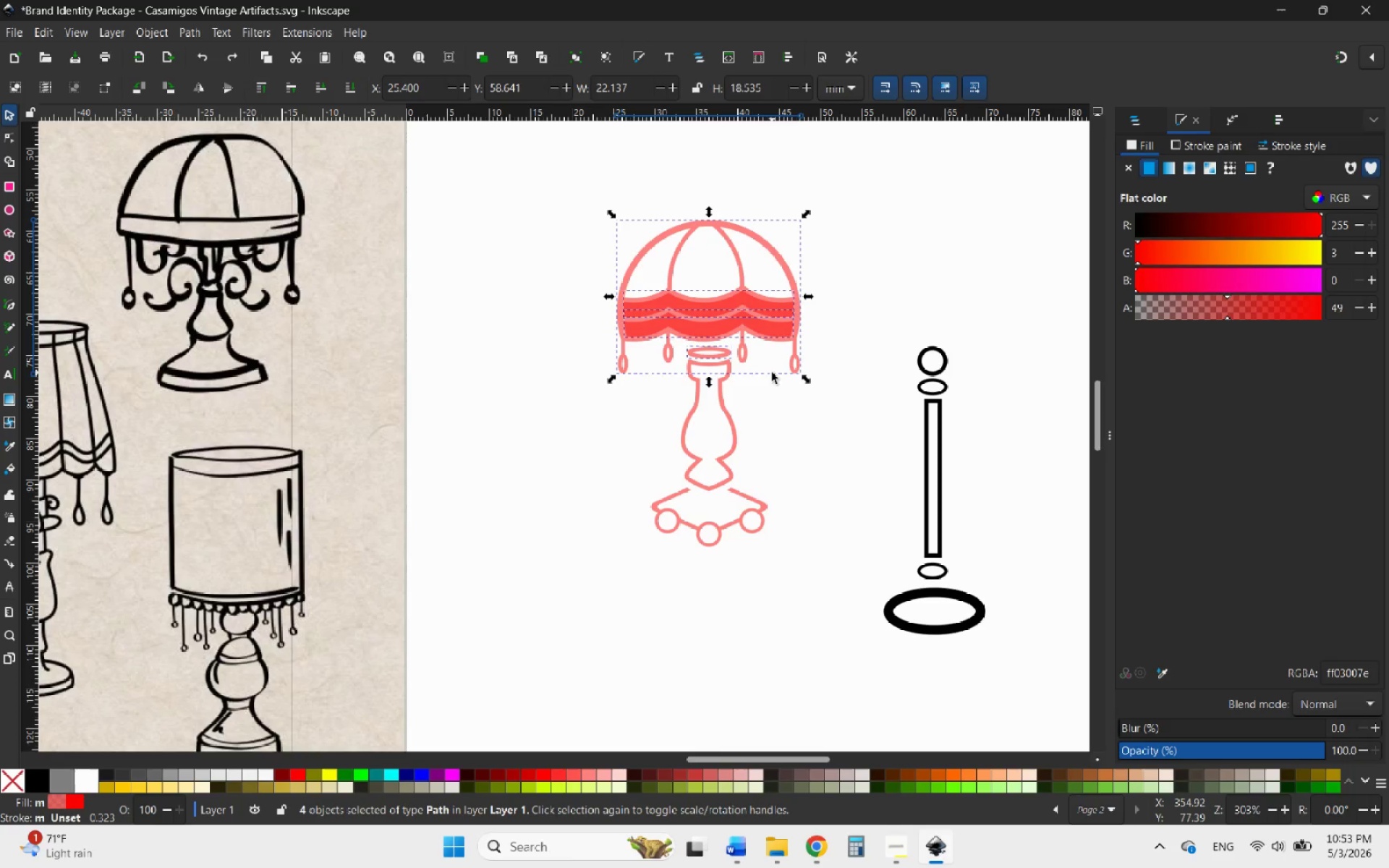 
hold_key(key=ShiftLeft, duration=2.64)
left_click([715, 358])
 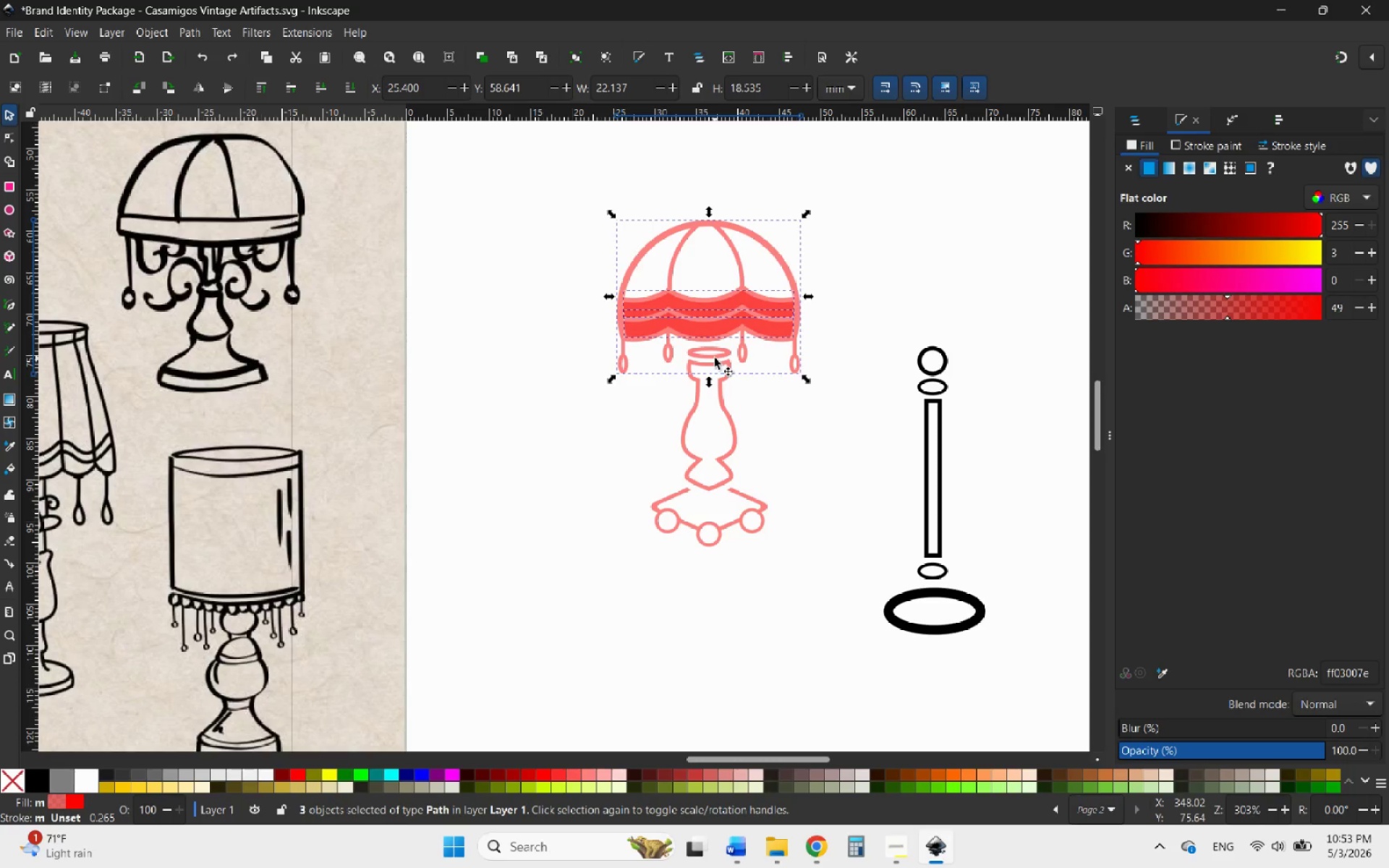 
wait(6.97)
 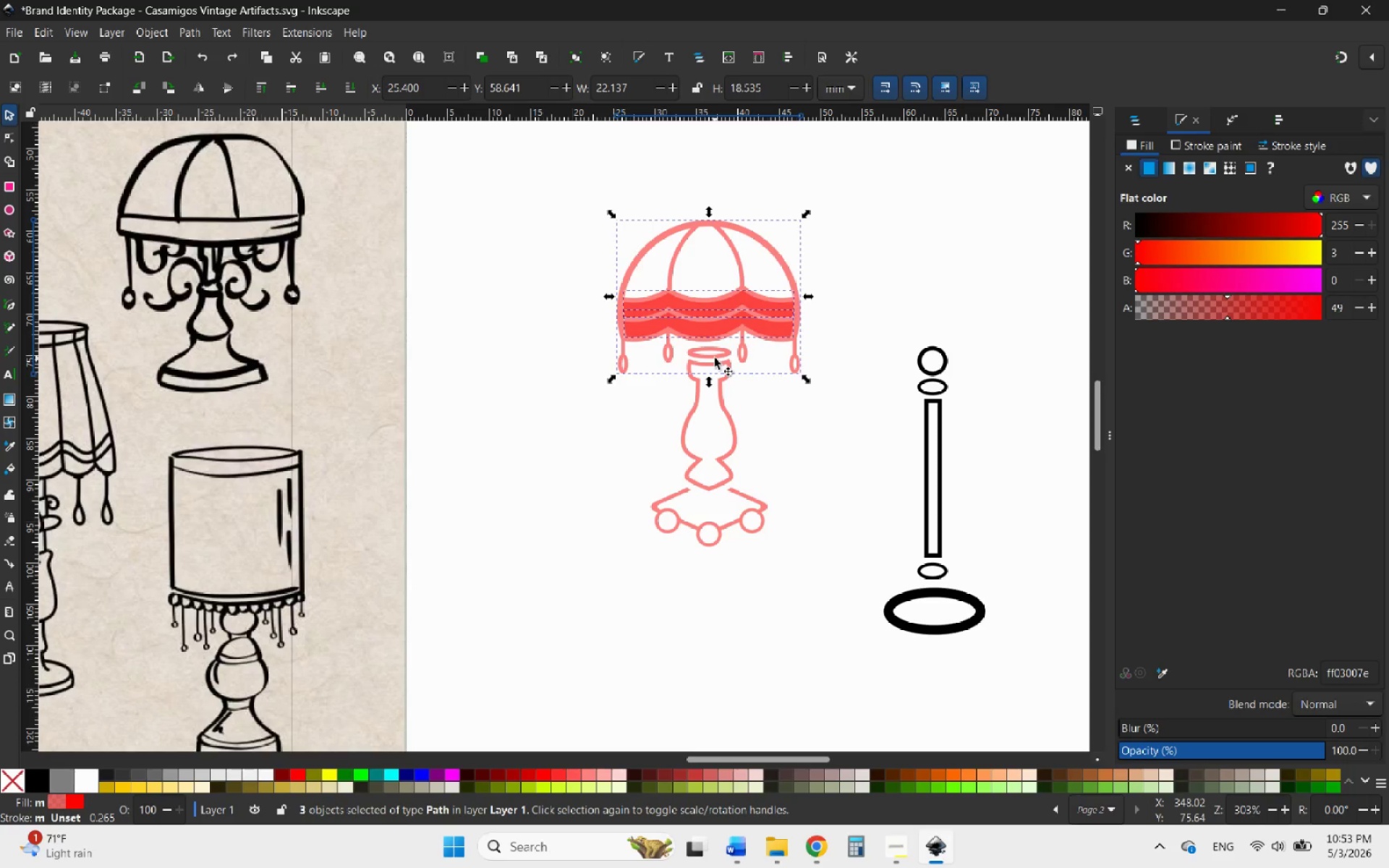 
hold_key(key=ShiftLeft, duration=1.12)
left_click([732, 245])
 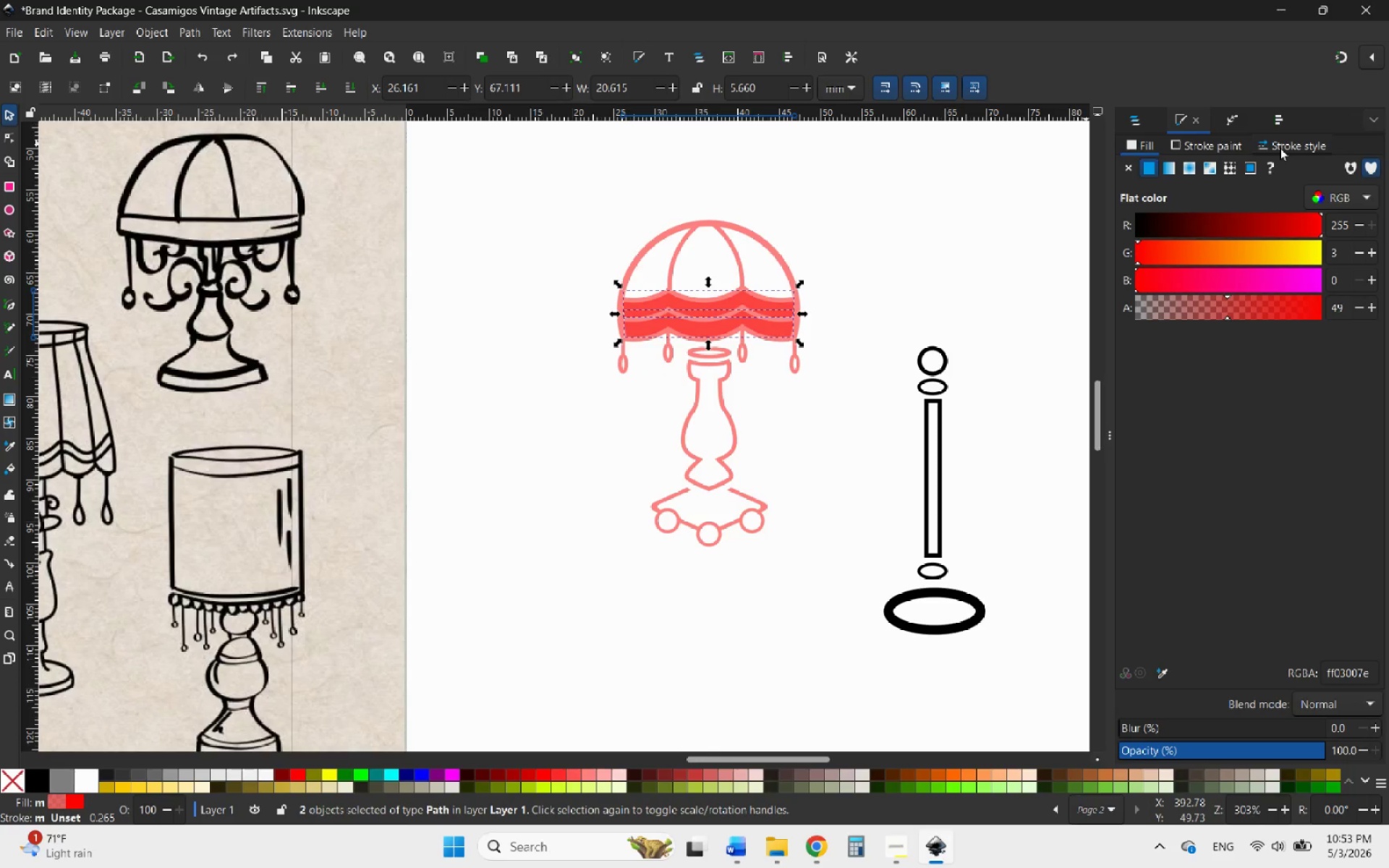 
left_click([1139, 120])
 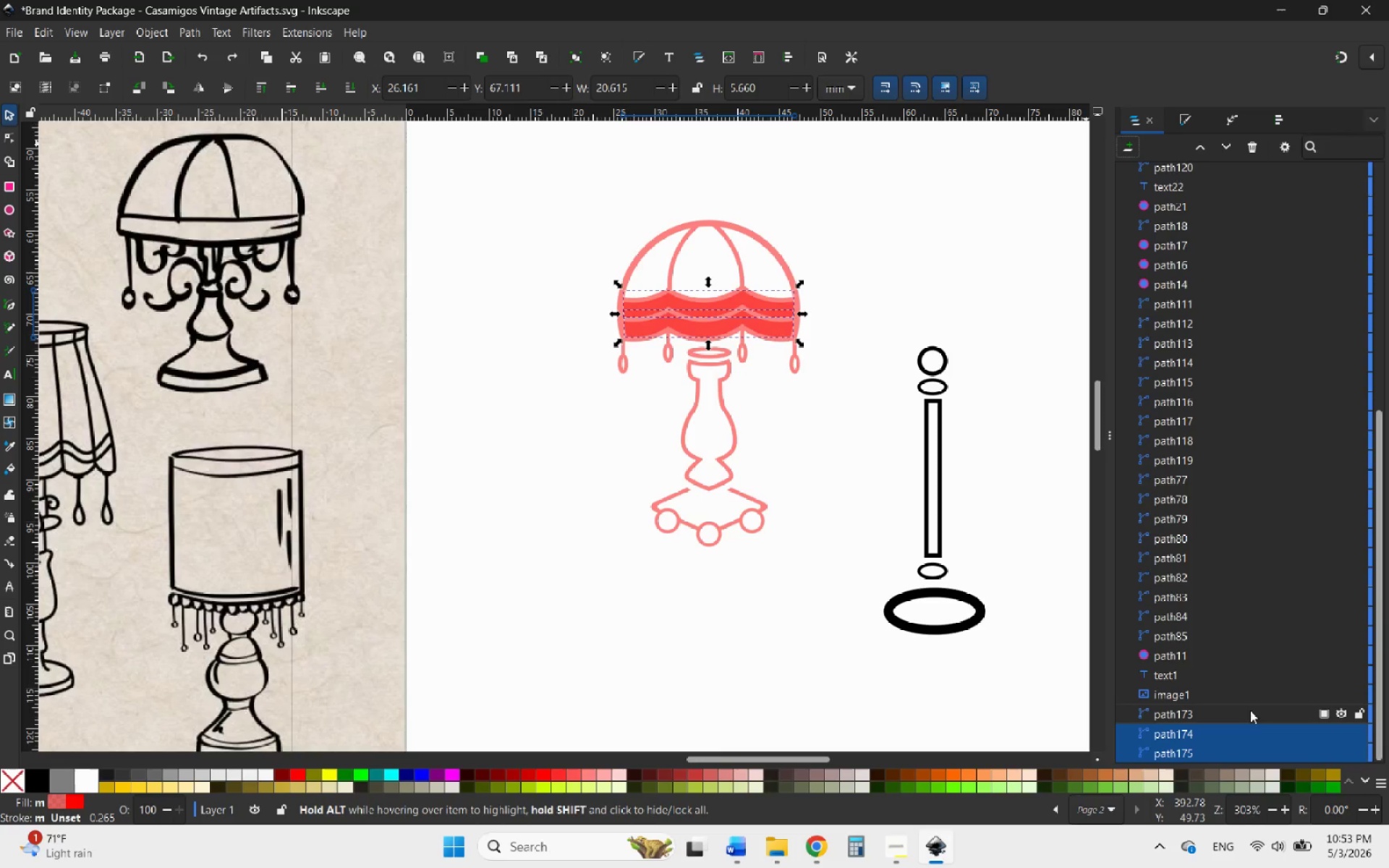 
scroll: coordinate [1205, 639], scroll_direction: down, amount: 8.0
 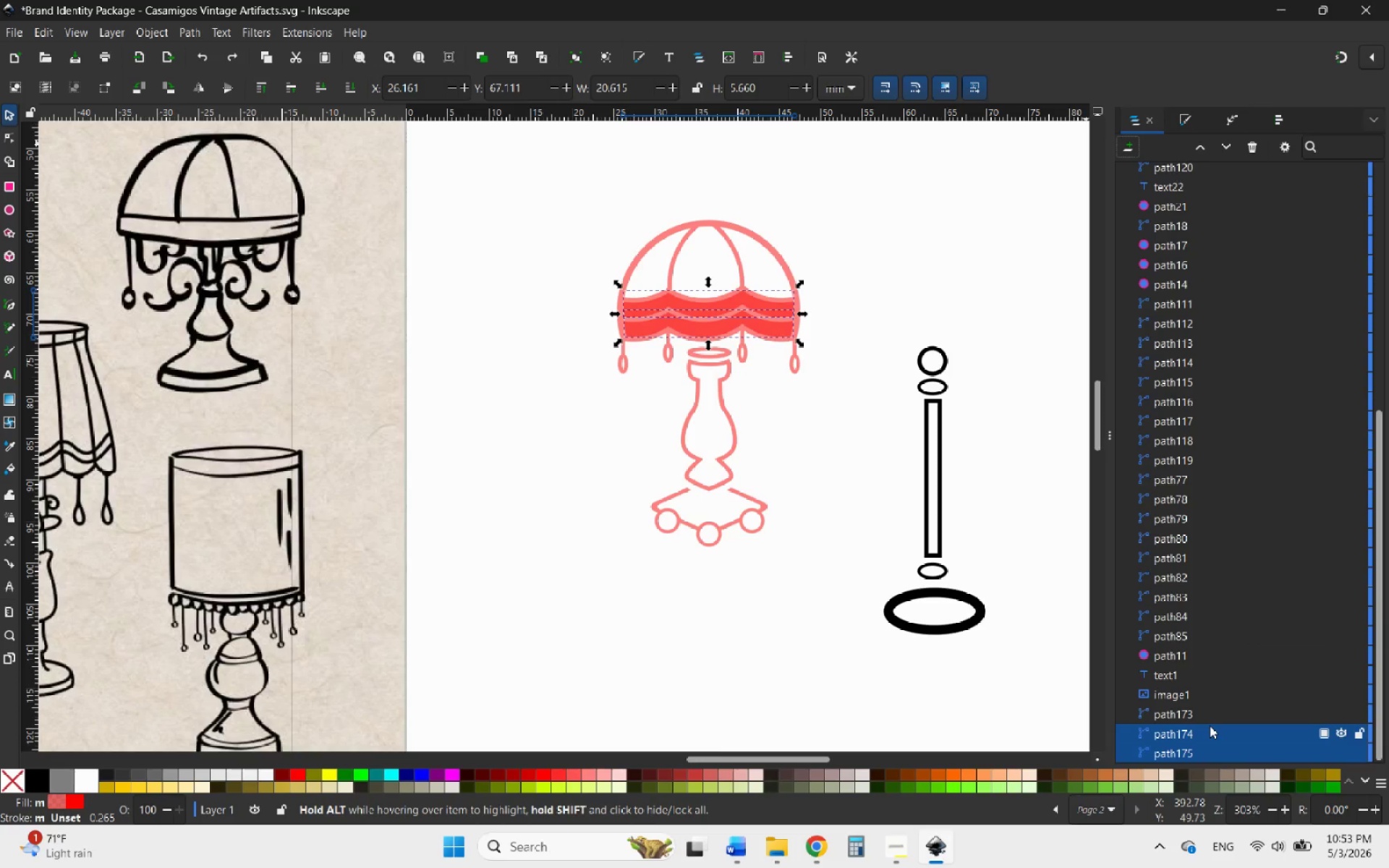 
wait(7.06)
 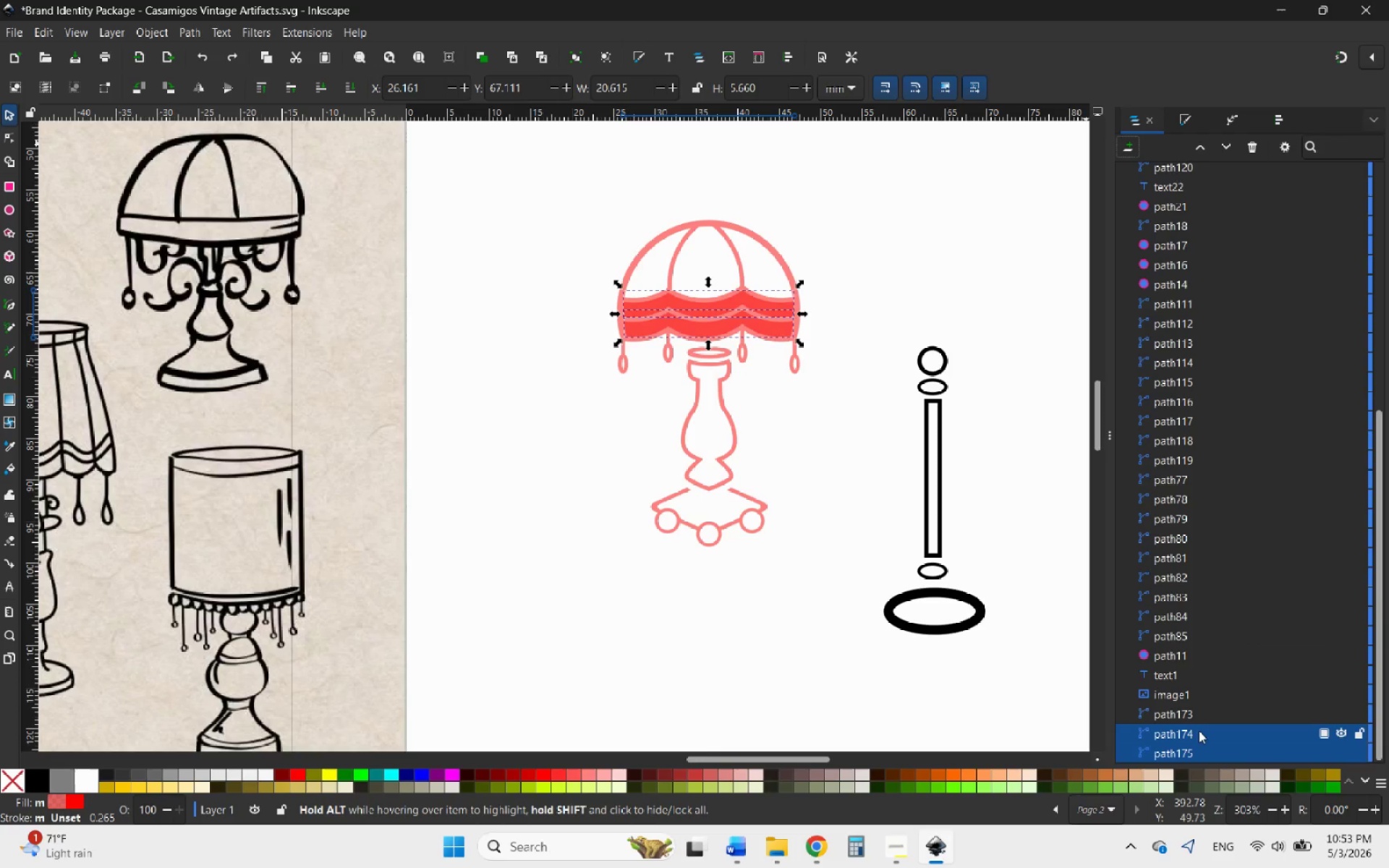 
left_click_drag(start_coordinate=[1214, 740], to_coordinate=[1231, 194])
 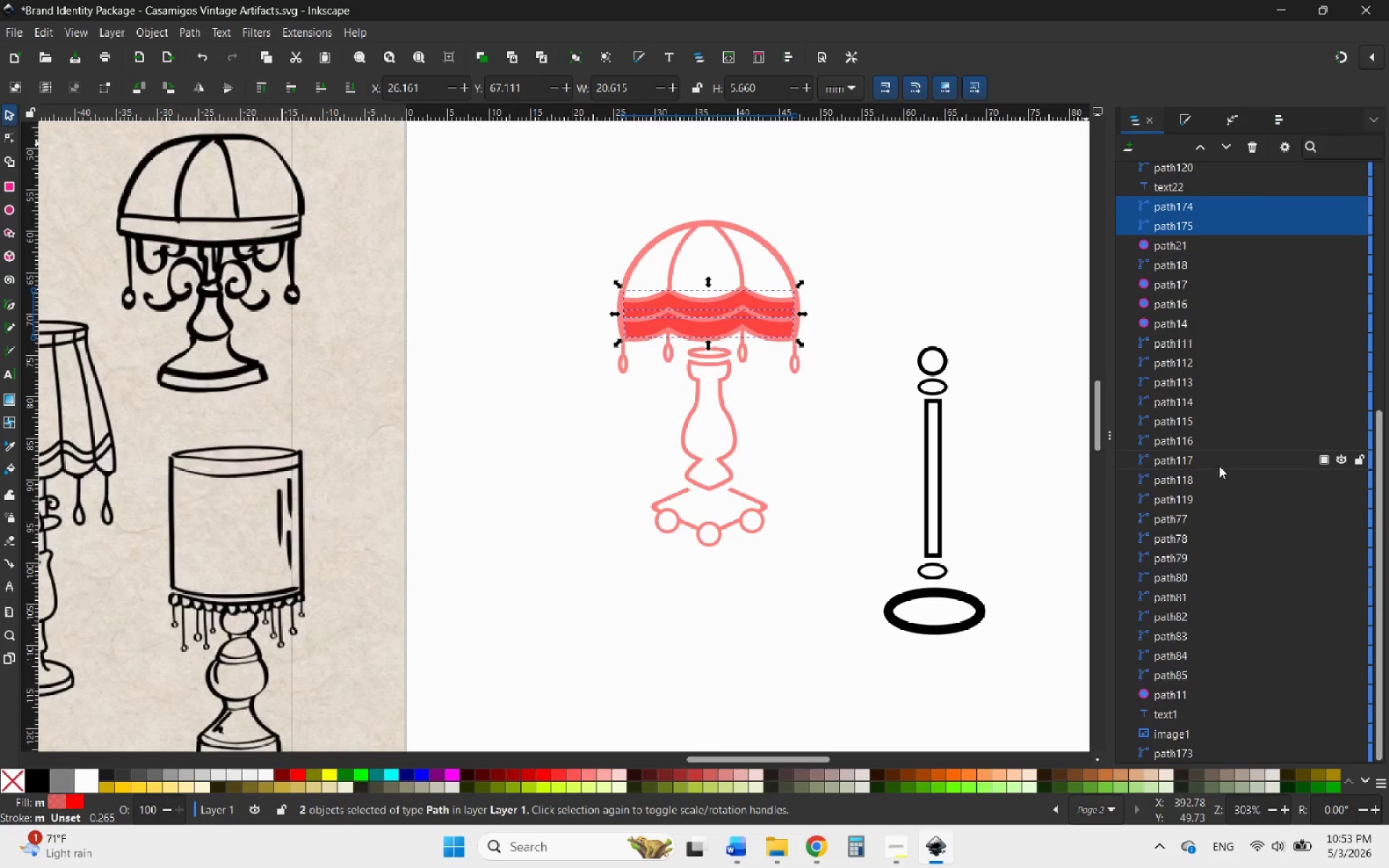 
scroll: coordinate [1207, 472], scroll_direction: up, amount: 6.0
 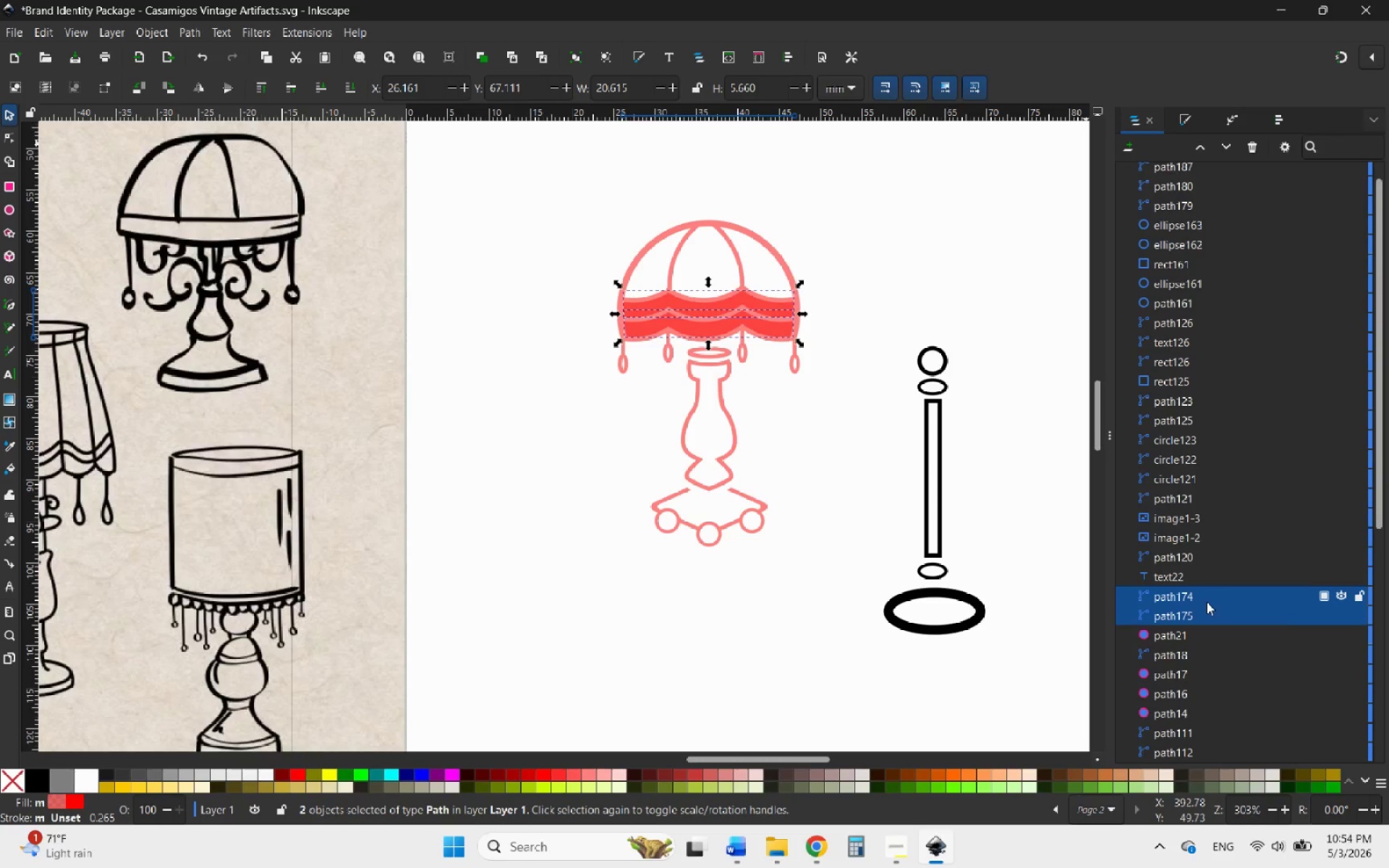 
left_click_drag(start_coordinate=[1199, 600], to_coordinate=[1205, 199])
 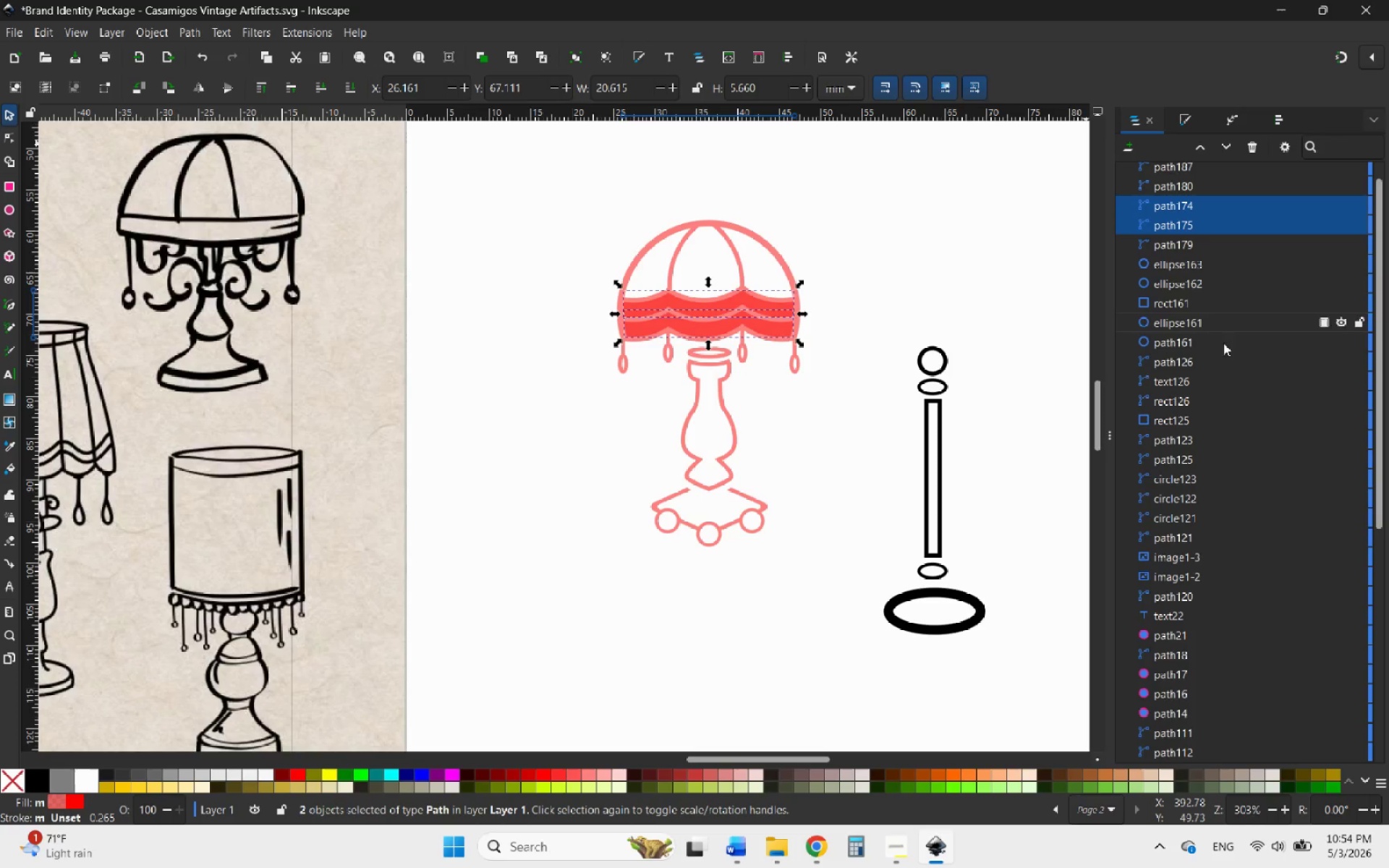 
scroll: coordinate [1224, 372], scroll_direction: up, amount: 5.0
 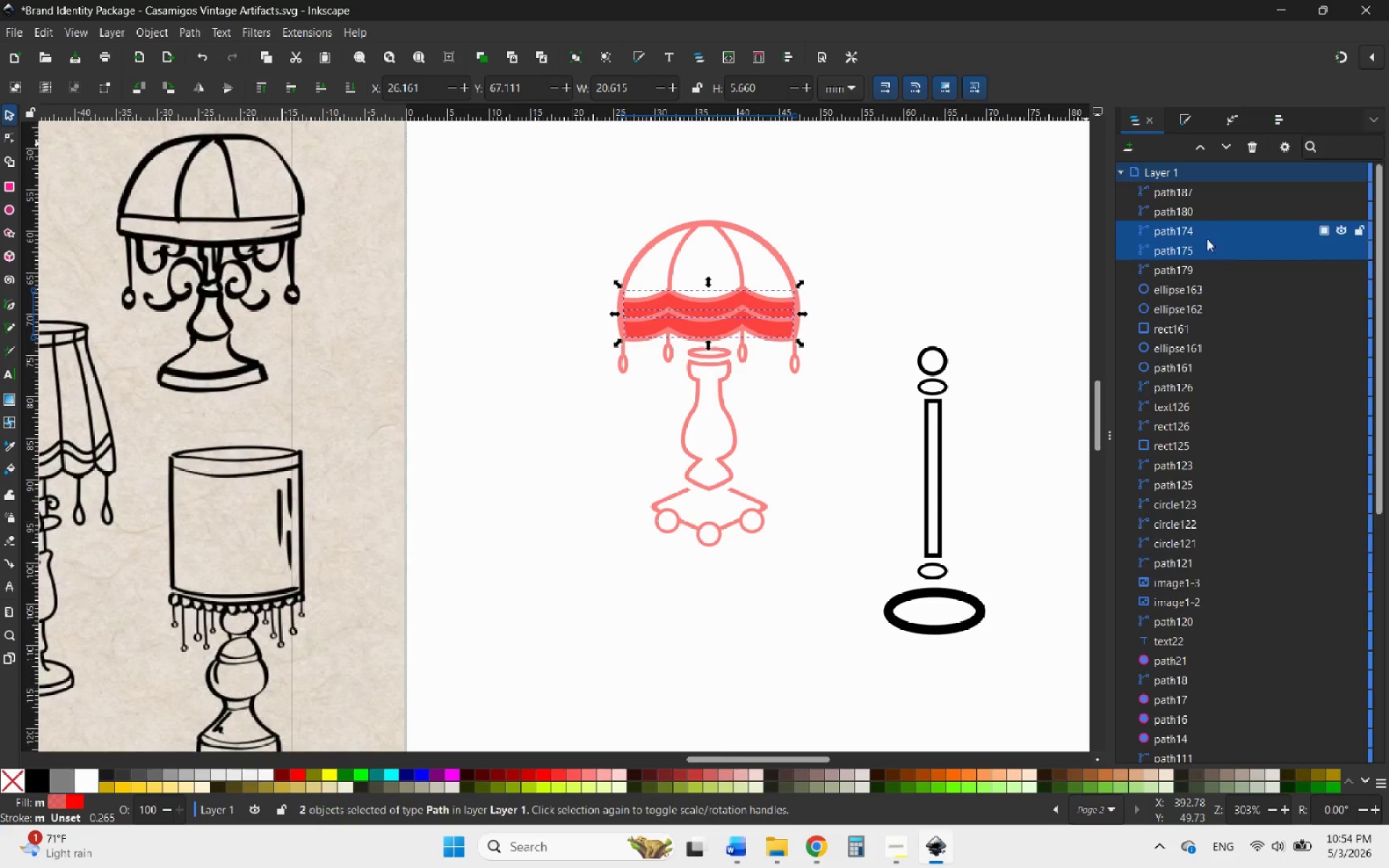 
left_click_drag(start_coordinate=[1197, 231], to_coordinate=[1188, 187])
 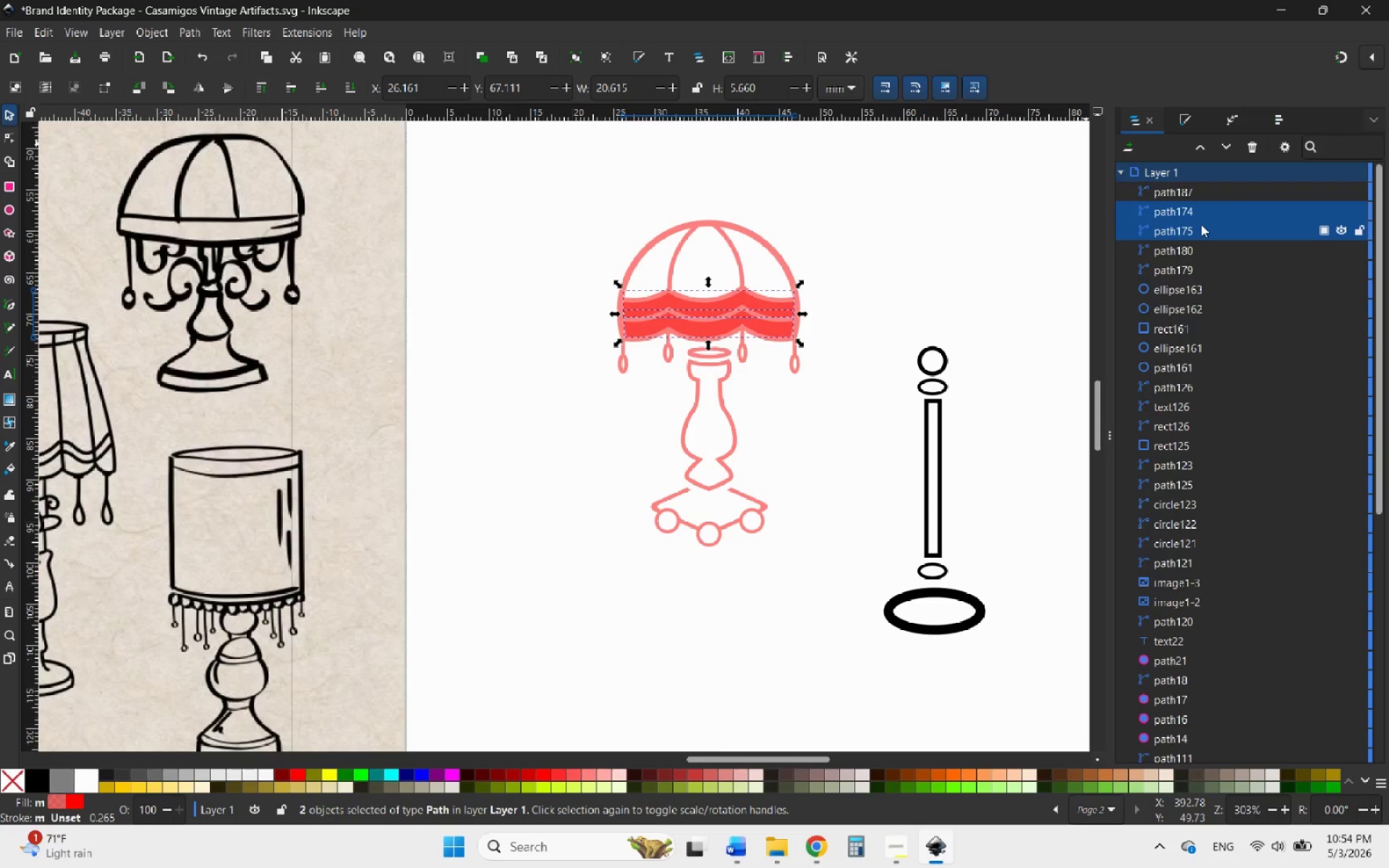 
left_click_drag(start_coordinate=[1202, 210], to_coordinate=[1207, 195])
 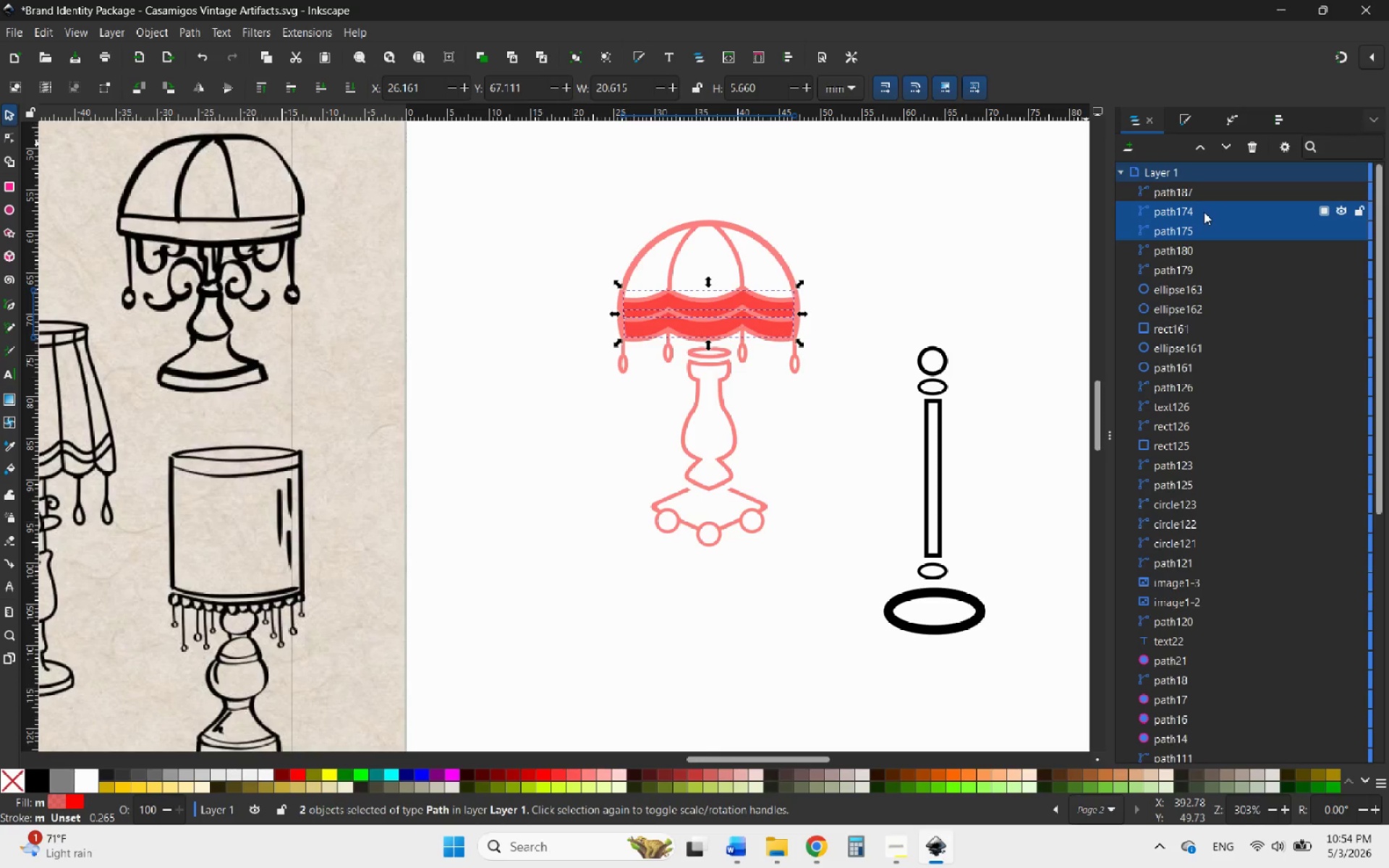 
left_click_drag(start_coordinate=[1204, 213], to_coordinate=[1202, 181])
 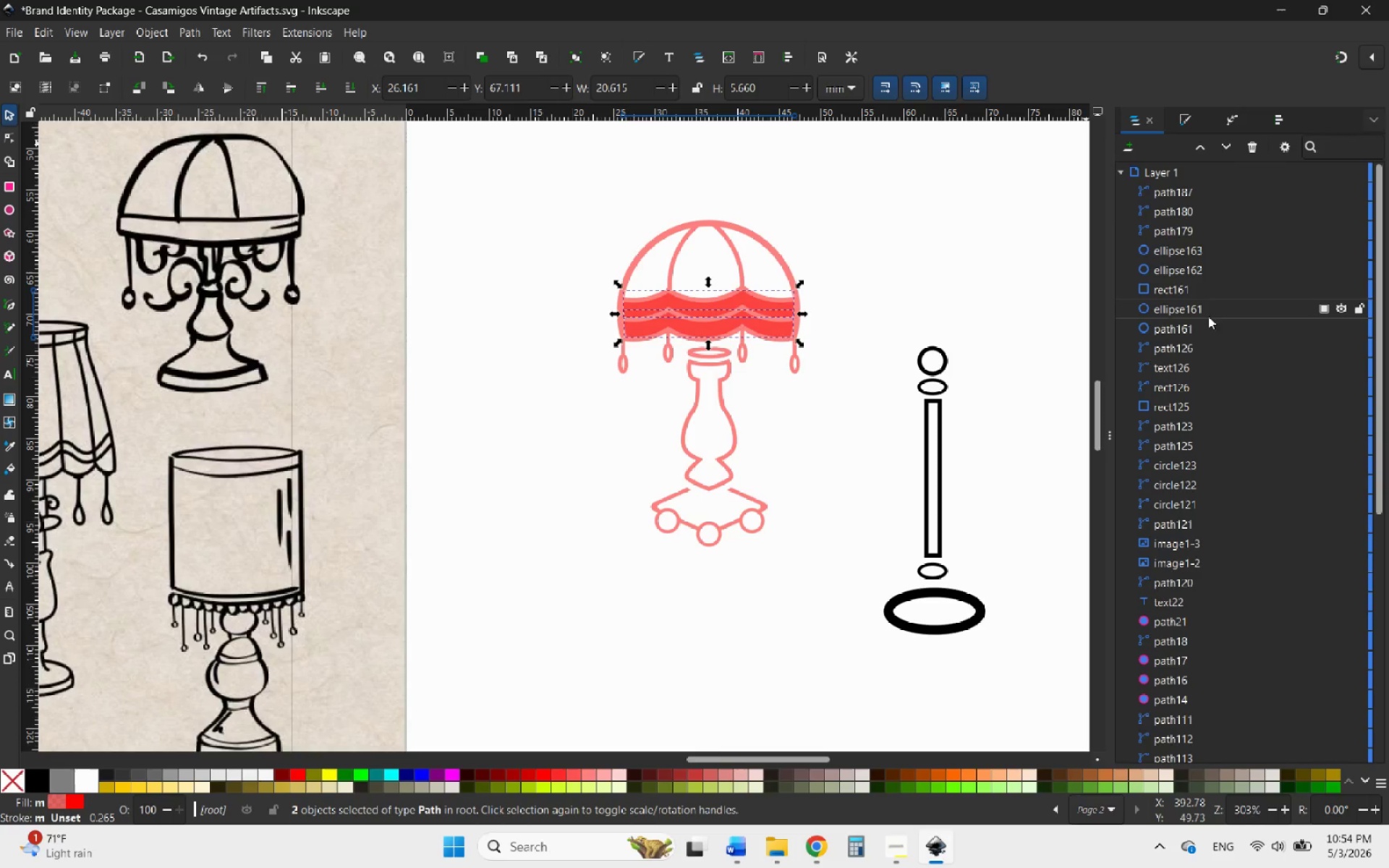 
scroll: coordinate [1218, 285], scroll_direction: up, amount: 5.0
 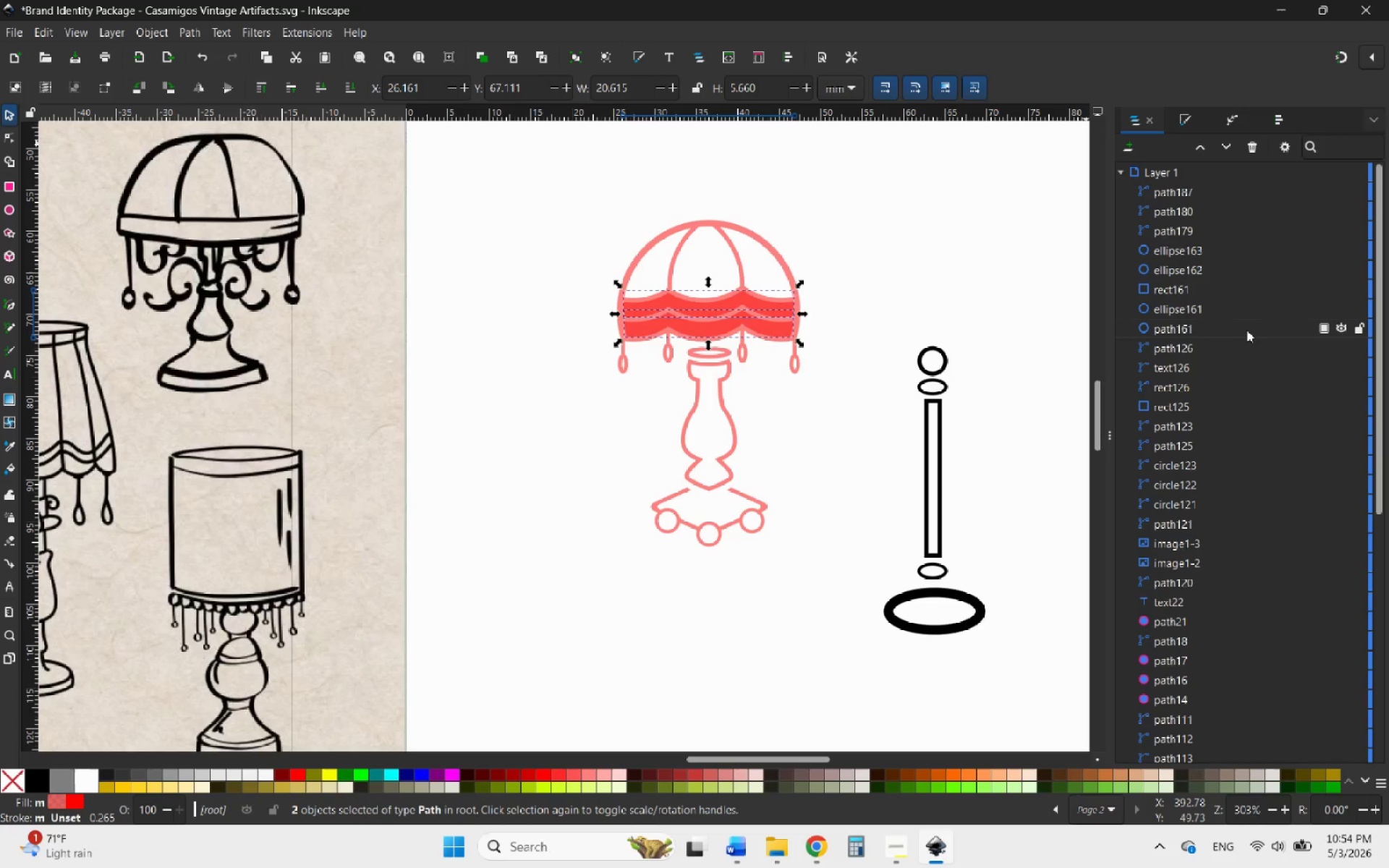 
key(Control+Z)
 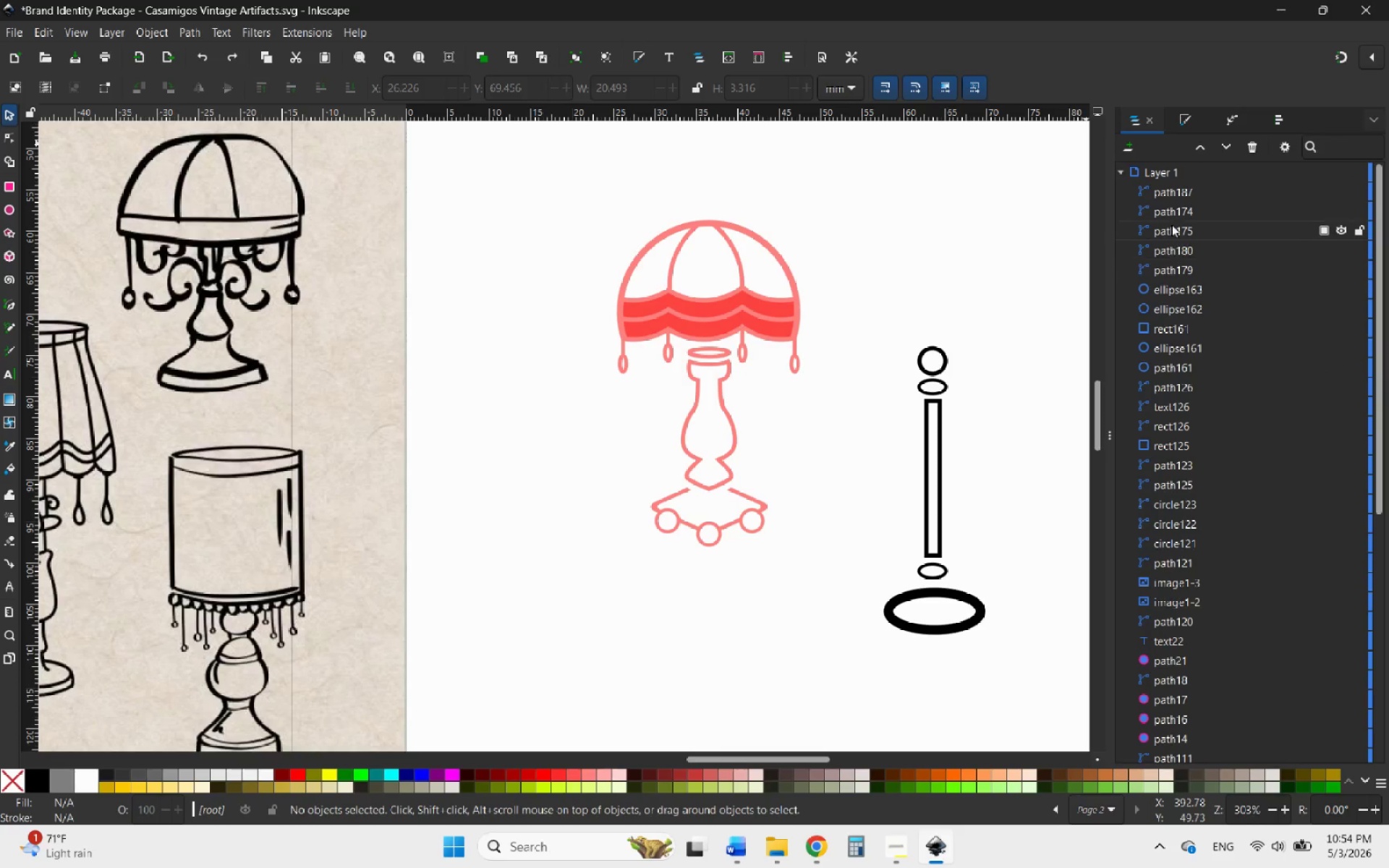 
left_click([1178, 213])
 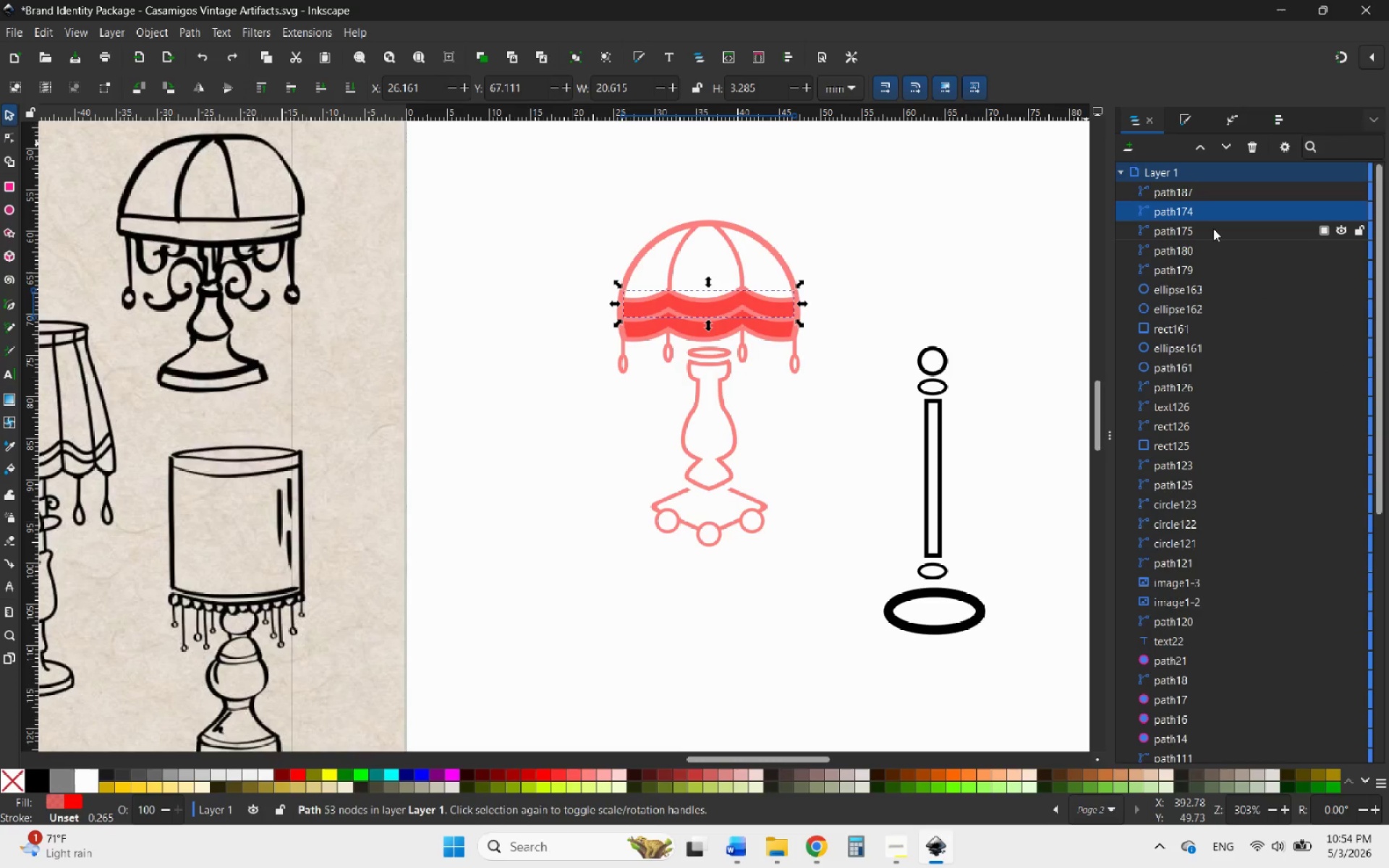 
hold_key(key=ControlLeft, duration=1.11)
left_click([1213, 229])
 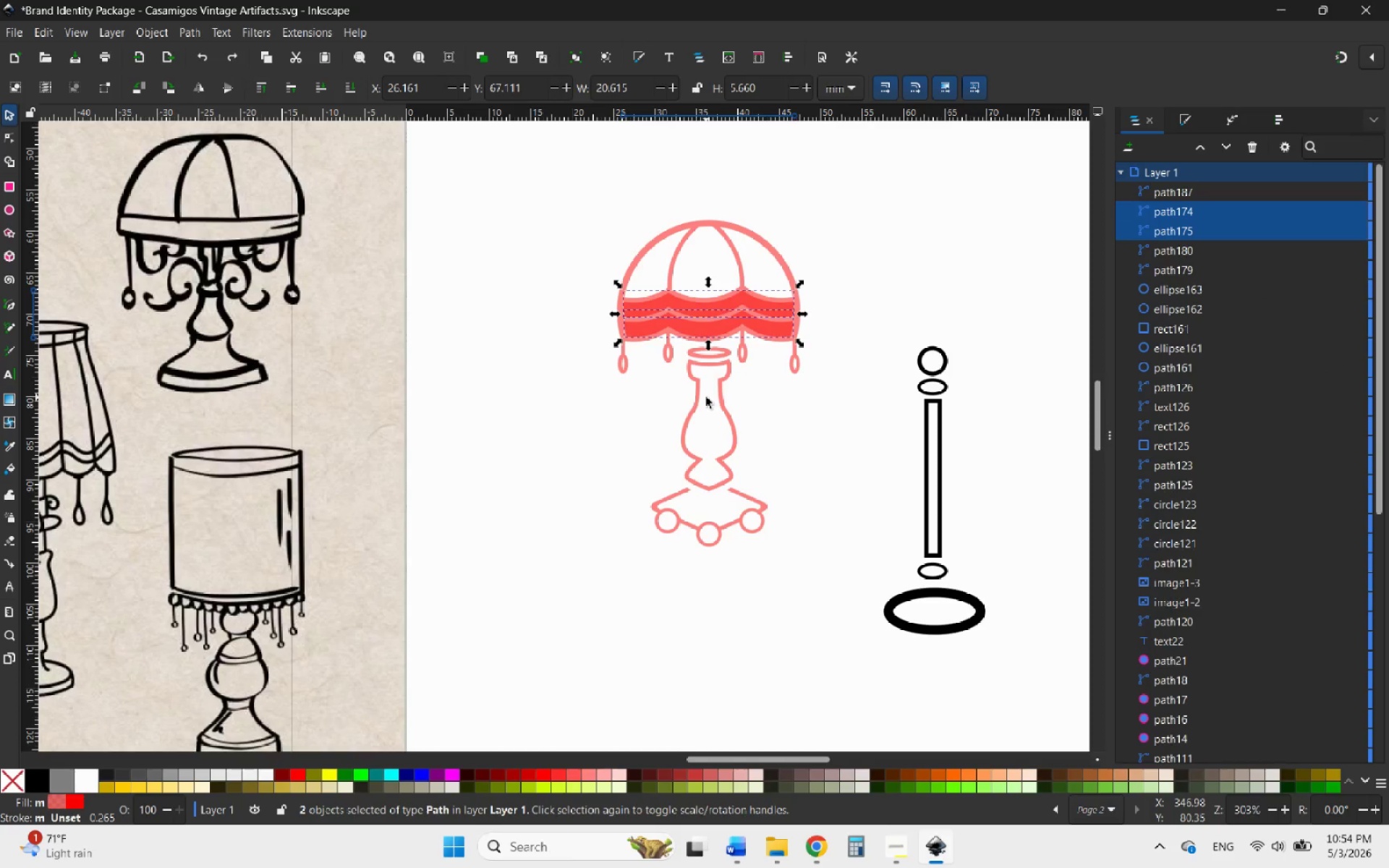 
hold_key(key=ShiftLeft, duration=1.64)
left_click([733, 247])
 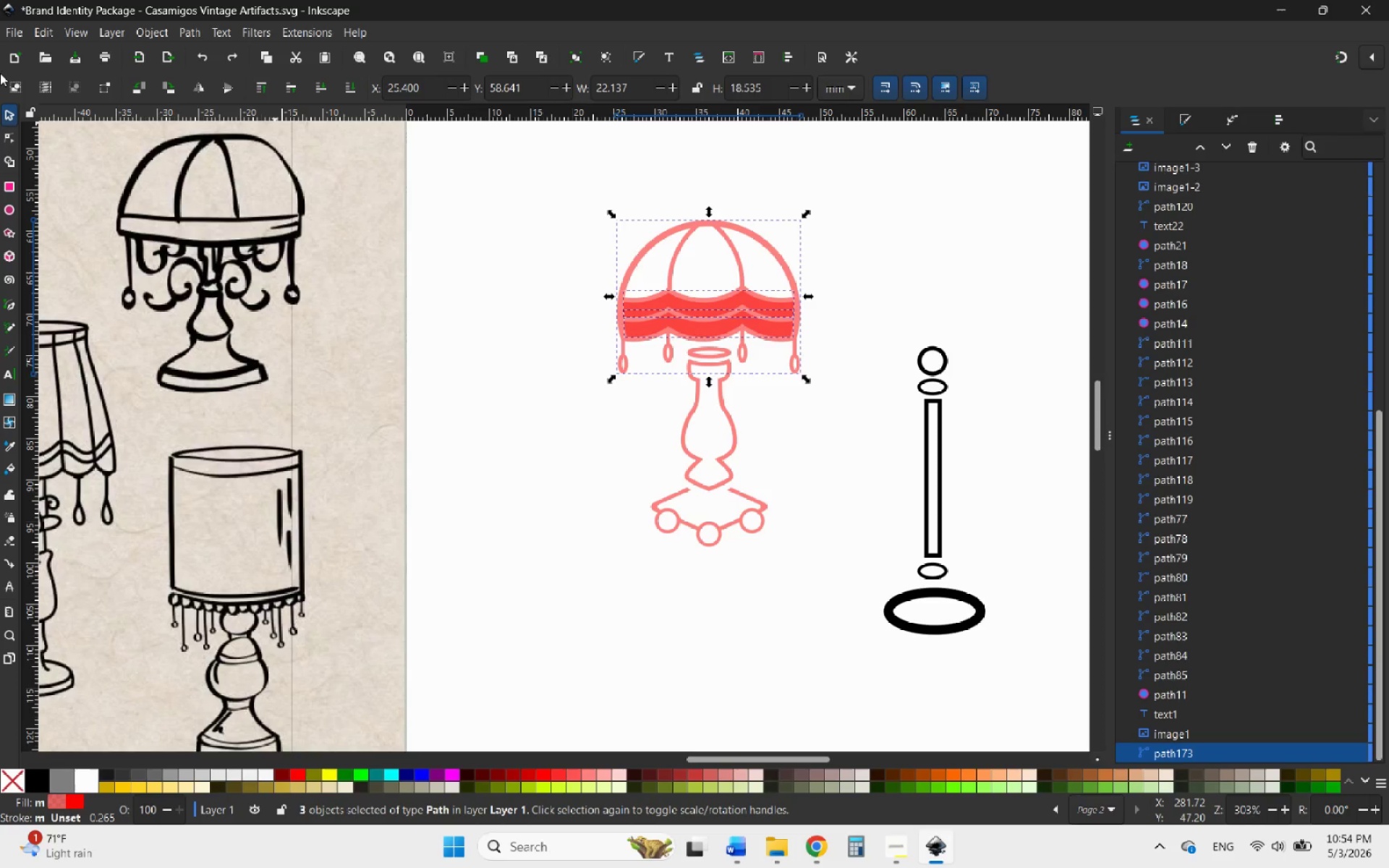 
wait(5.66)
 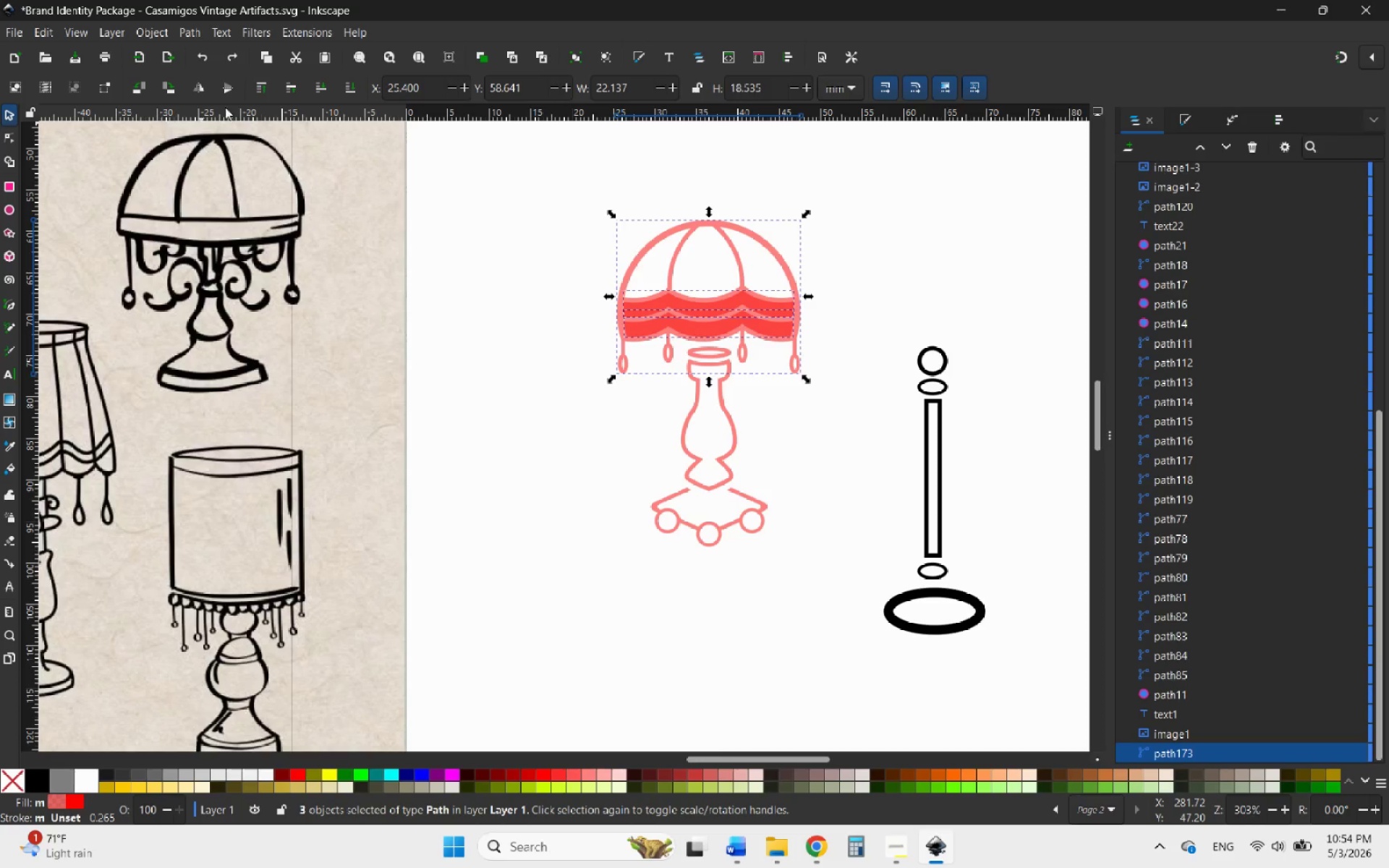 
left_click([7, 159])
 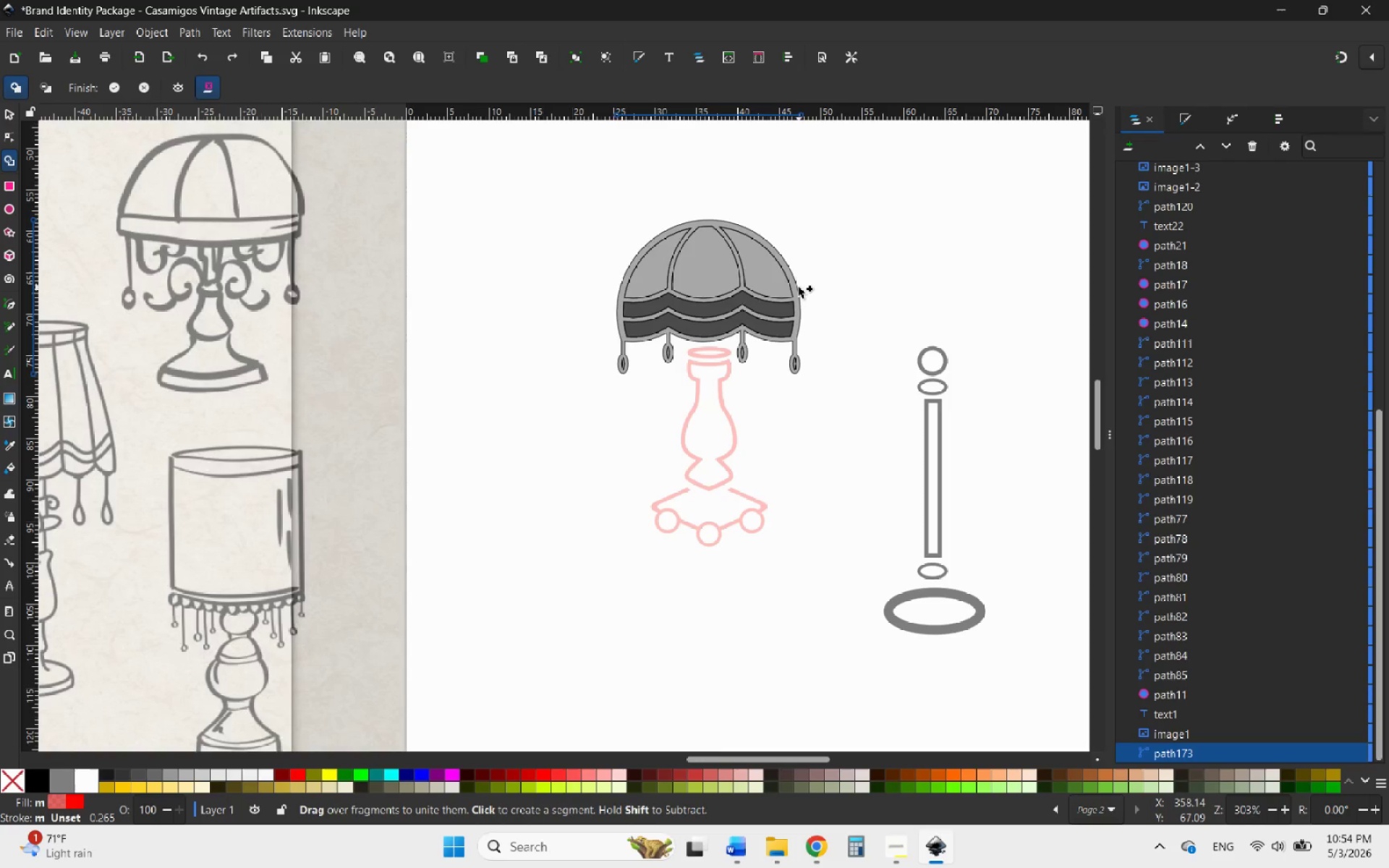 
hold_key(key=ControlLeft, duration=0.52)
scroll: coordinate [760, 295], scroll_direction: up, amount: 6.0
 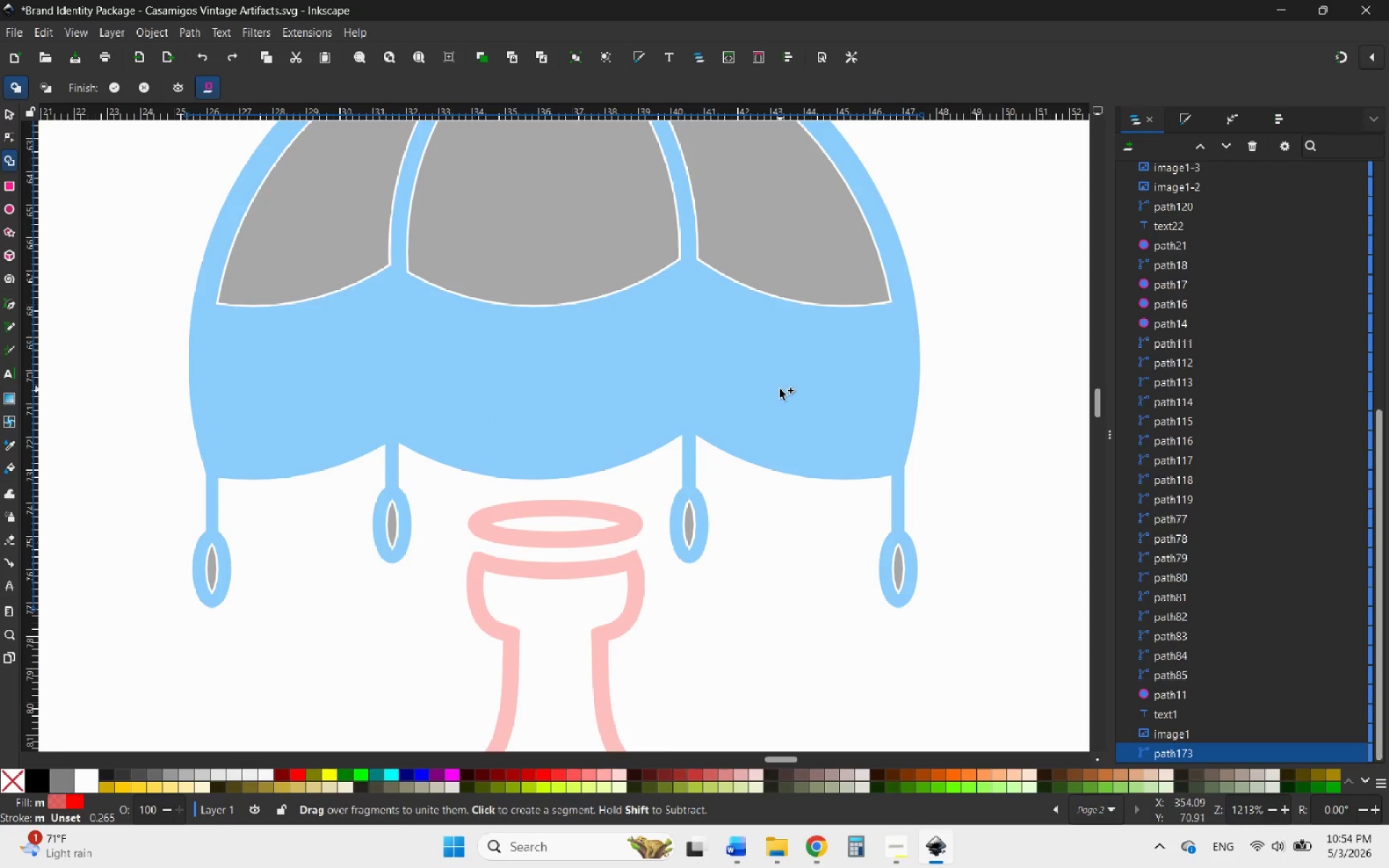 
hold_key(key=ControlLeft, duration=0.62)
scroll: coordinate [760, 359], scroll_direction: down, amount: 3.0
 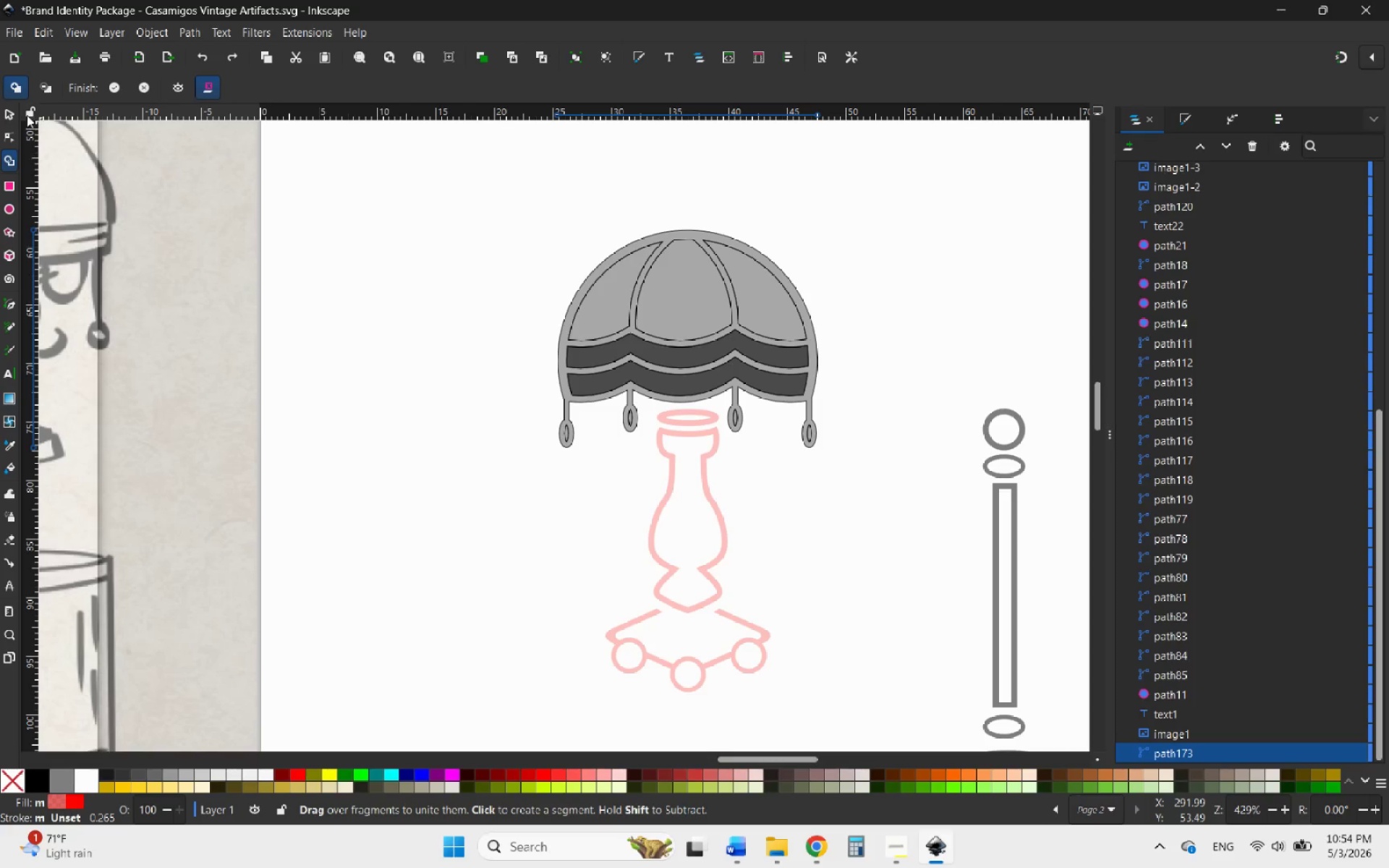 
left_click([7, 113])
 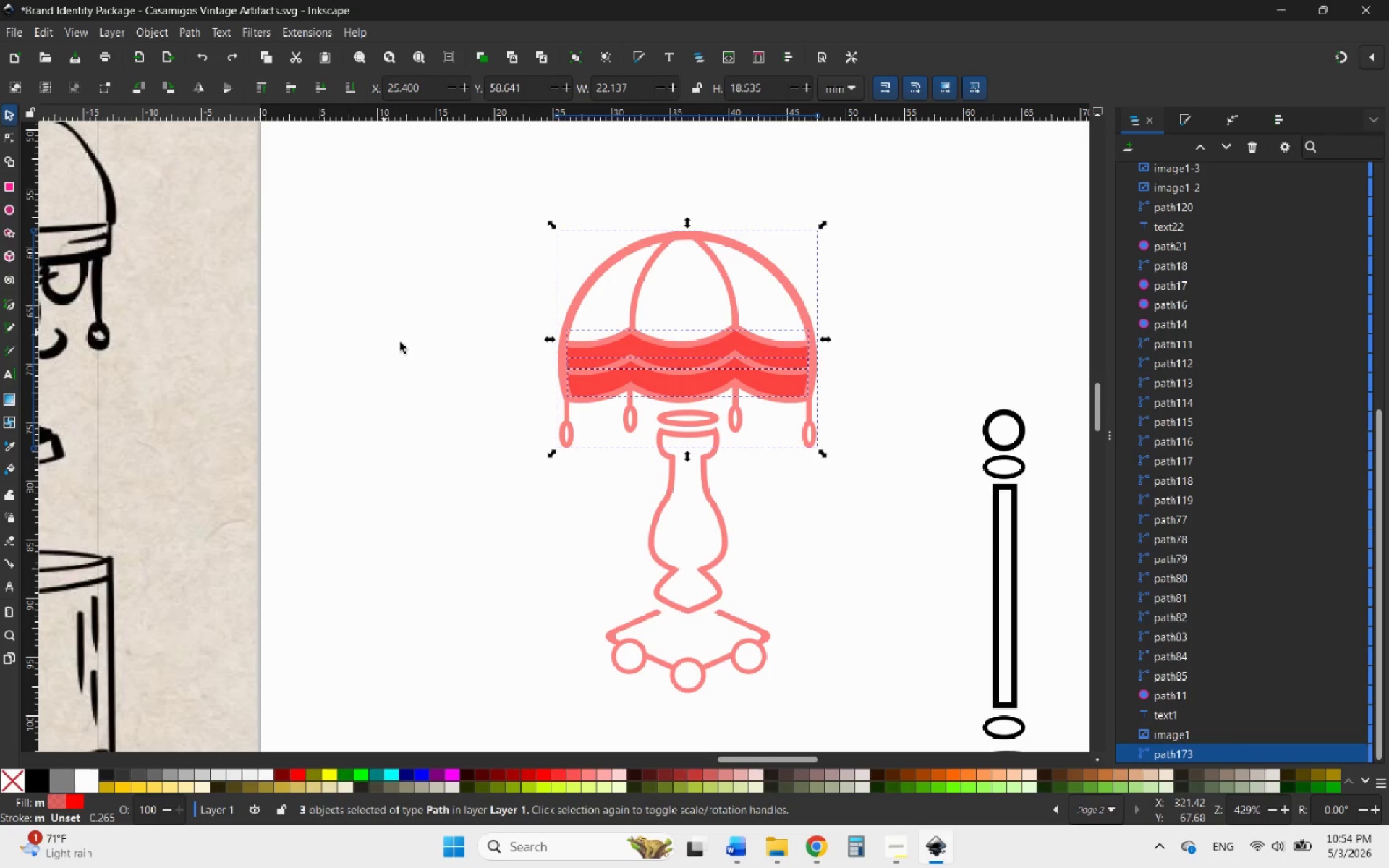 
left_click([404, 347])
 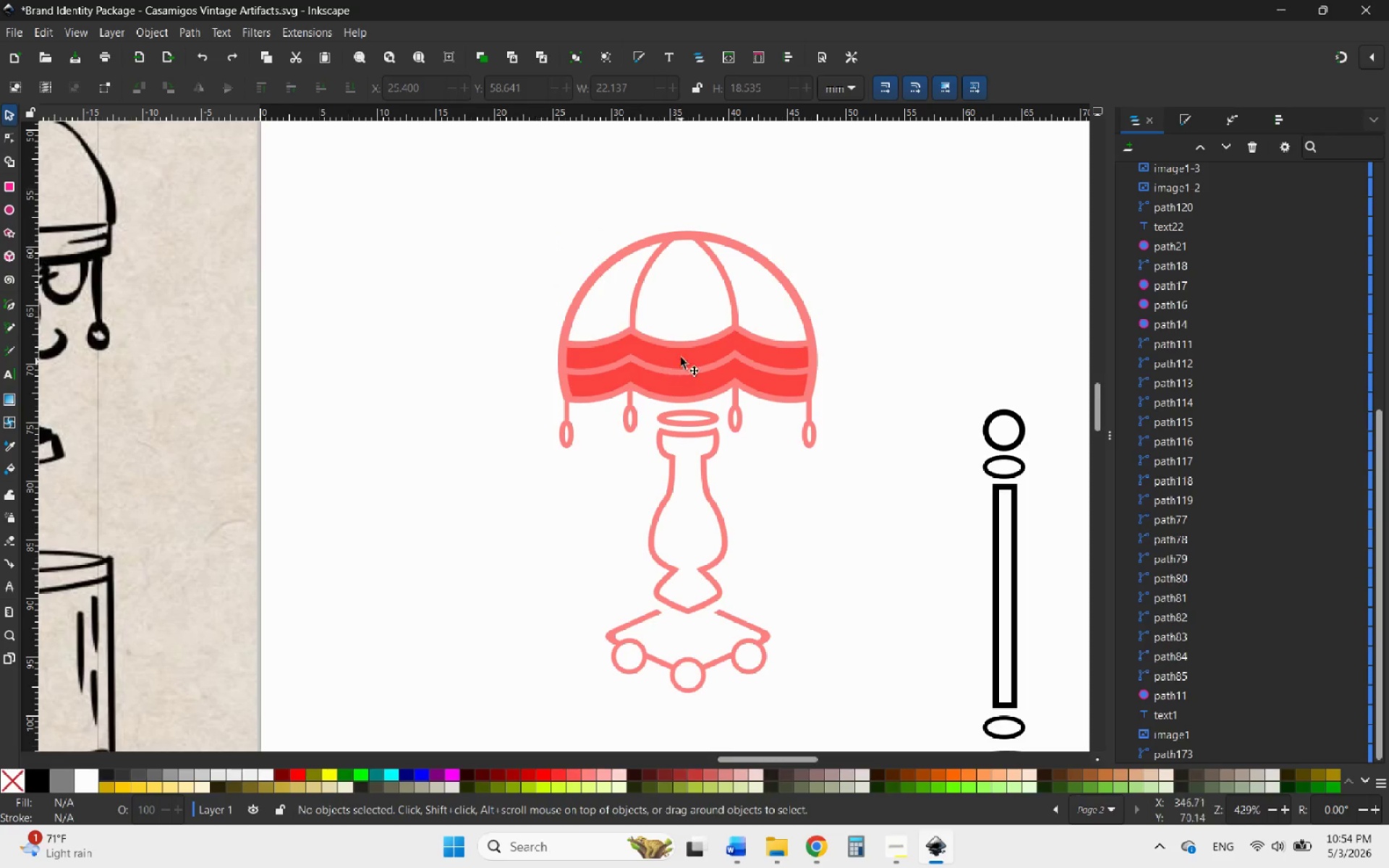 
left_click([669, 352])
 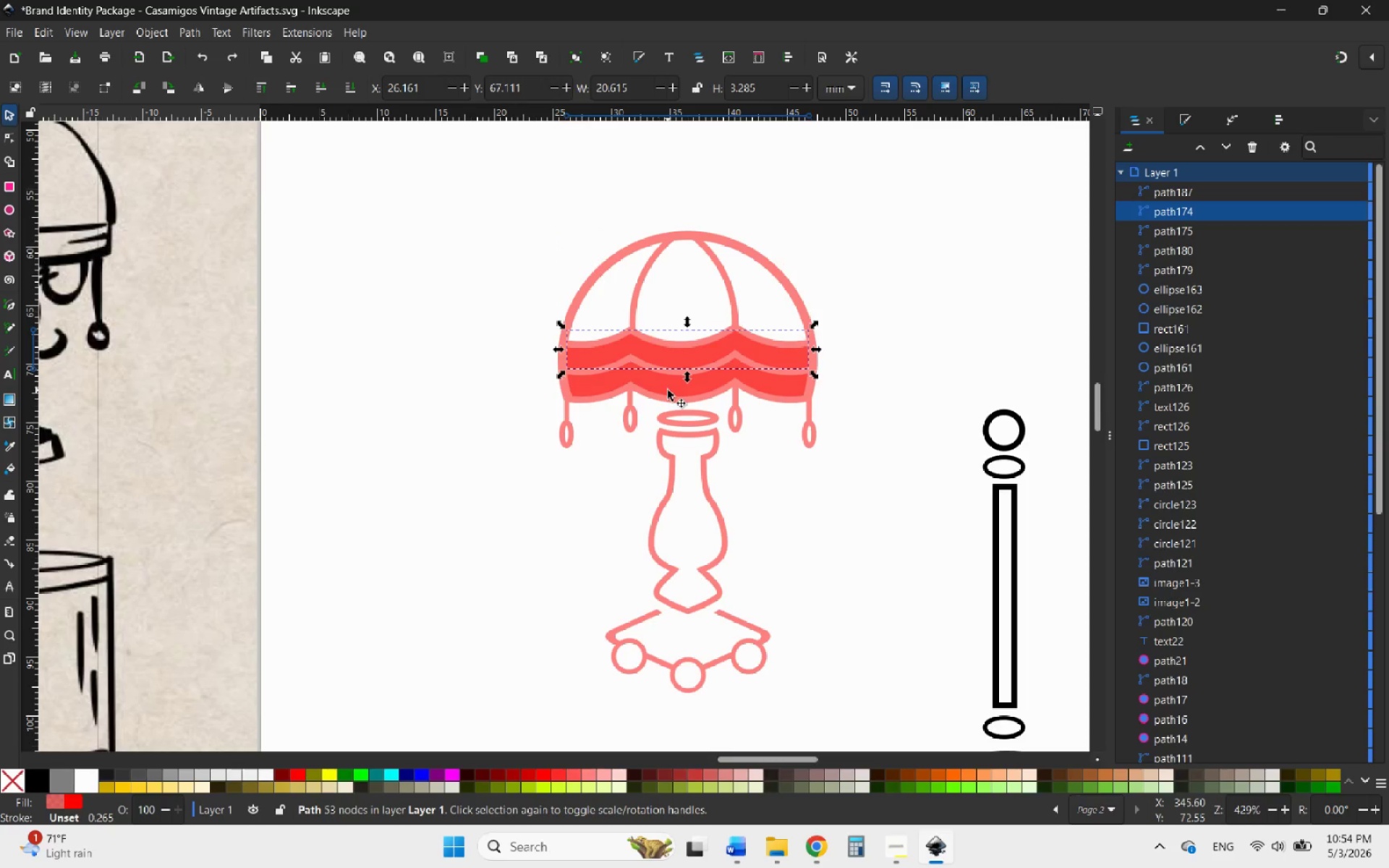 
hold_key(key=ShiftLeft, duration=0.52)
left_click([668, 390])
 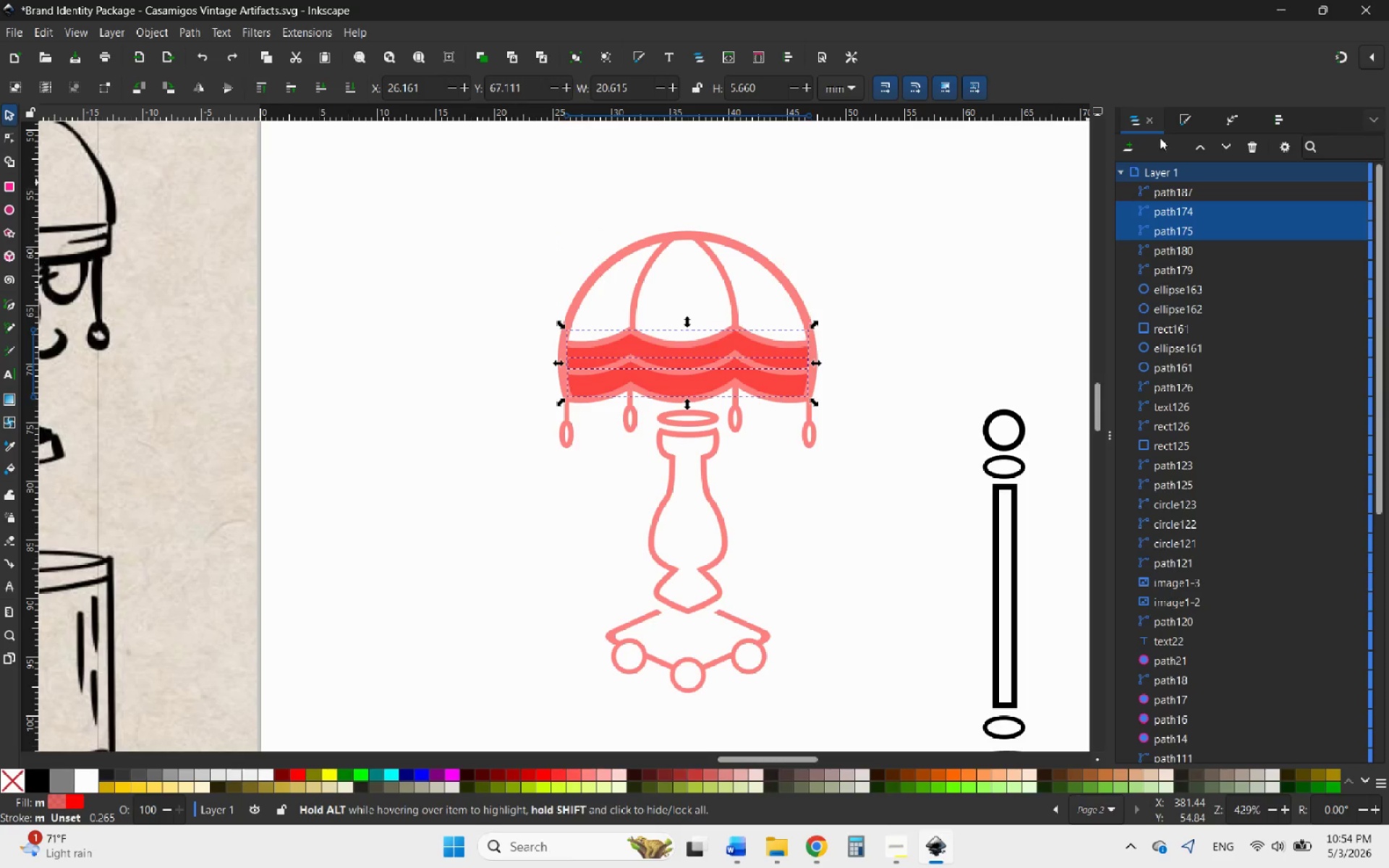 
left_click([1189, 120])
 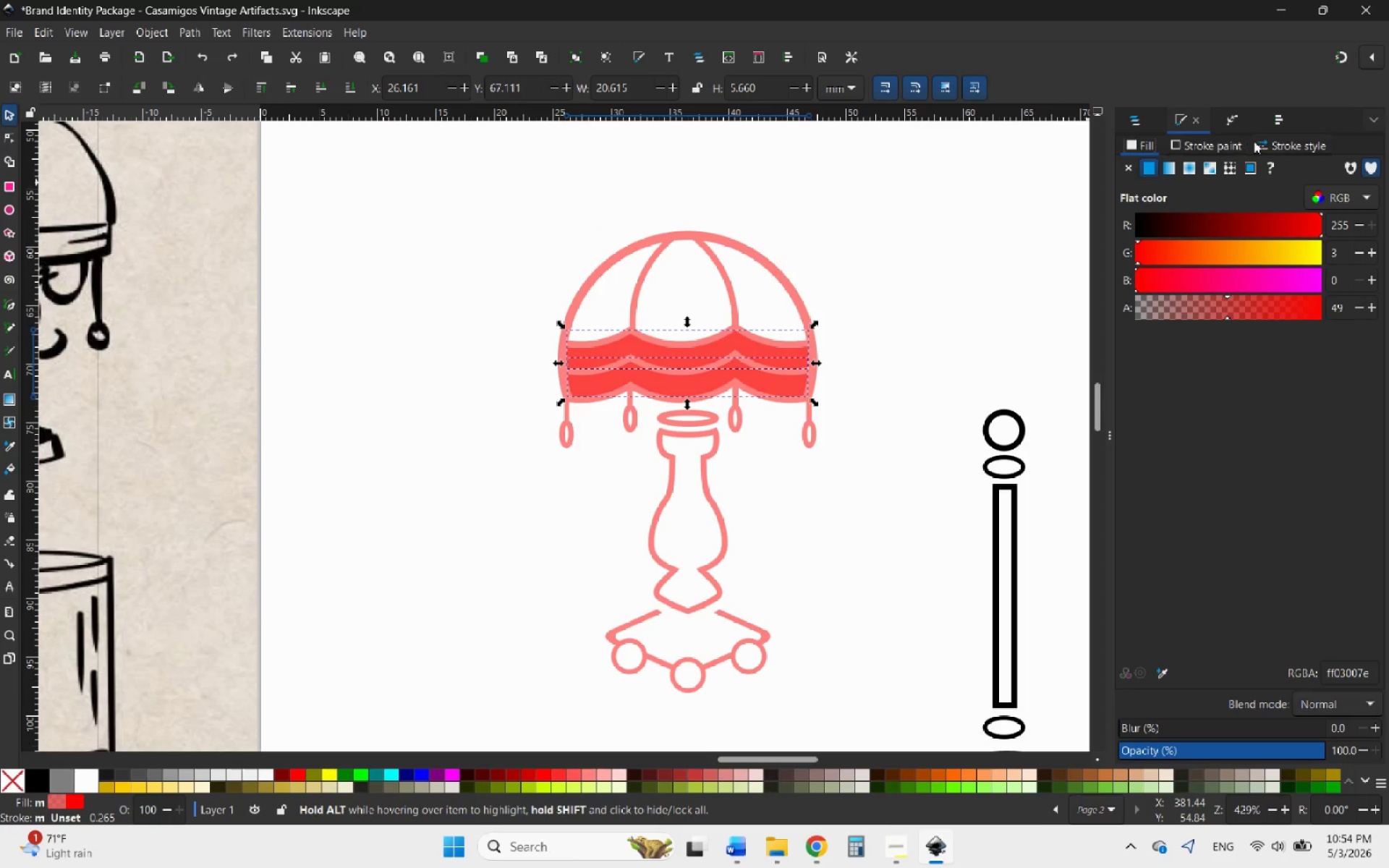 
left_click([1282, 141])
 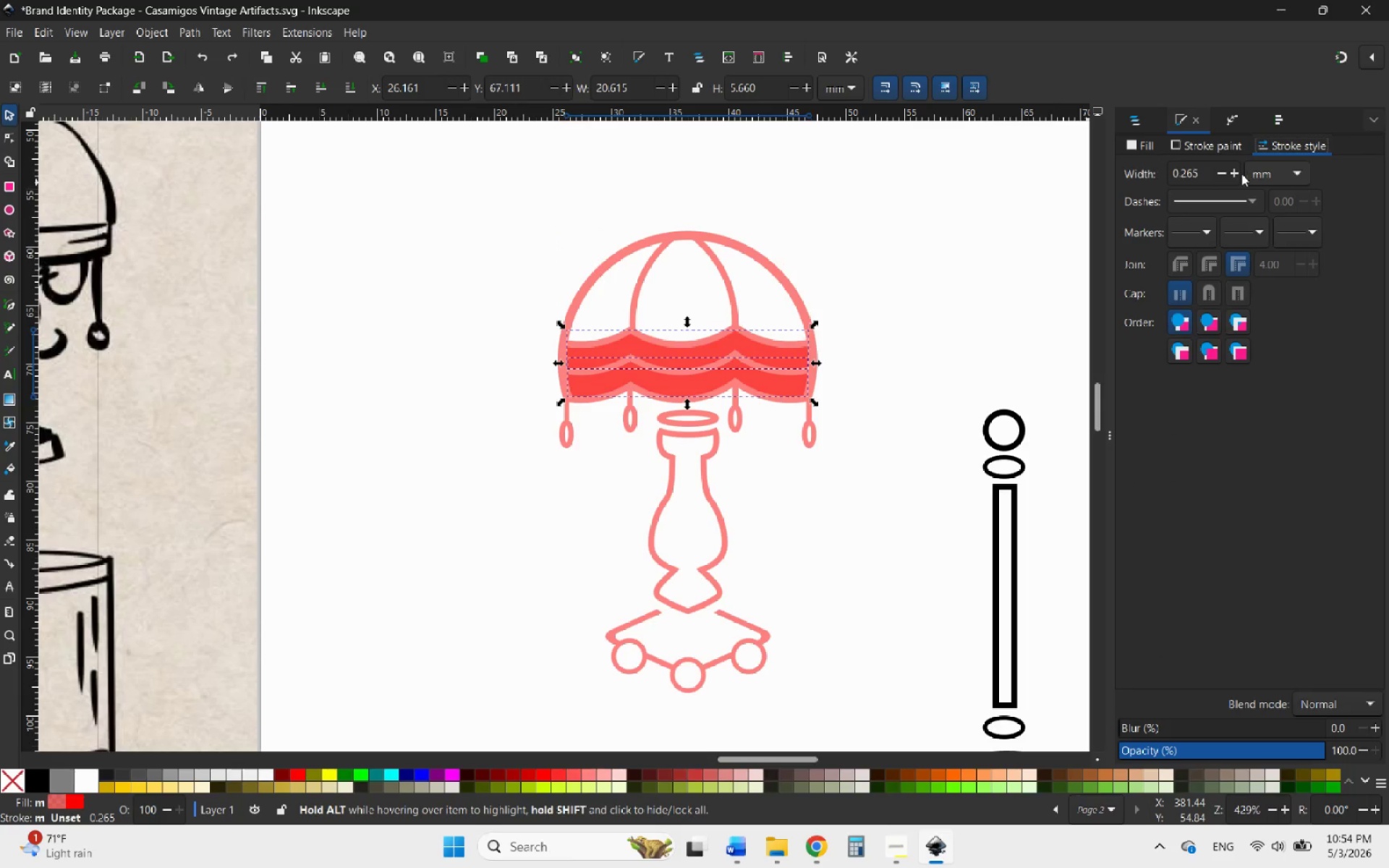 
left_click([1236, 175])
 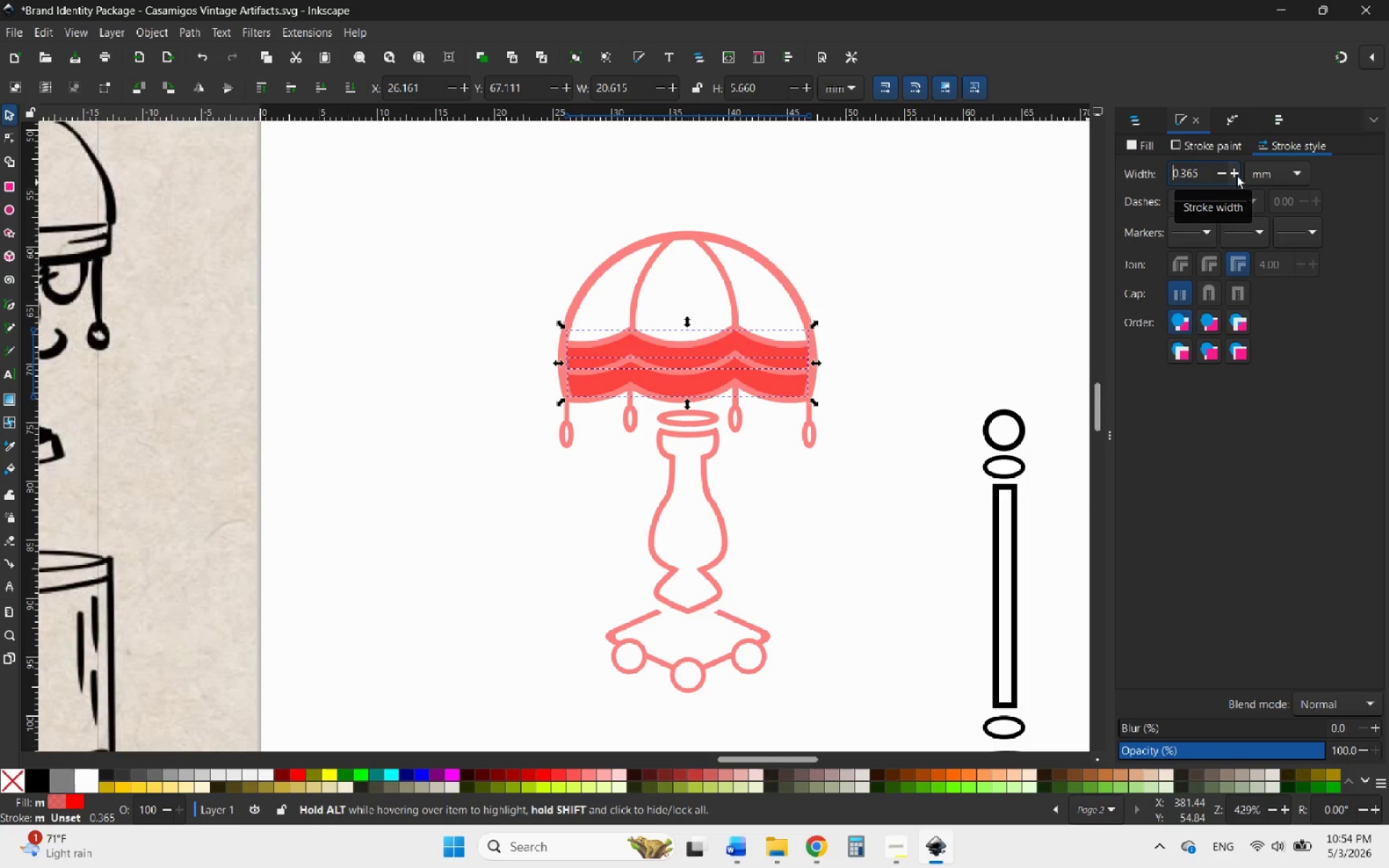 
left_click([1228, 122])
 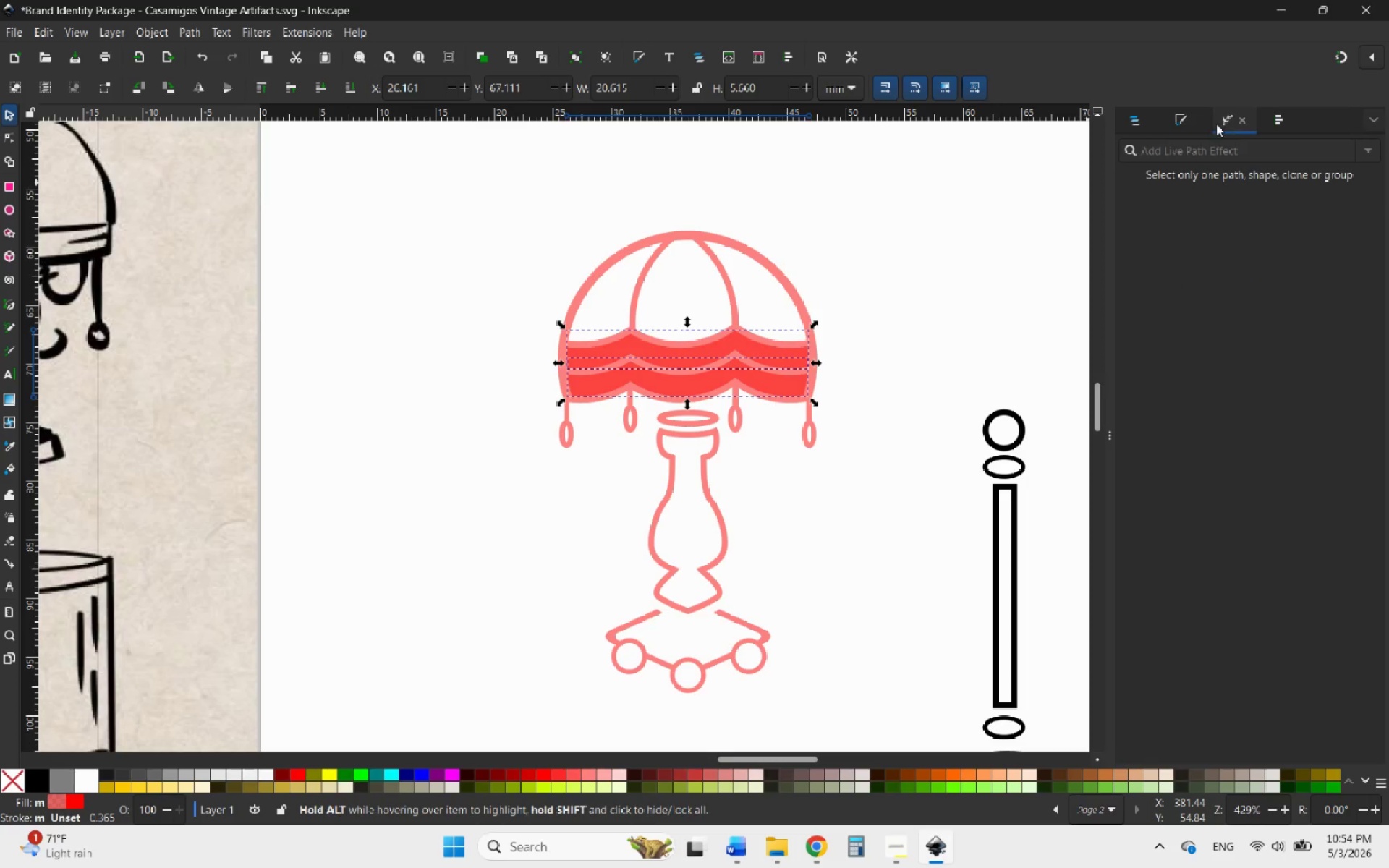 
left_click([1175, 124])
 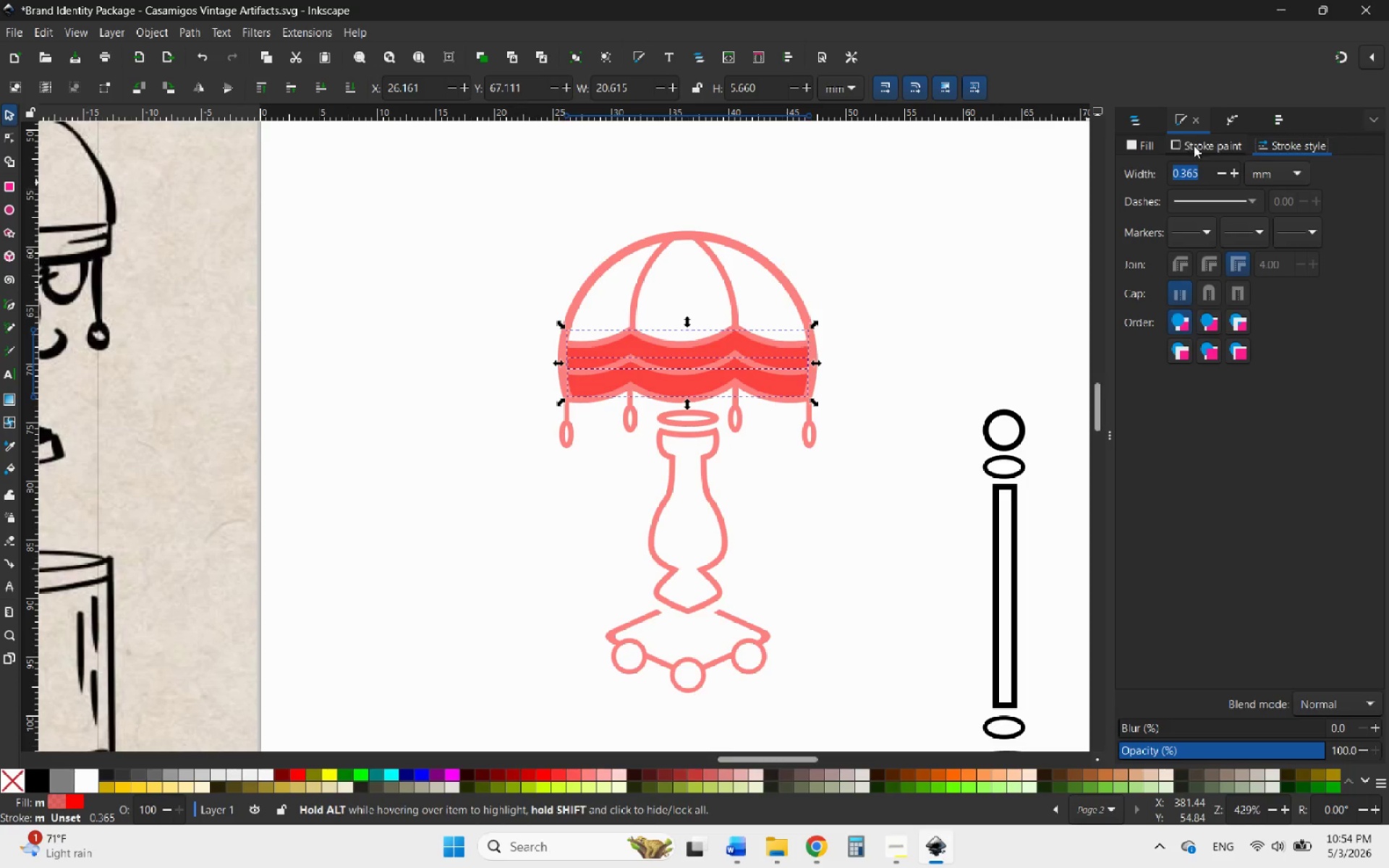 
left_click([1194, 145])
 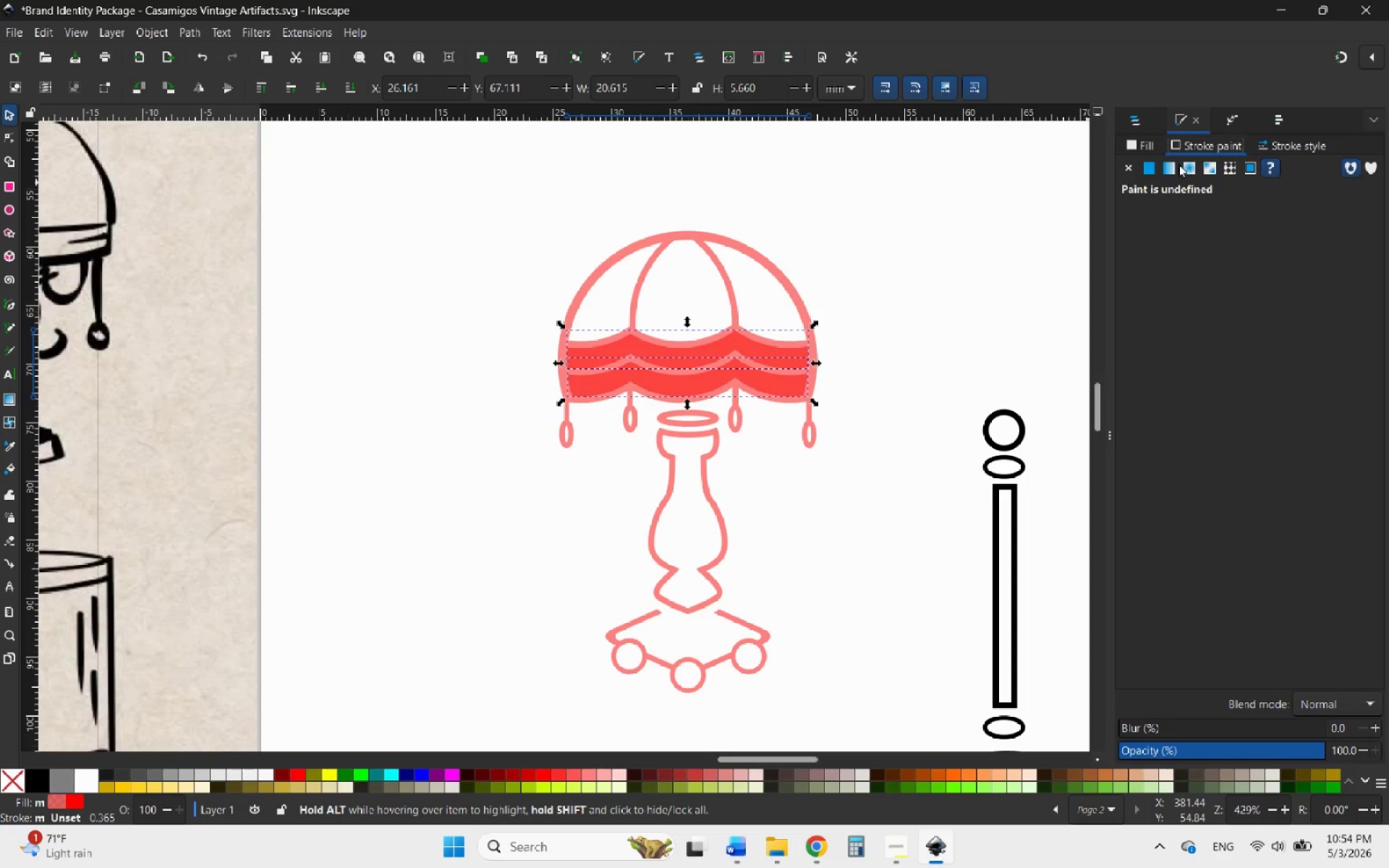 
left_click([1147, 169])
 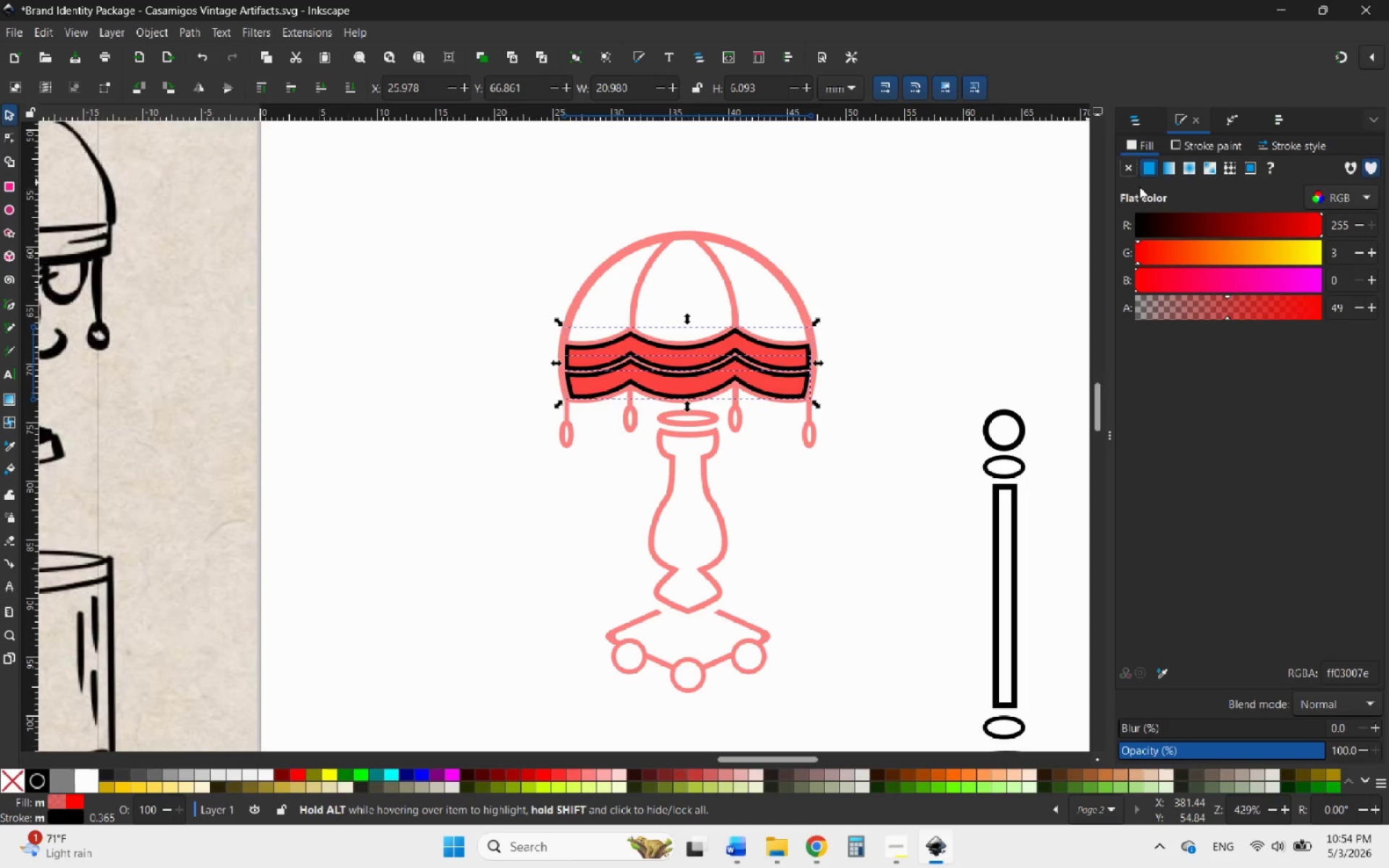 
left_click([1123, 170])
 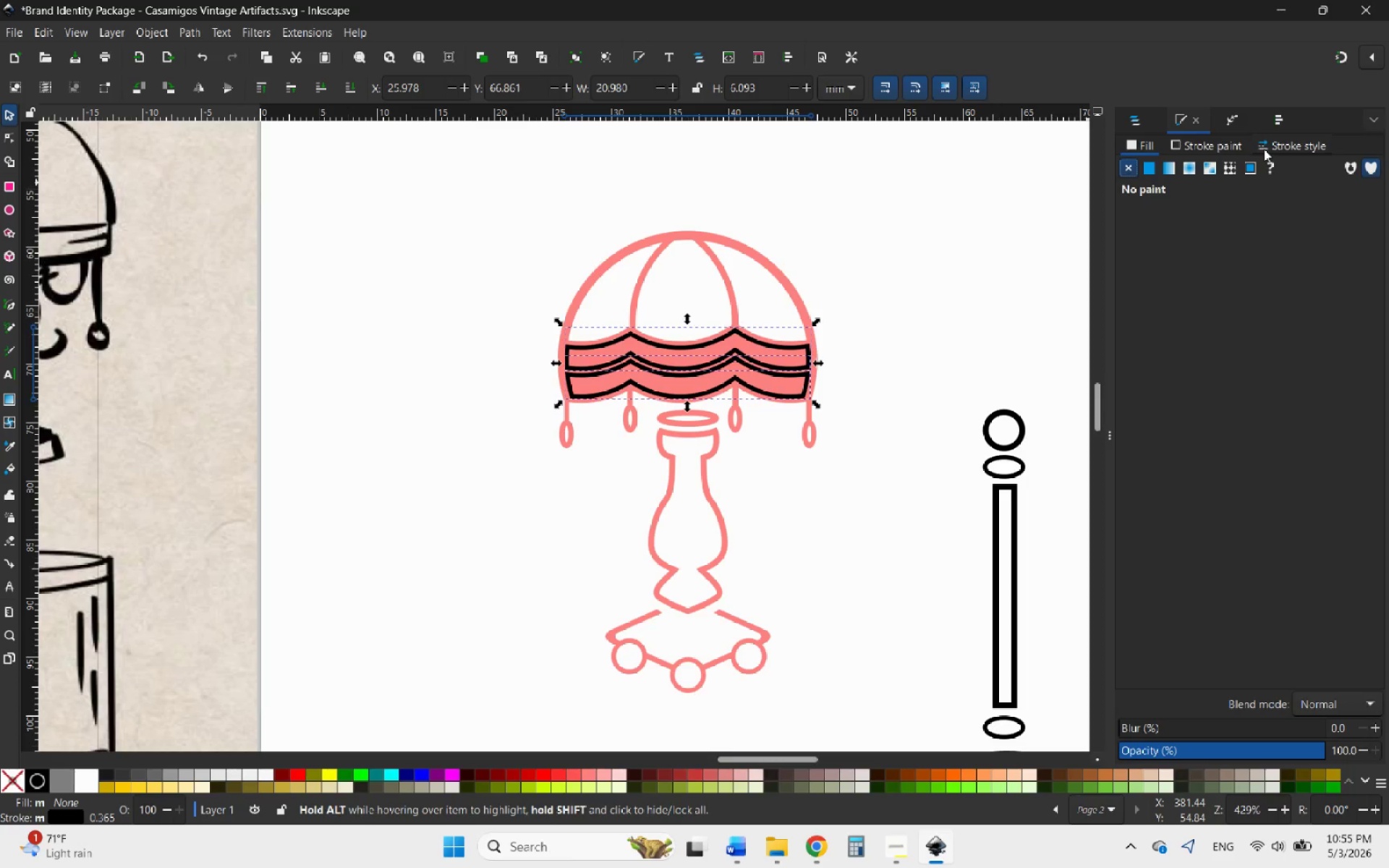 
wait(47.83)
 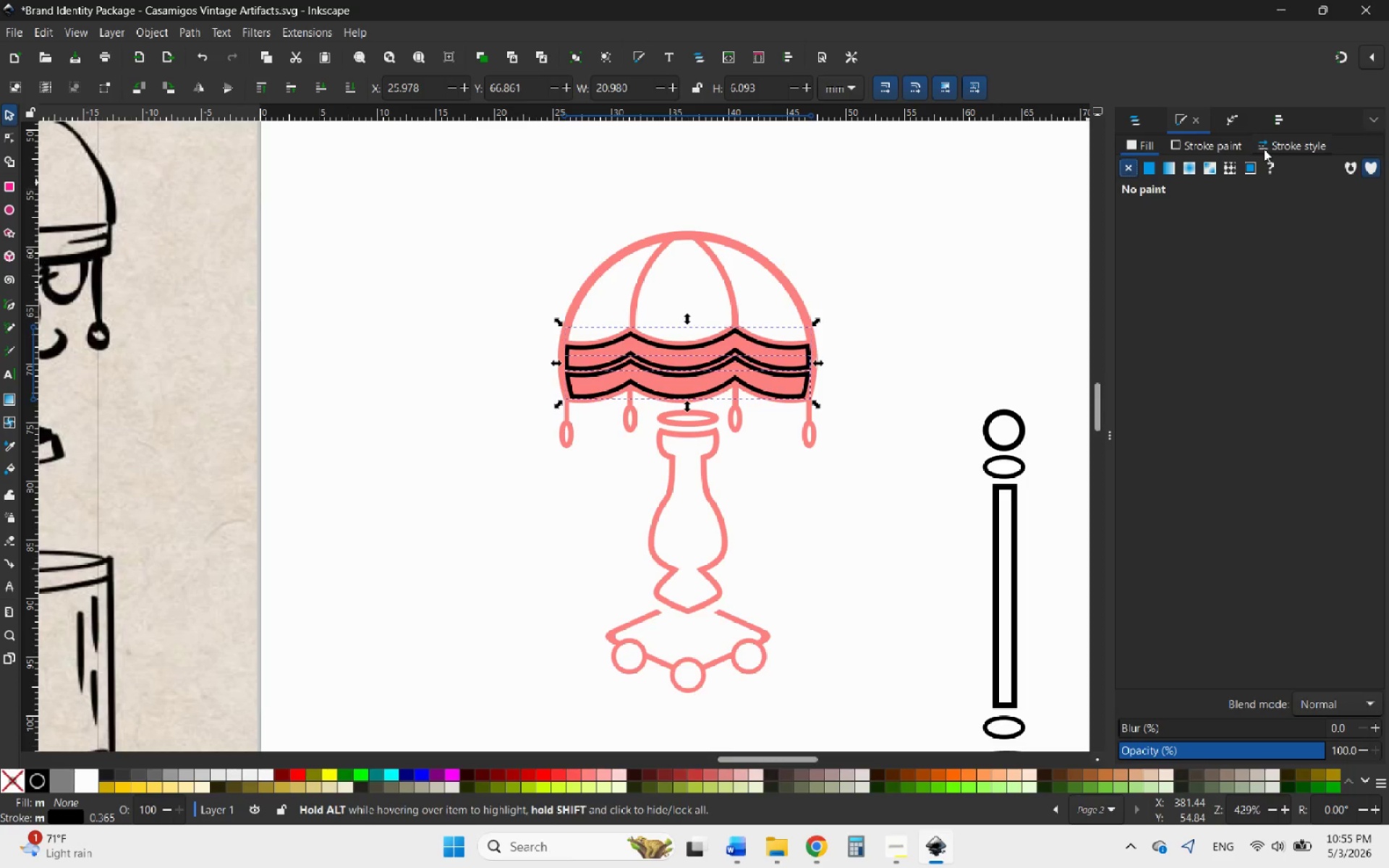 
hold_key(key=AltLeft, duration=0.47)
scroll: coordinate [757, 312], scroll_direction: up, amount: 3.0
 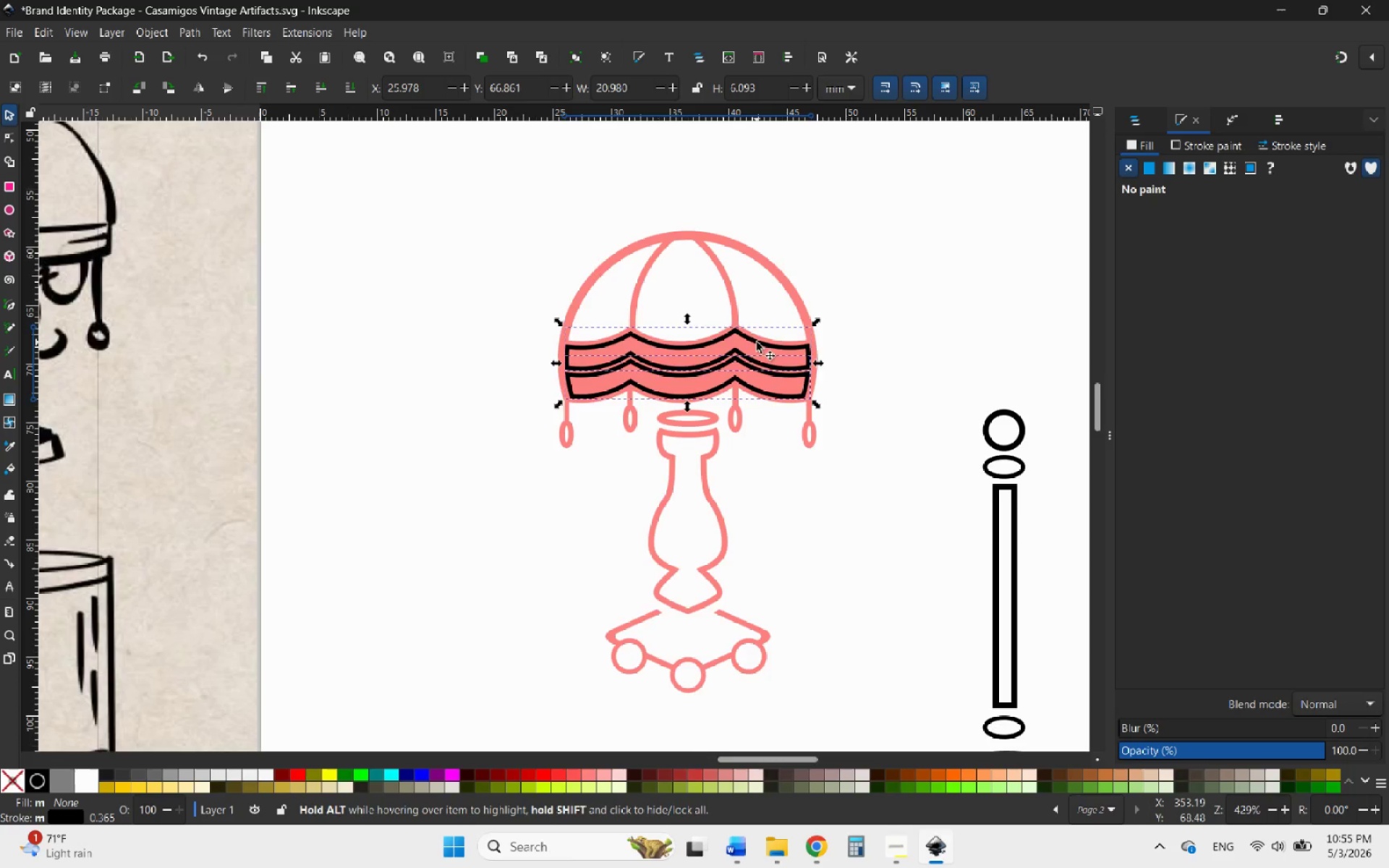 
hold_key(key=ControlLeft, duration=0.75)
scroll: coordinate [757, 344], scroll_direction: up, amount: 6.0
 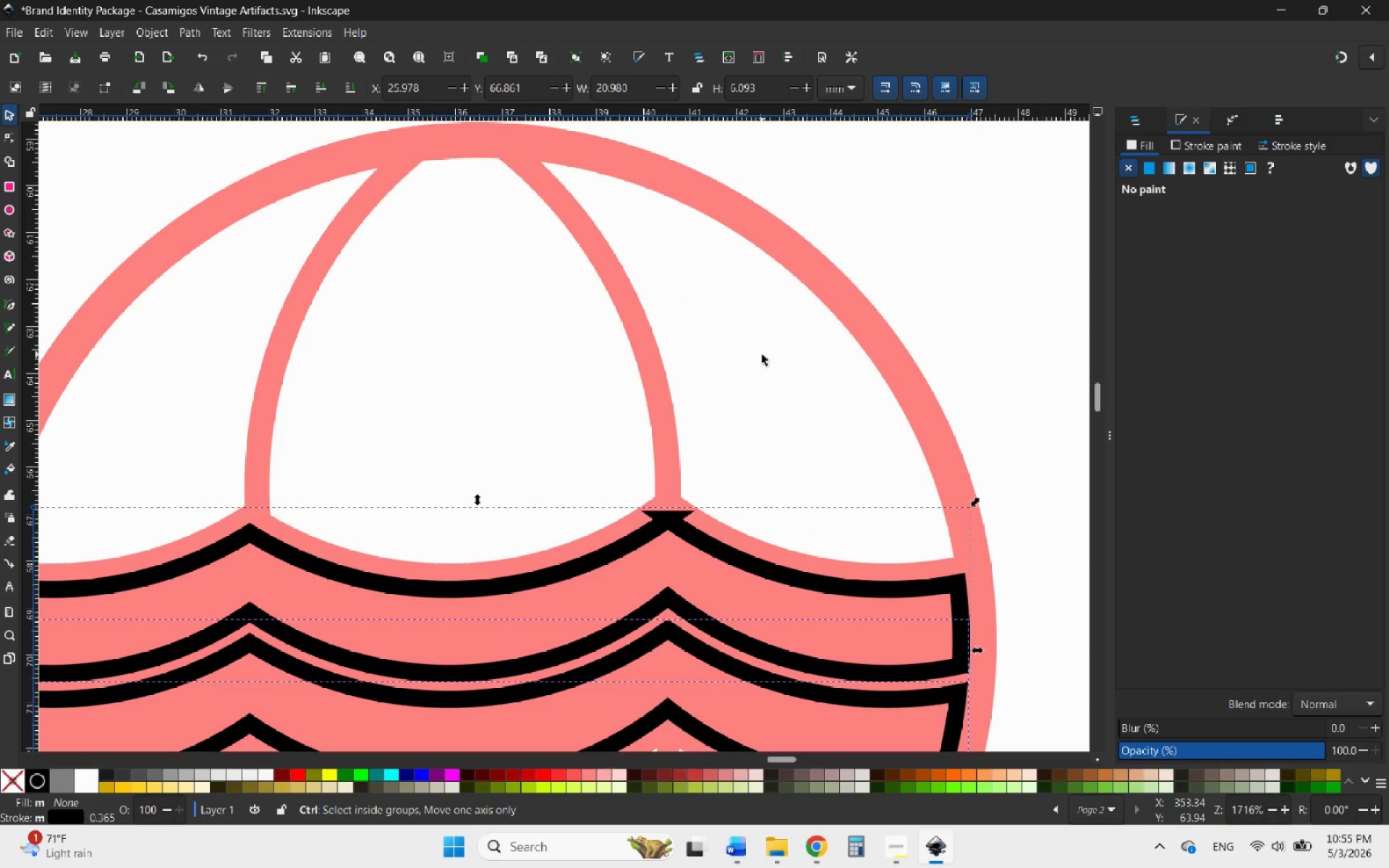 
hold_key(key=ControlLeft, duration=1.38)
scroll: coordinate [758, 292], scroll_direction: down, amount: 2.0
 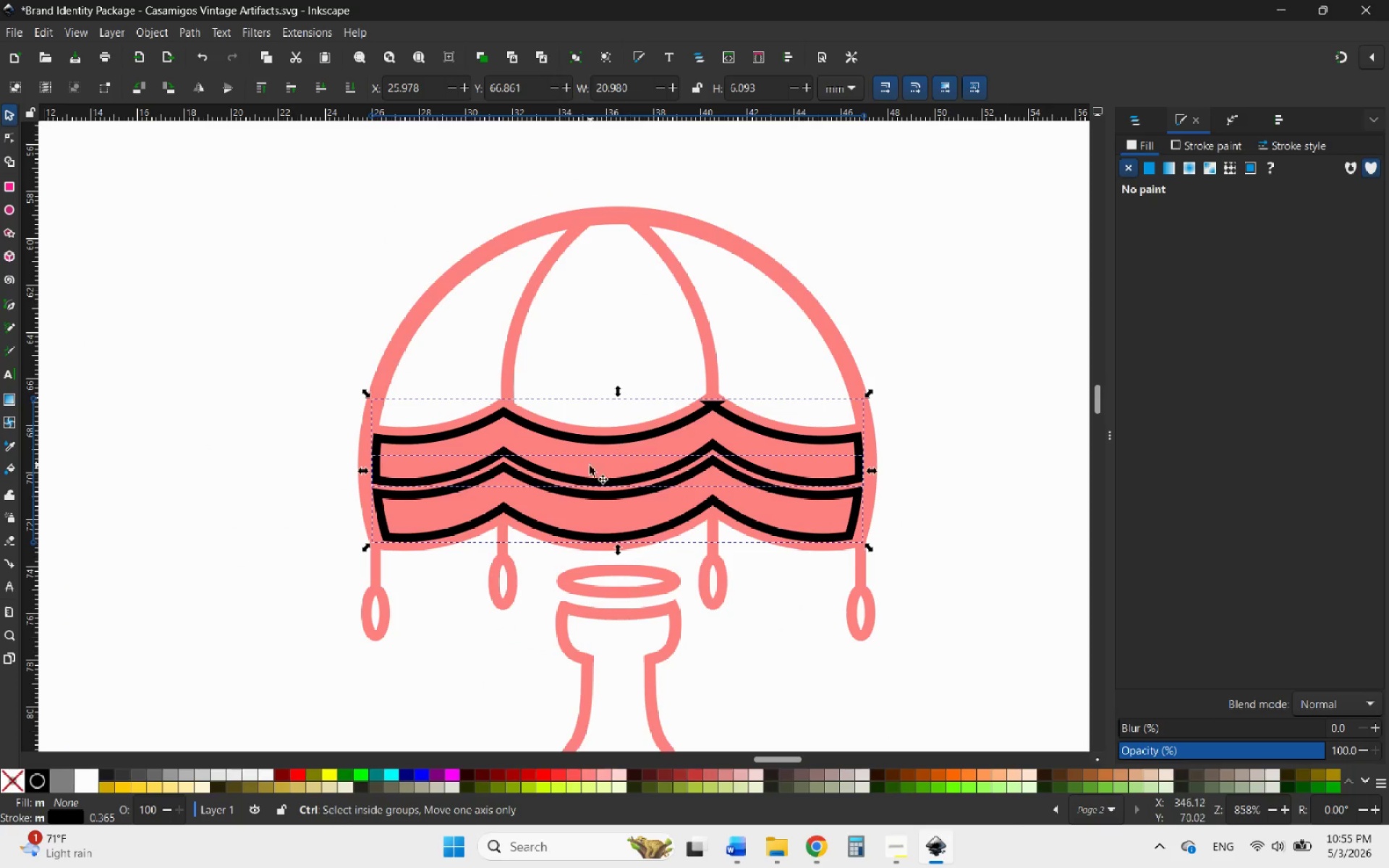 
scroll: coordinate [574, 476], scroll_direction: up, amount: 3.0
 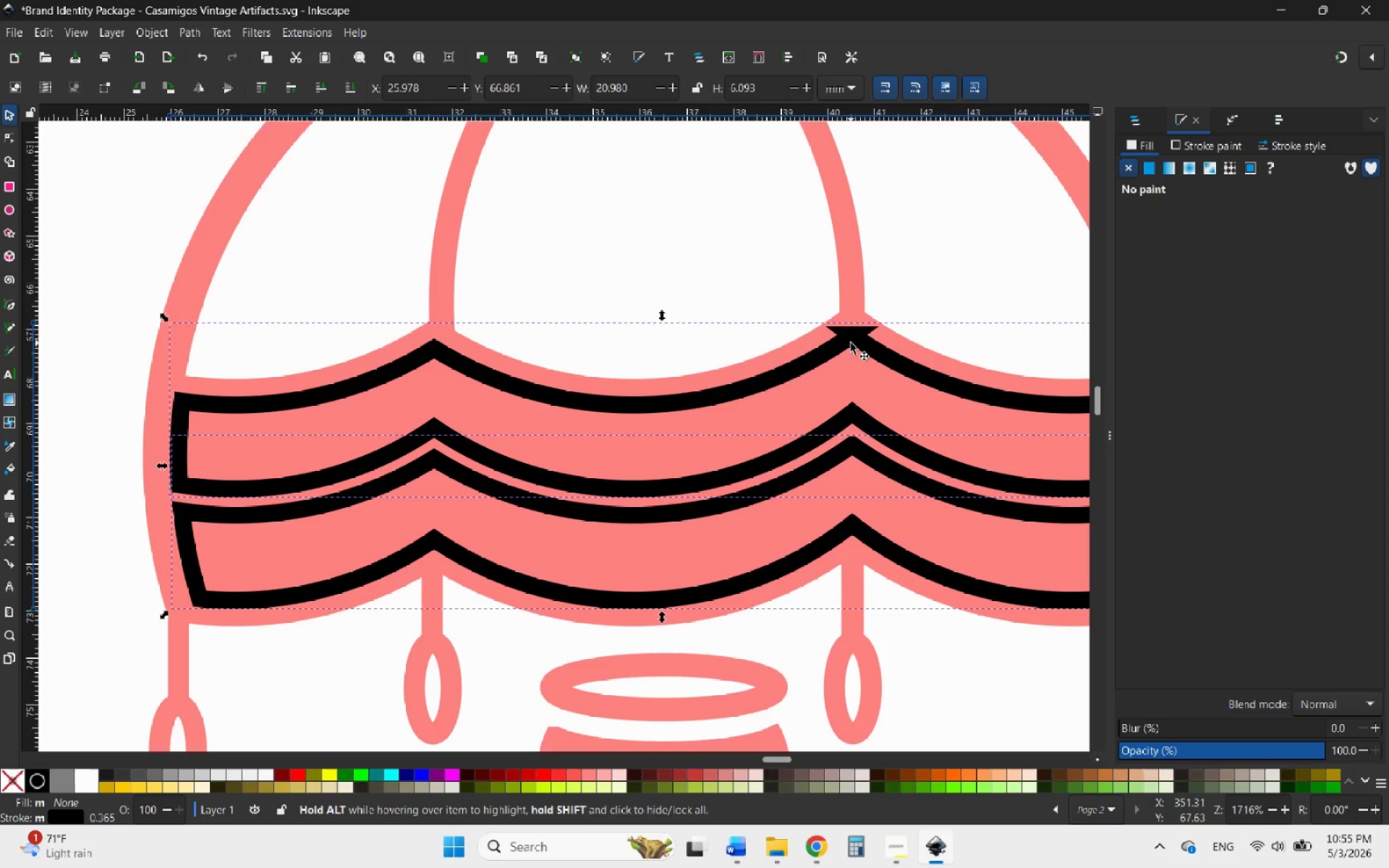 
left_click_drag(start_coordinate=[852, 341], to_coordinate=[874, 386])
 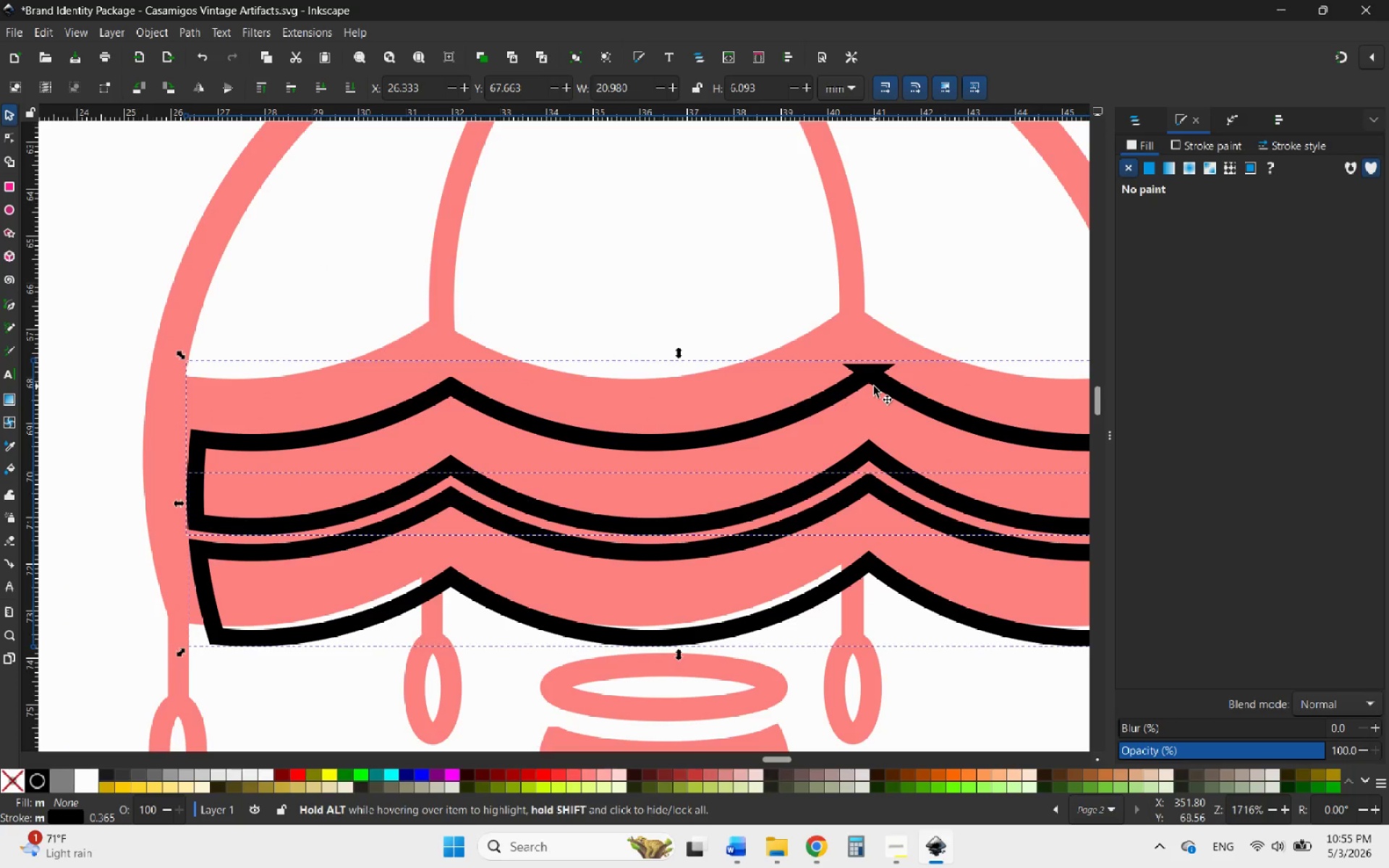 
key(Control+Z)
 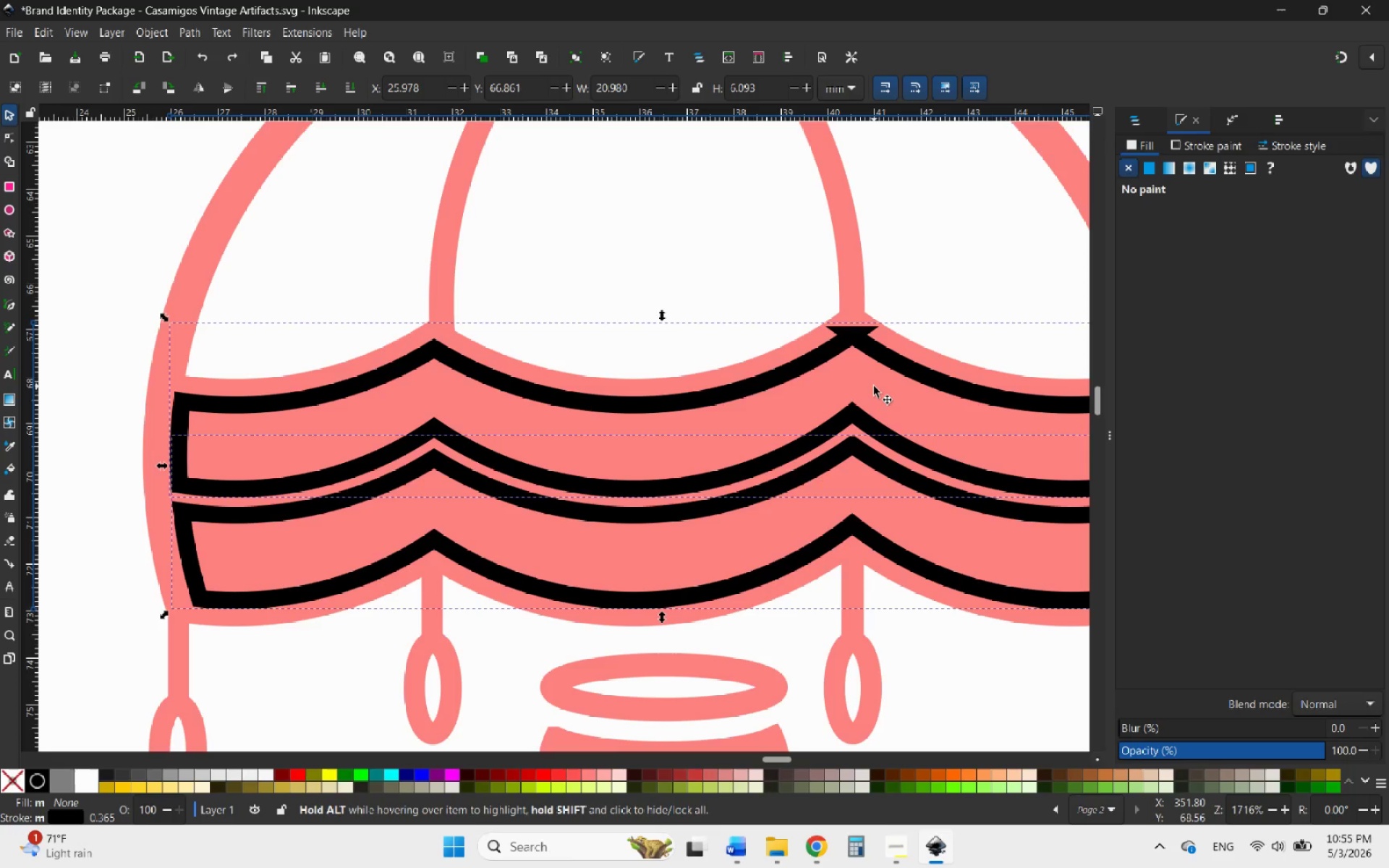 
hold_key(key=ControlLeft, duration=1.5)
scroll: coordinate [675, 370], scroll_direction: none, amount: 0.0
 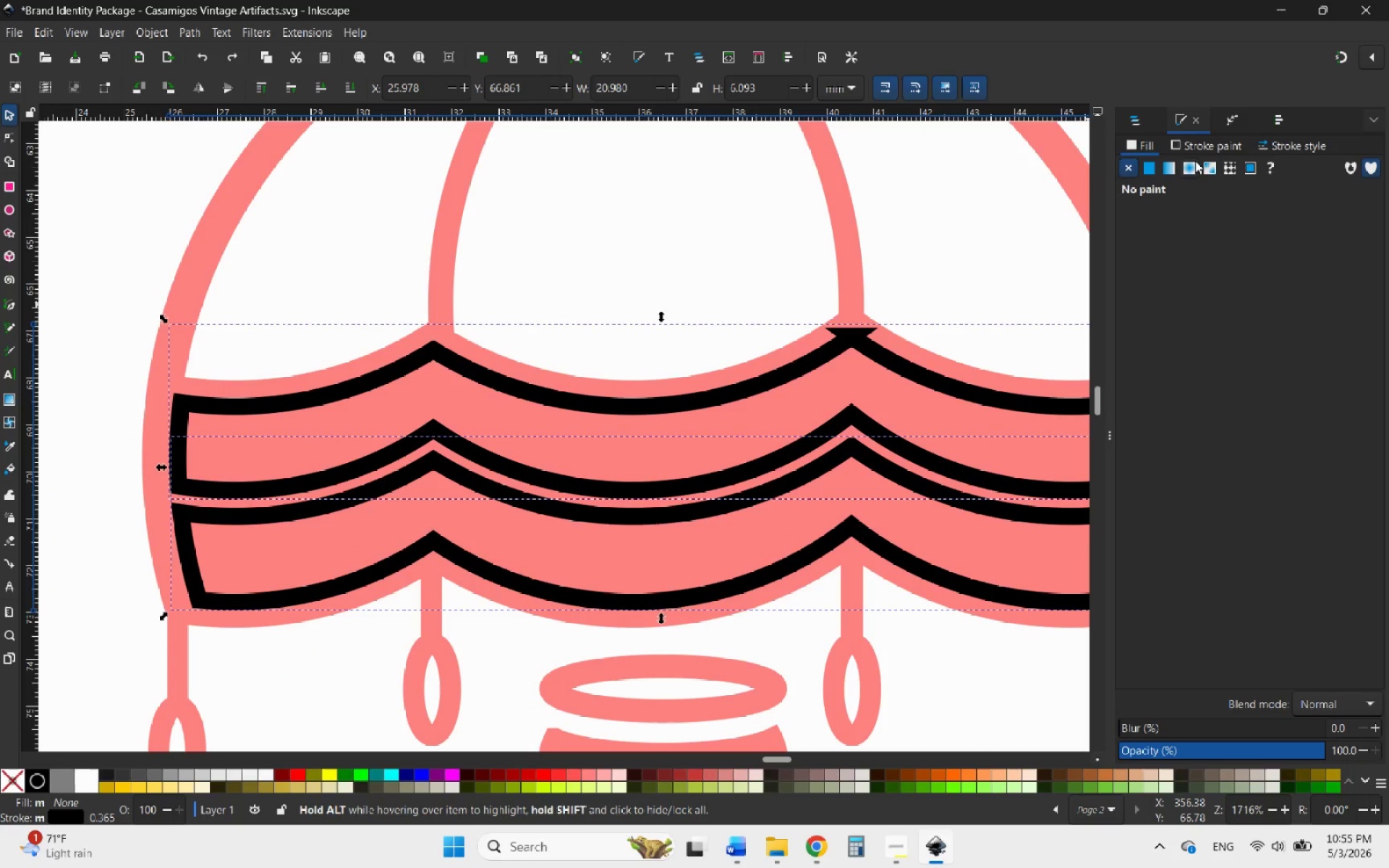 
left_click([1214, 142])
 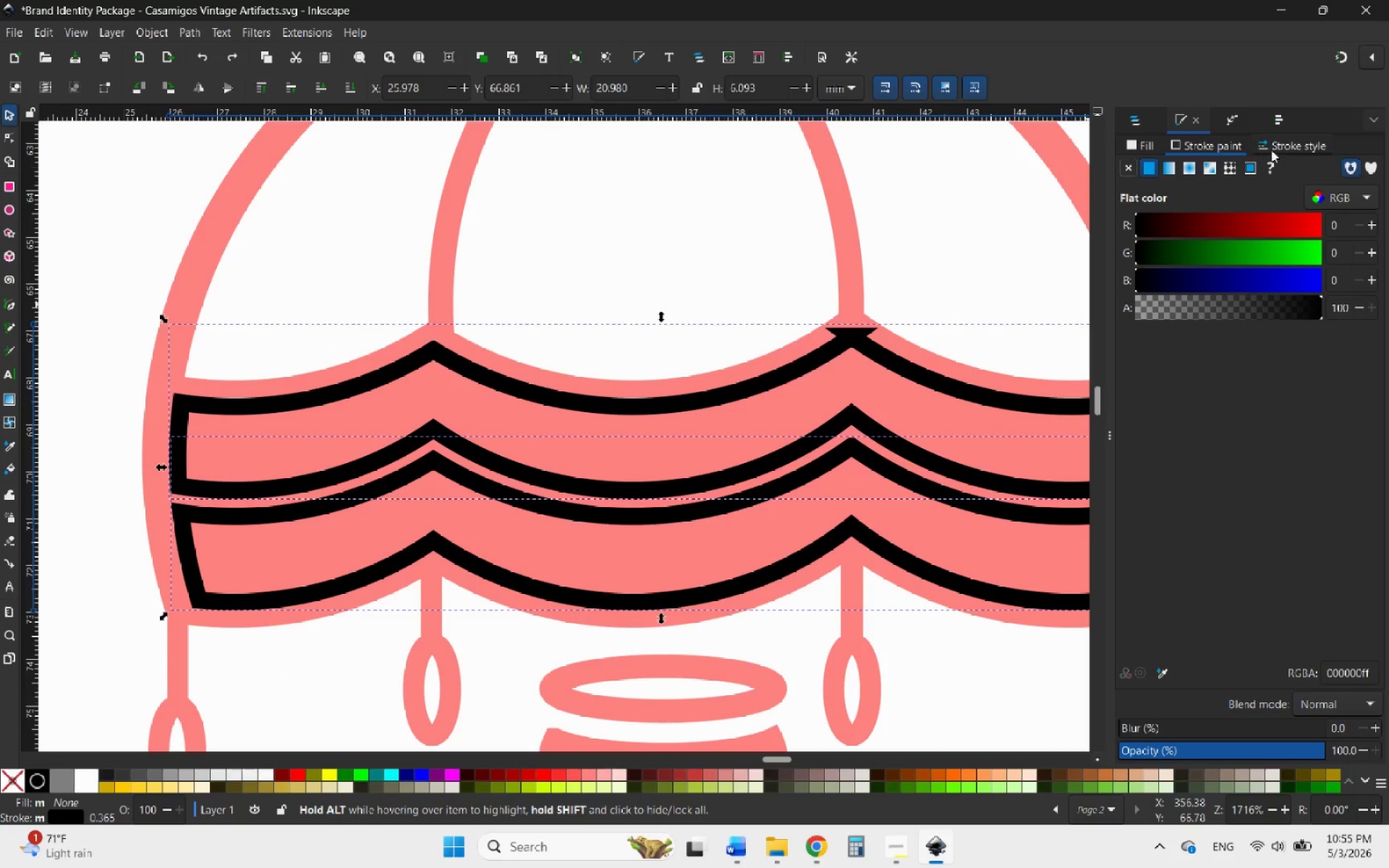 
left_click([1284, 148])
 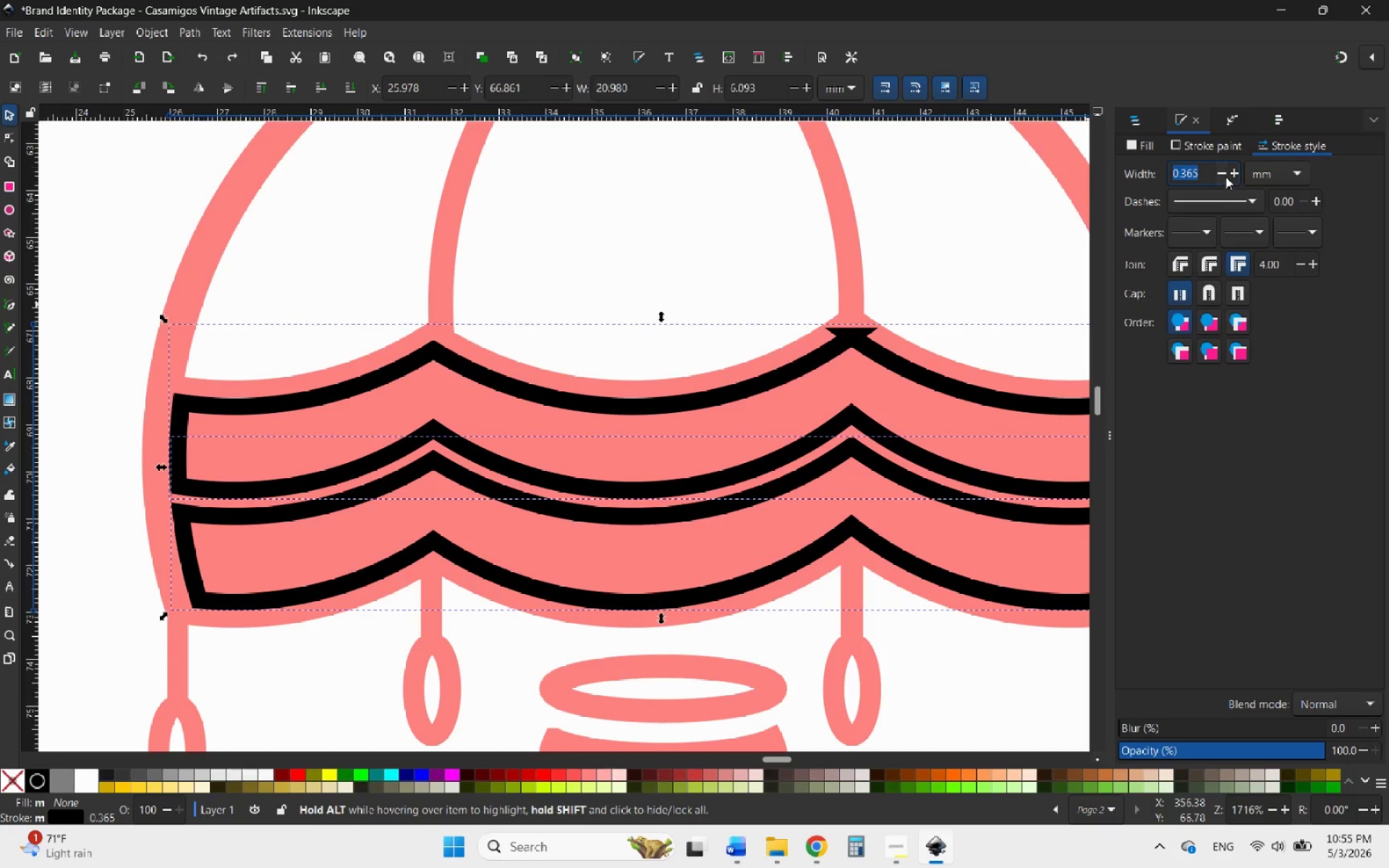 
double_click([1226, 176])
 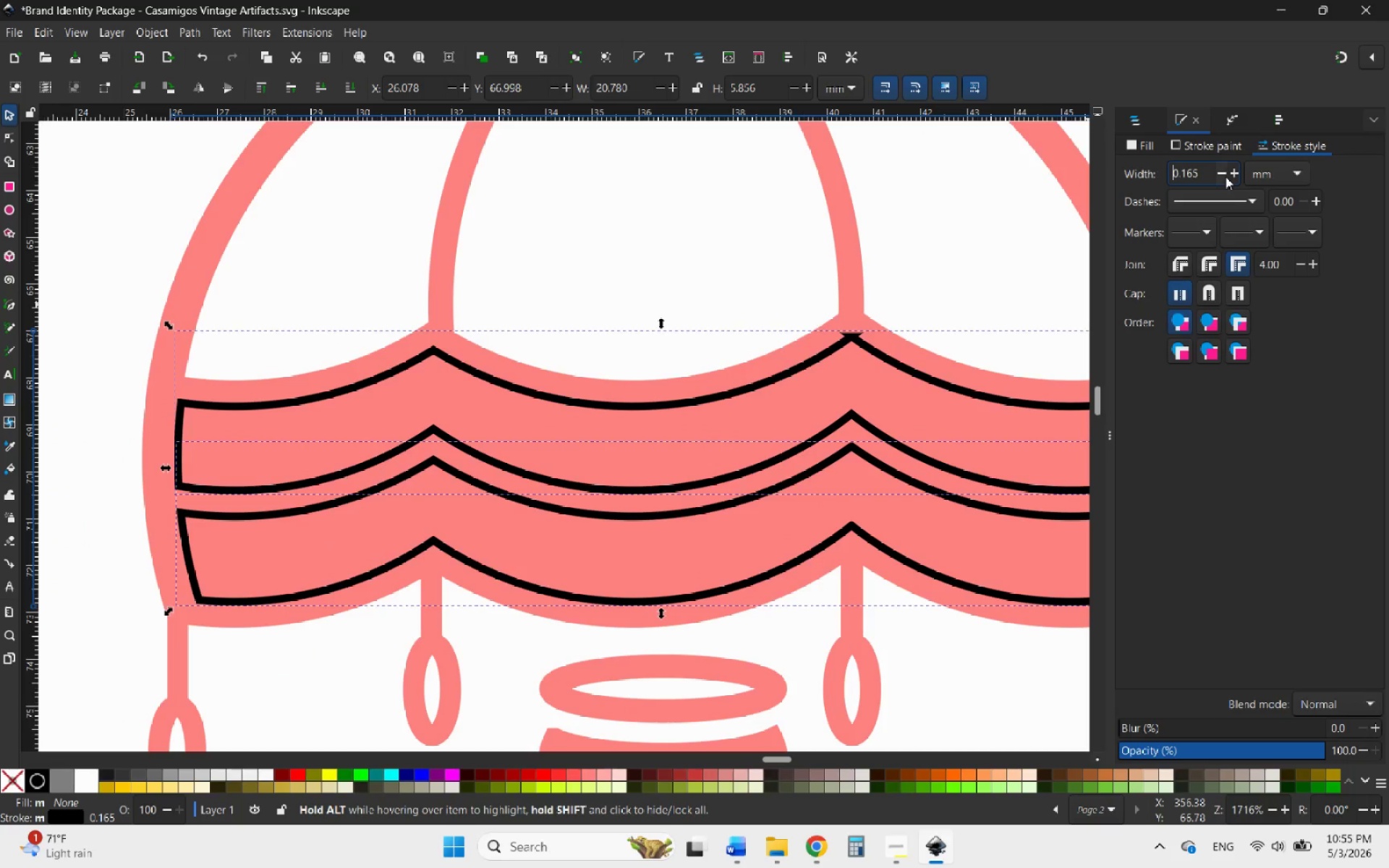 
triple_click([1226, 176])
 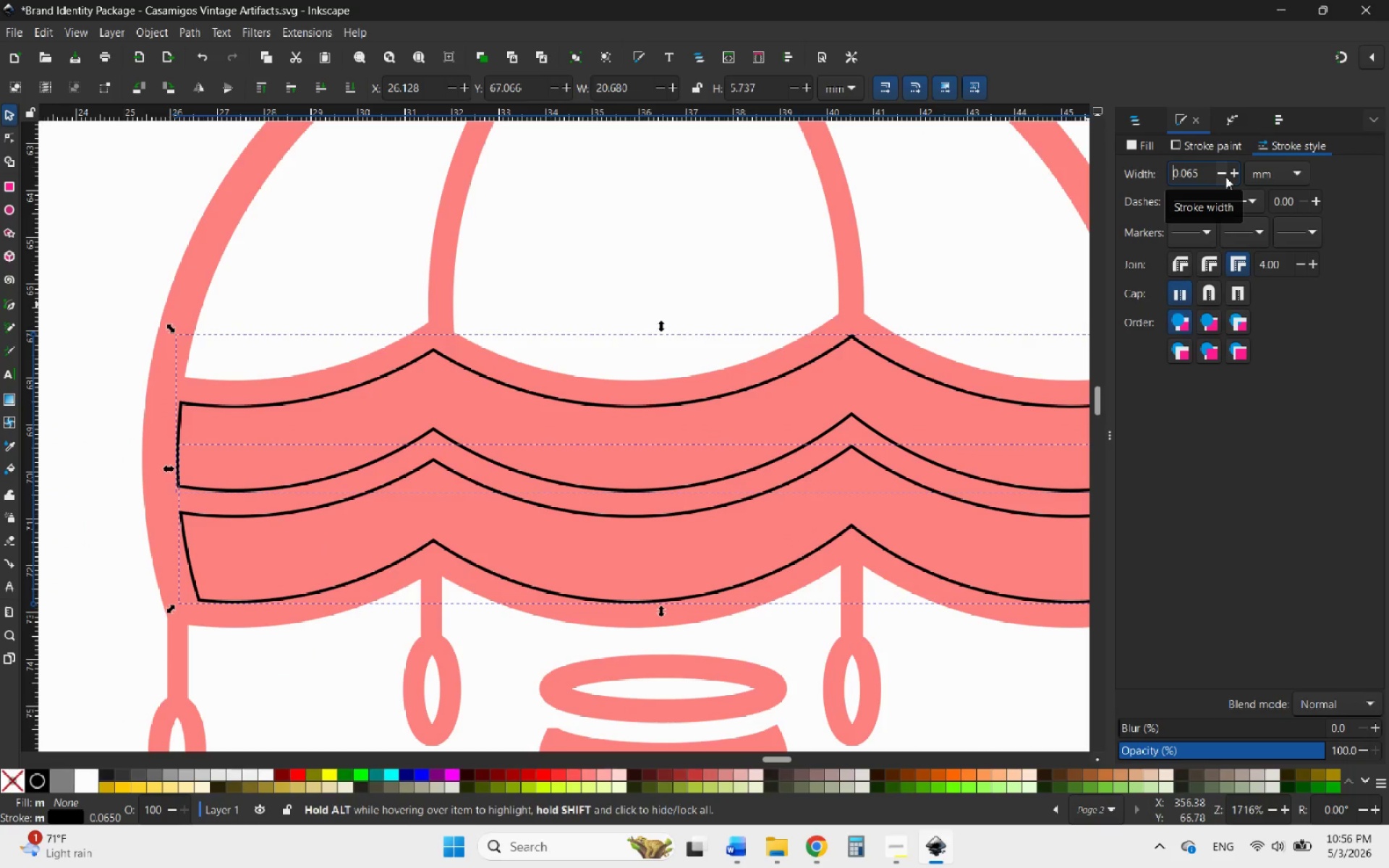 
hold_key(key=ControlLeft, duration=2.11)
scroll: coordinate [854, 354], scroll_direction: up, amount: 6.0
 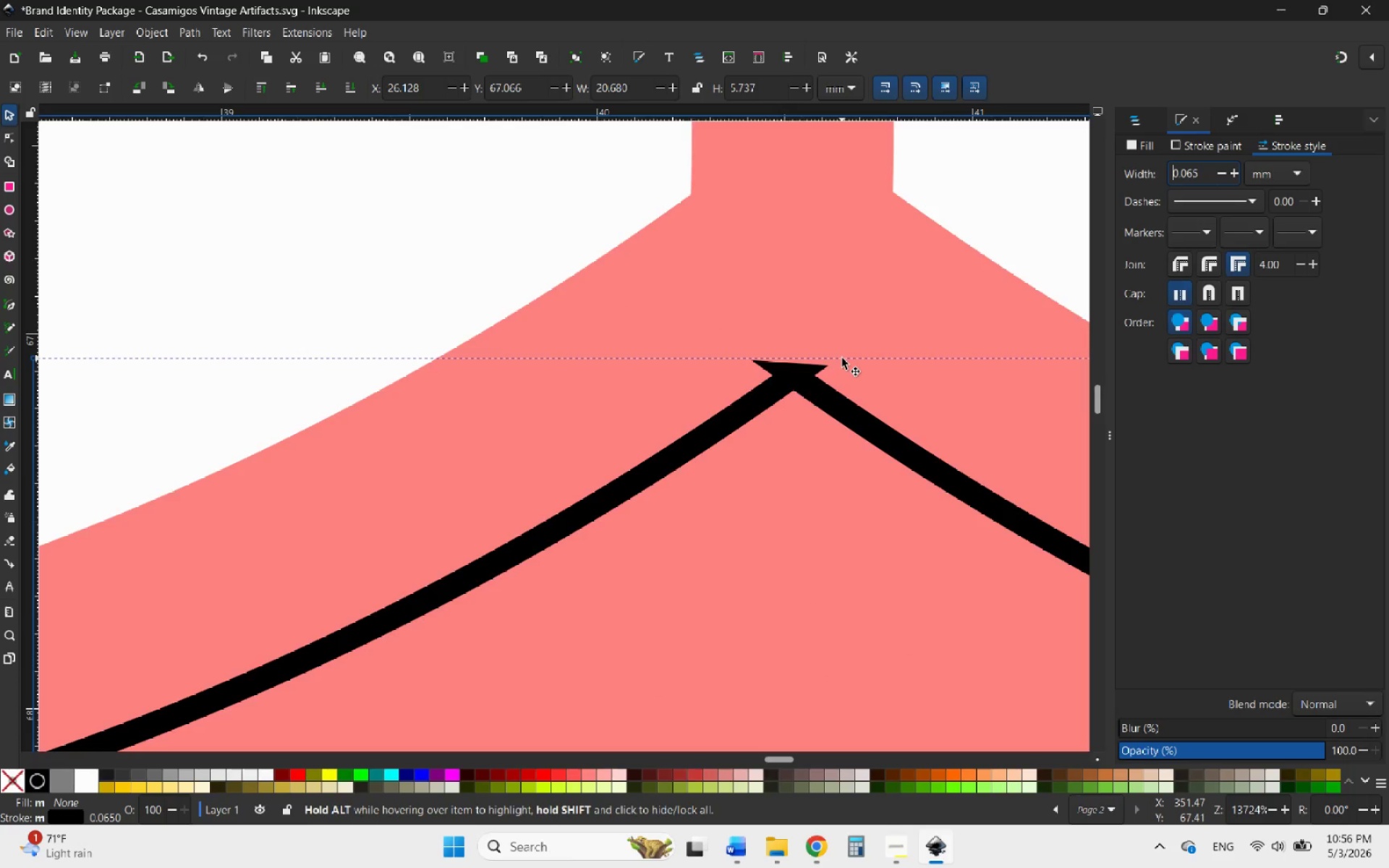 
hold_key(key=ControlLeft, duration=2.5)
scroll: coordinate [813, 323], scroll_direction: down, amount: 8.0
 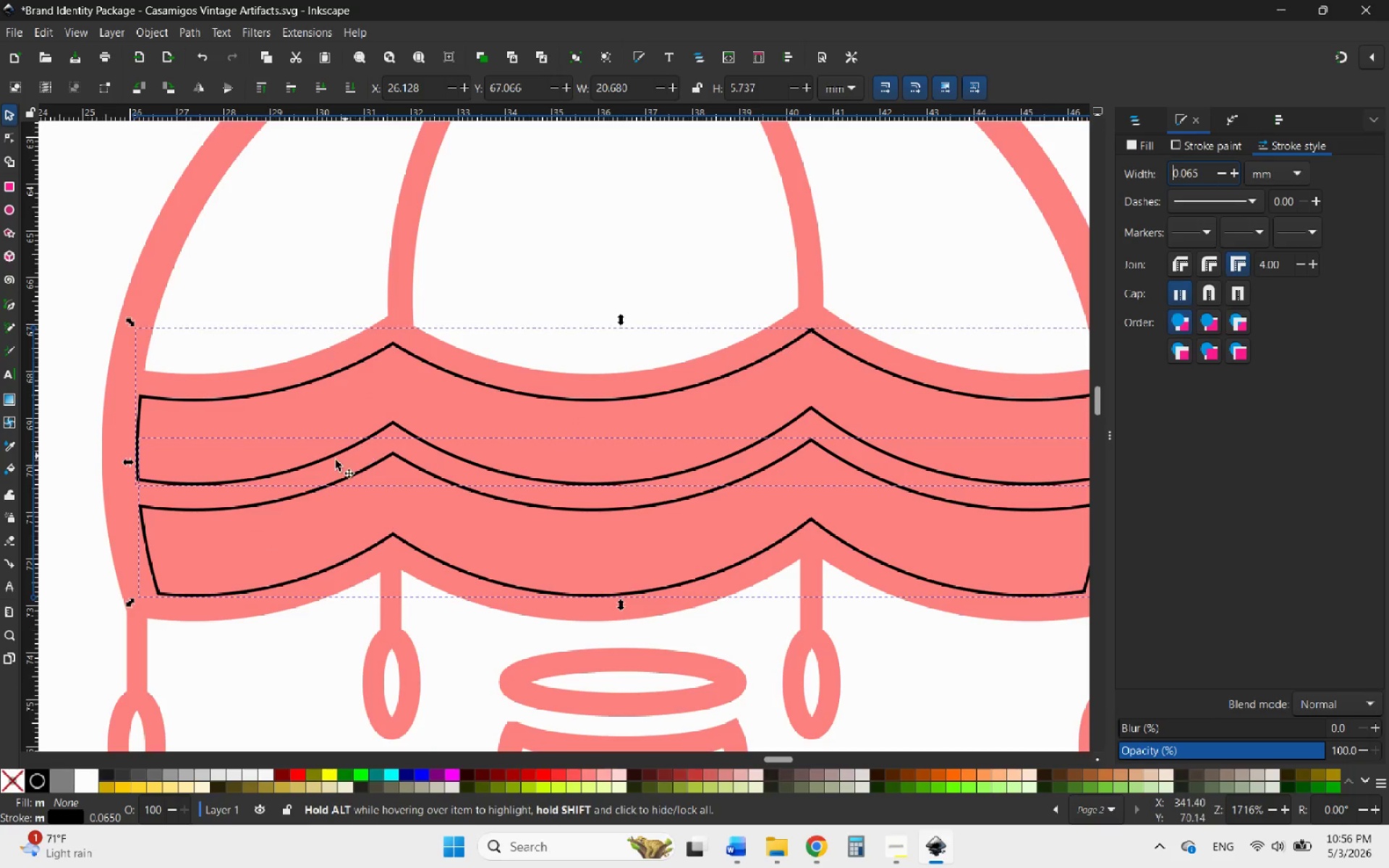 
hold_key(key=ControlLeft, duration=0.98)
scroll: coordinate [334, 461], scroll_direction: up, amount: 1.0
 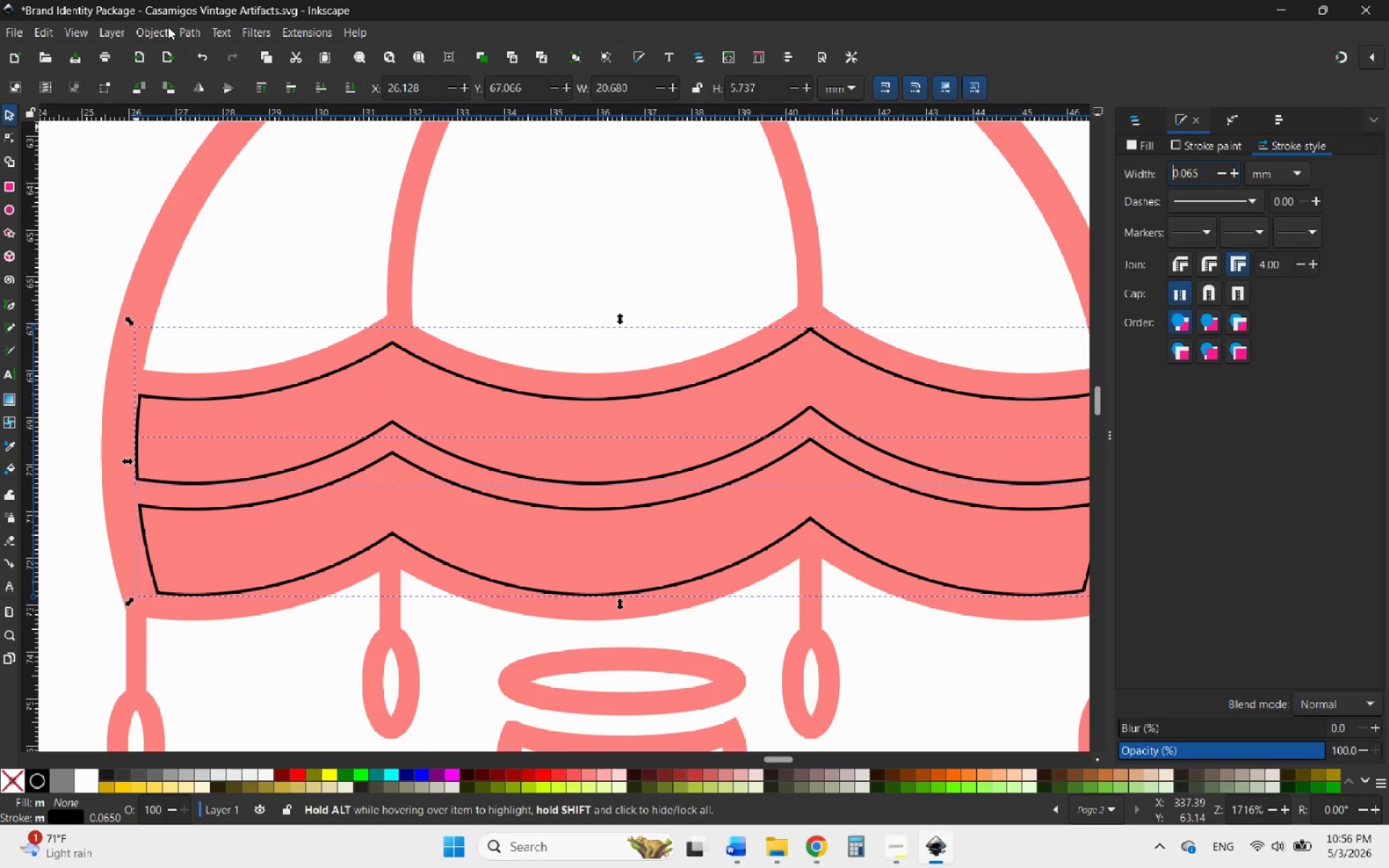 
left_click([190, 27])
 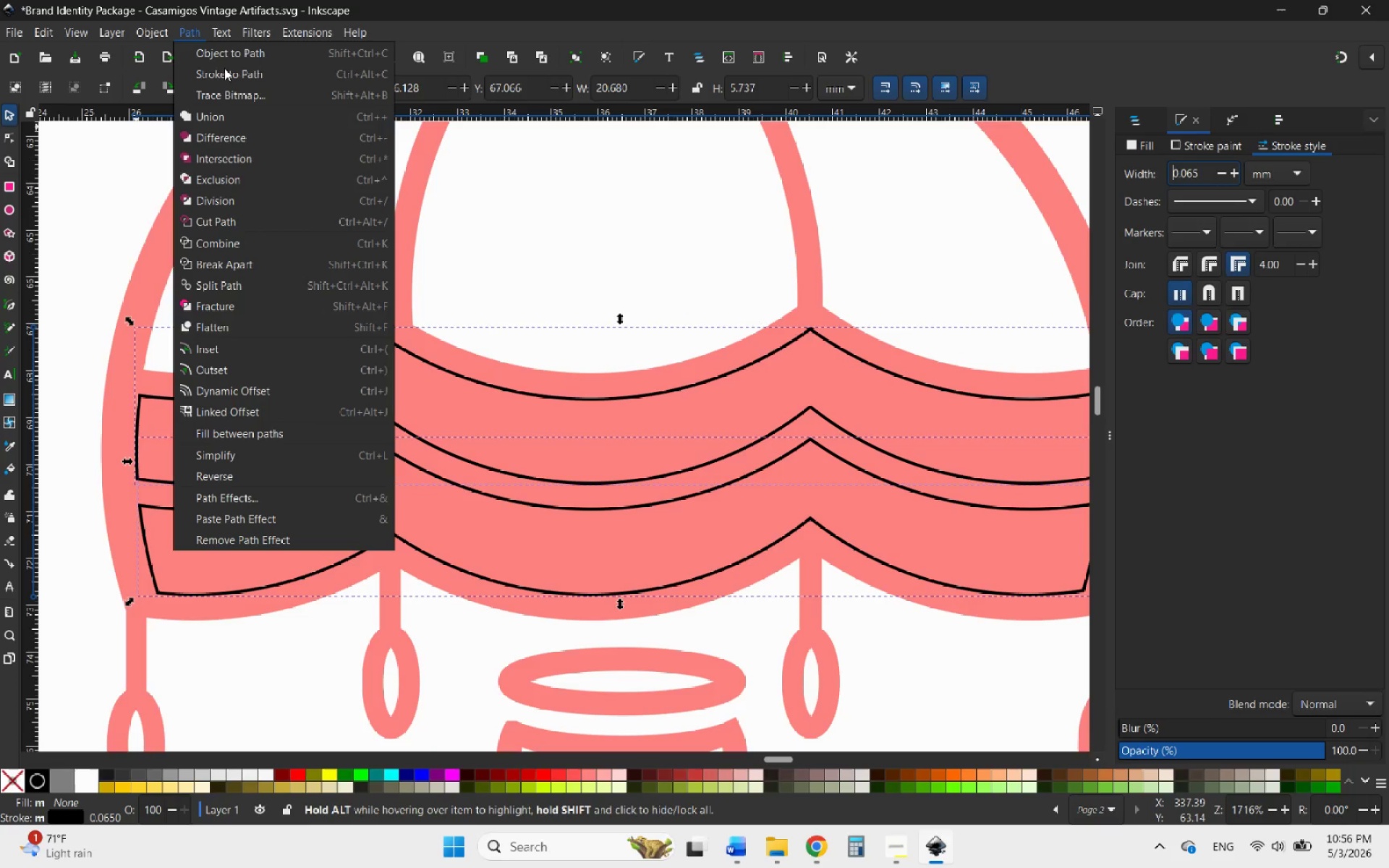 
left_click([232, 75])
 